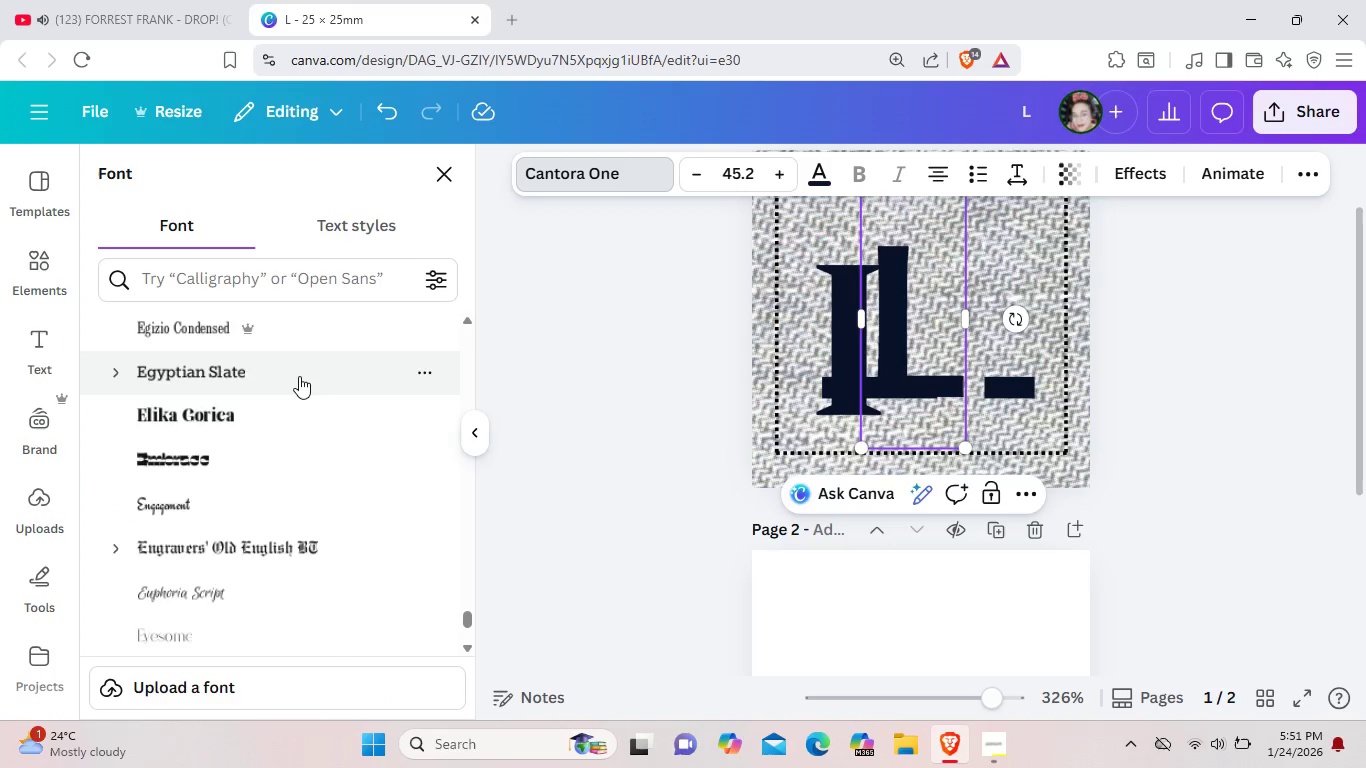 
scroll: coordinate [298, 377], scroll_direction: up, amount: 5.0
 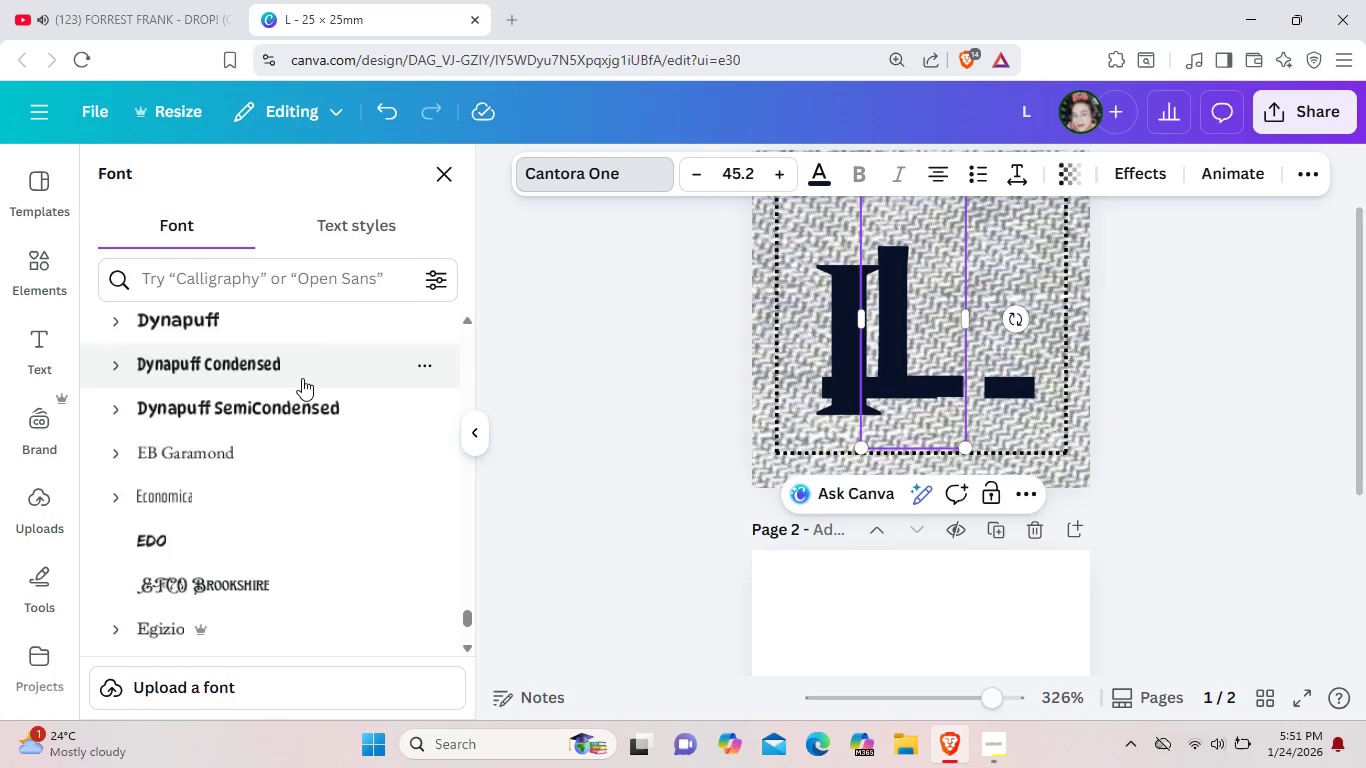 
scroll: coordinate [302, 378], scroll_direction: down, amount: 4.0
 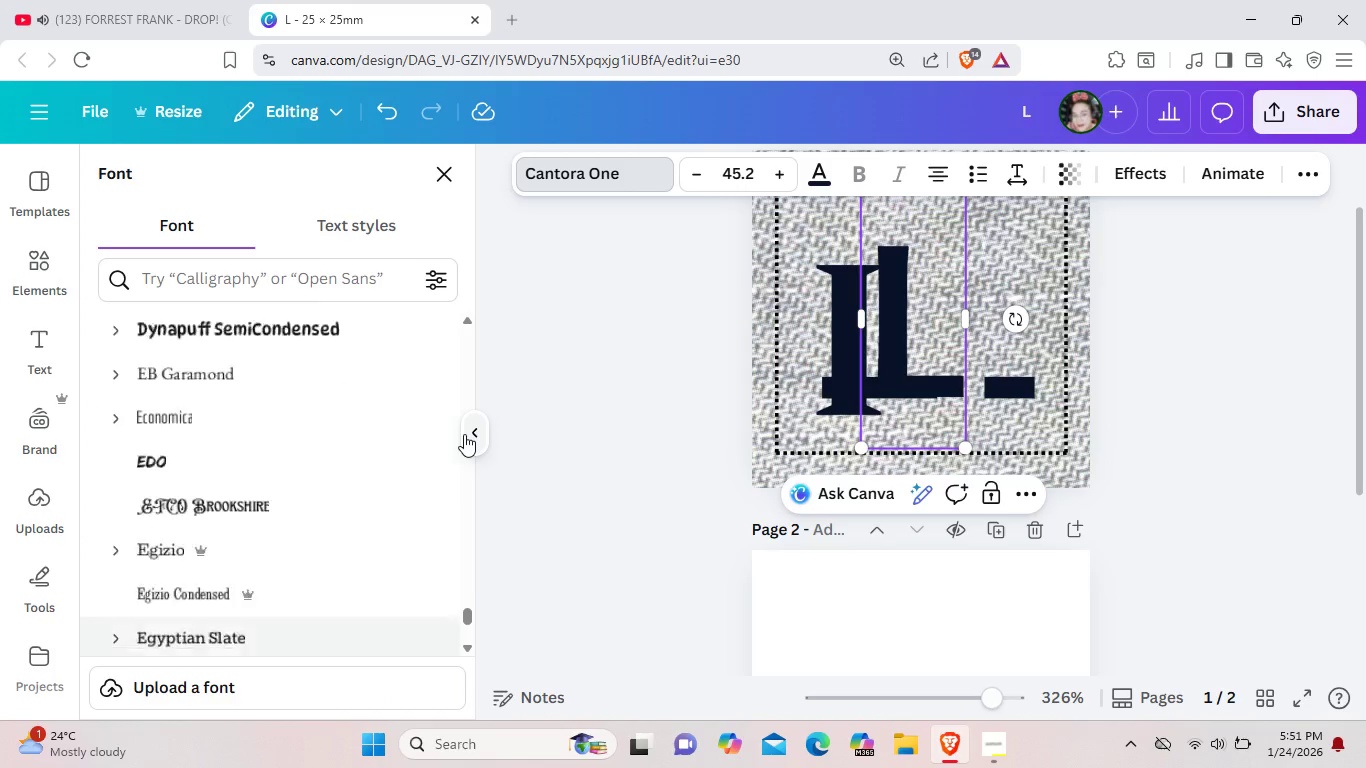 
scroll: coordinate [457, 434], scroll_direction: up, amount: 8.0
 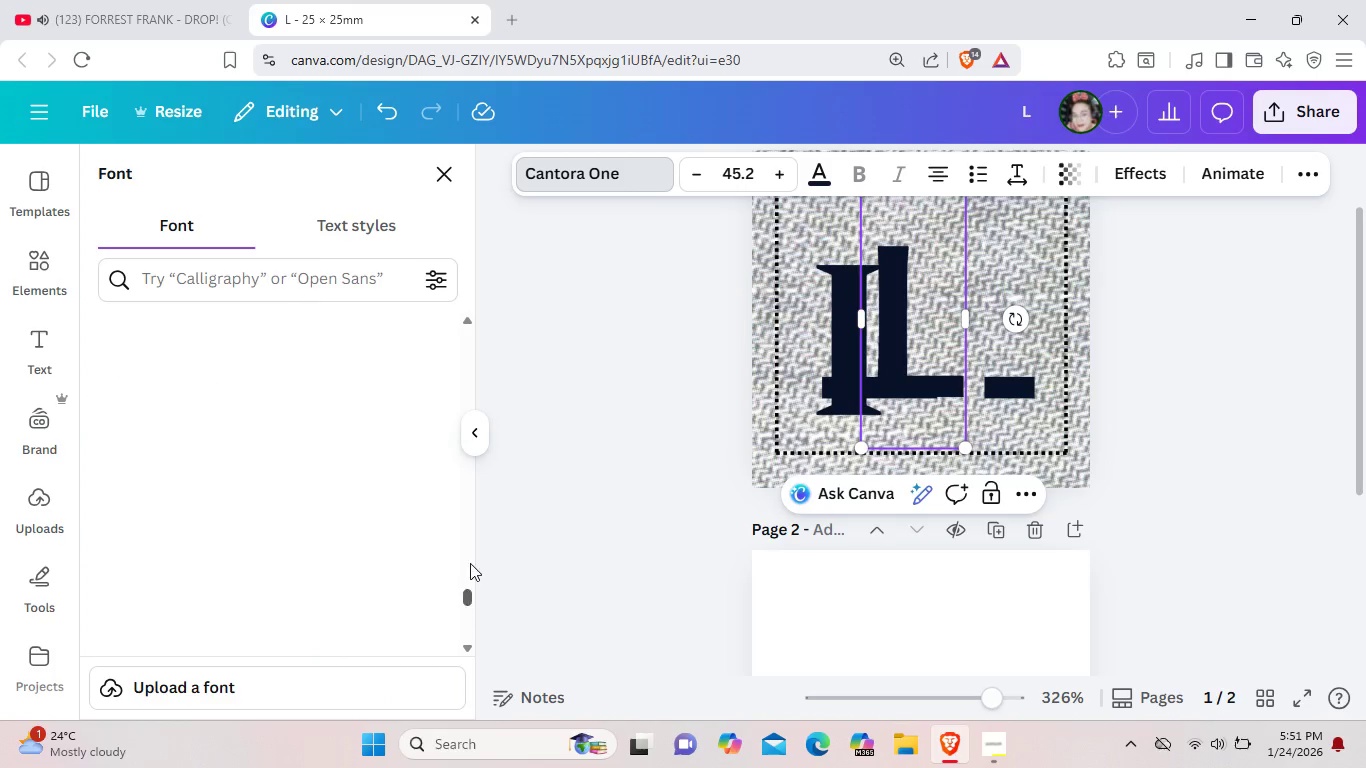 
left_click_drag(start_coordinate=[464, 609], to_coordinate=[506, 287])
 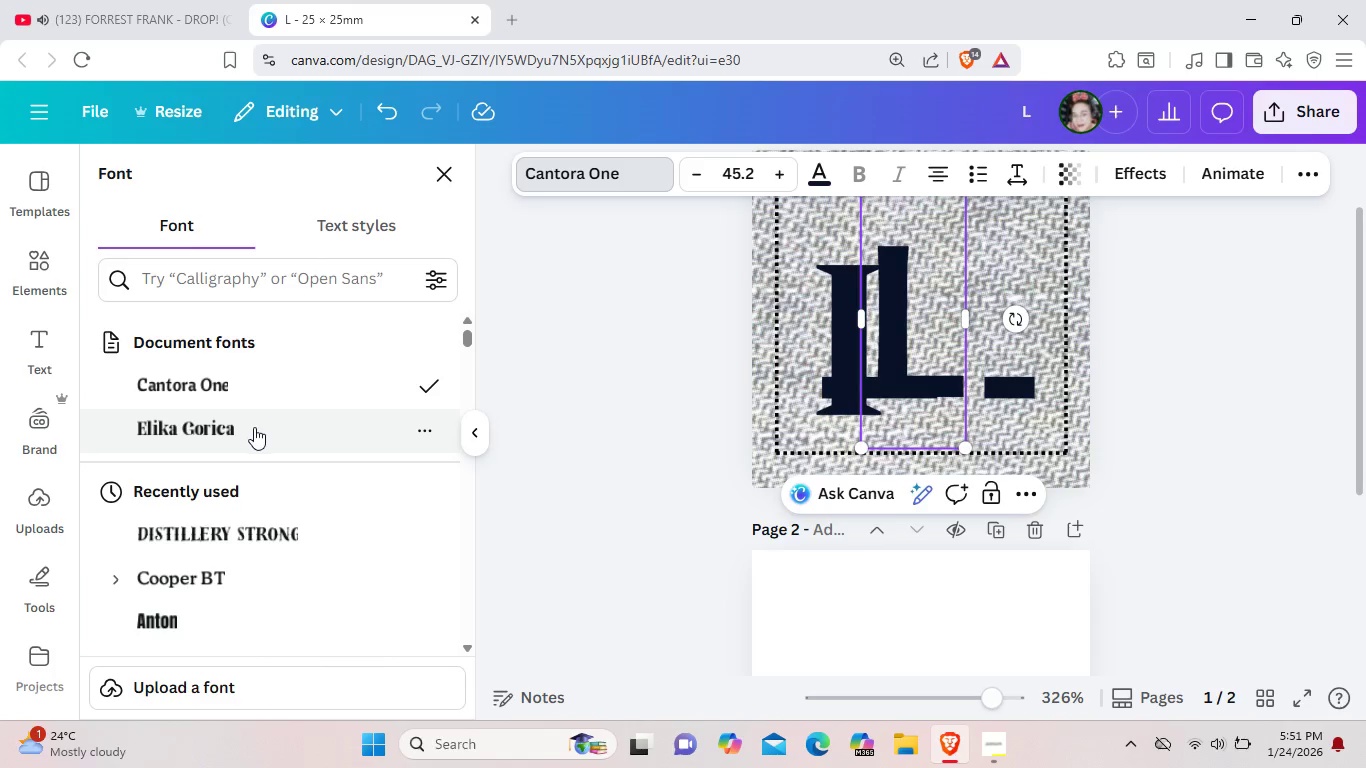 
left_click([252, 427])
 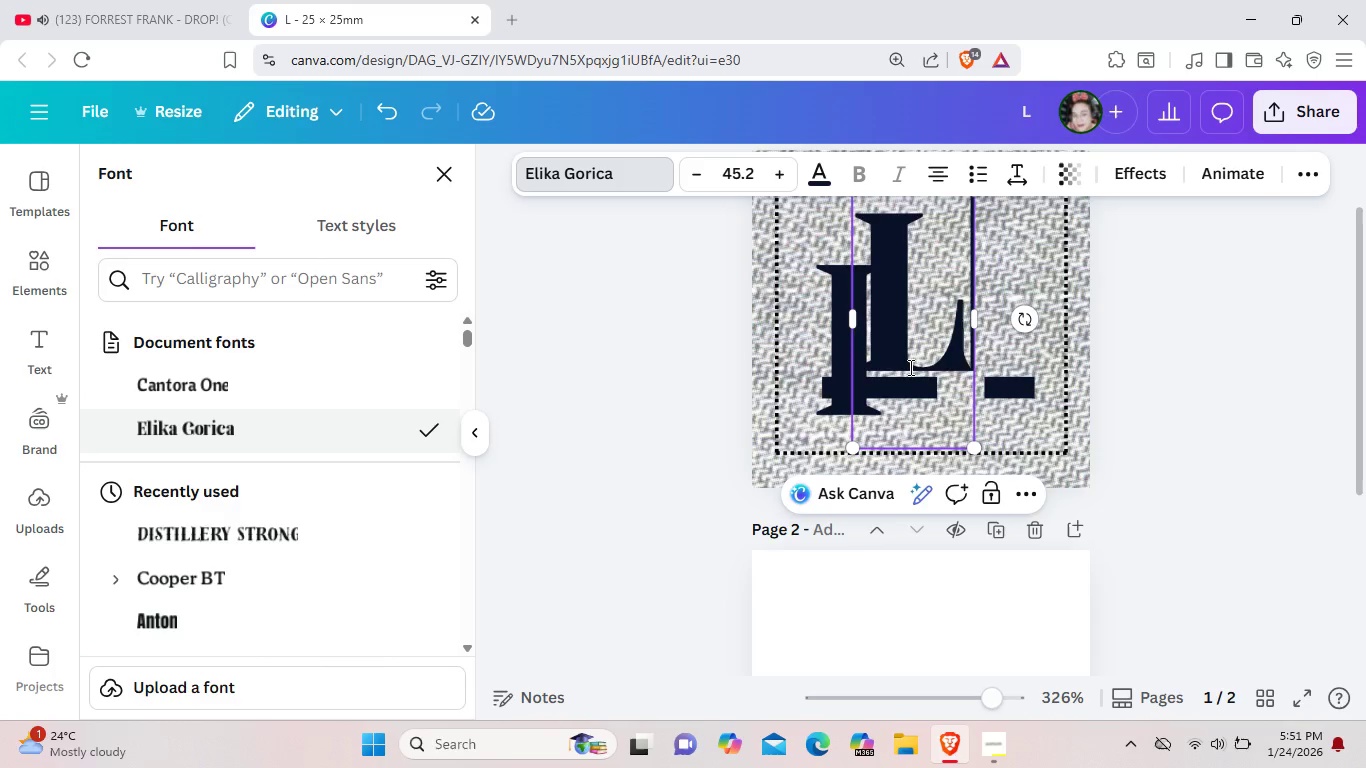 
left_click_drag(start_coordinate=[907, 366], to_coordinate=[963, 396])
 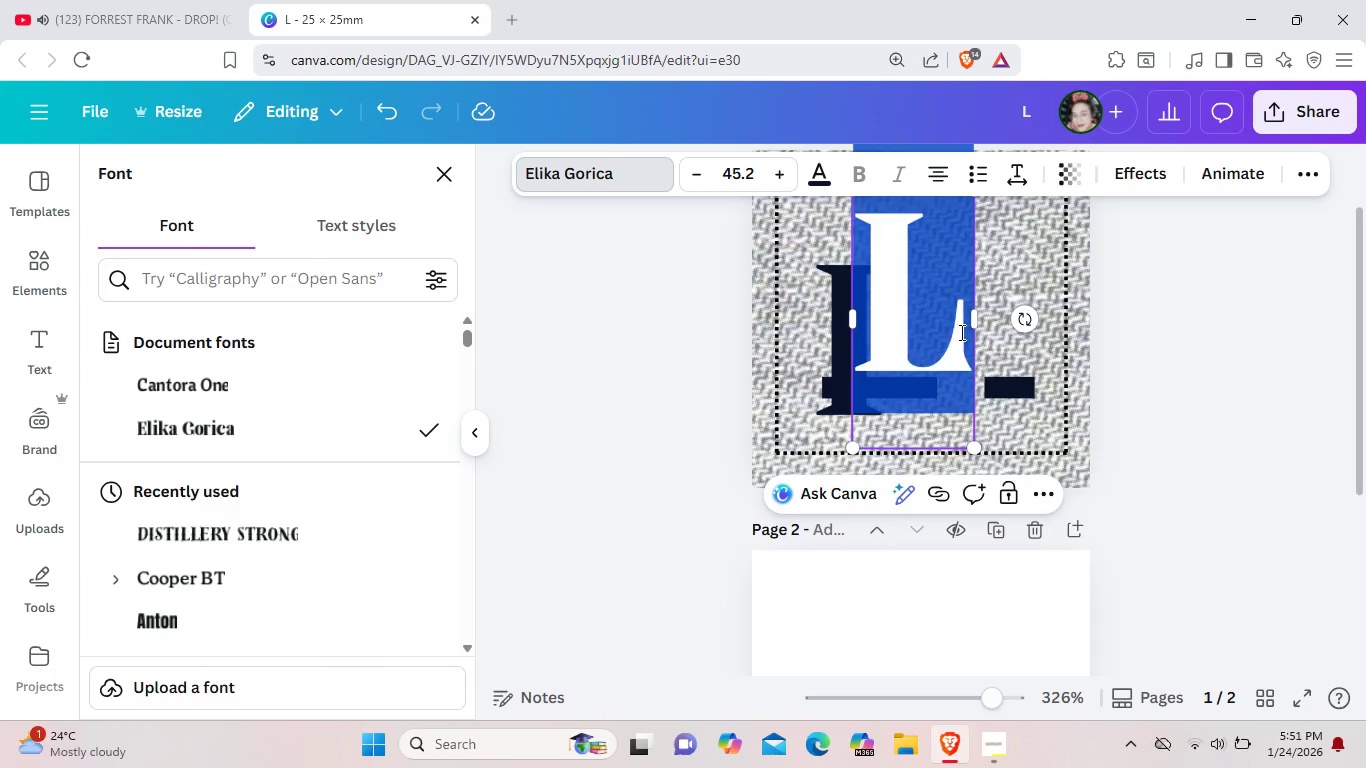 
left_click([960, 332])
 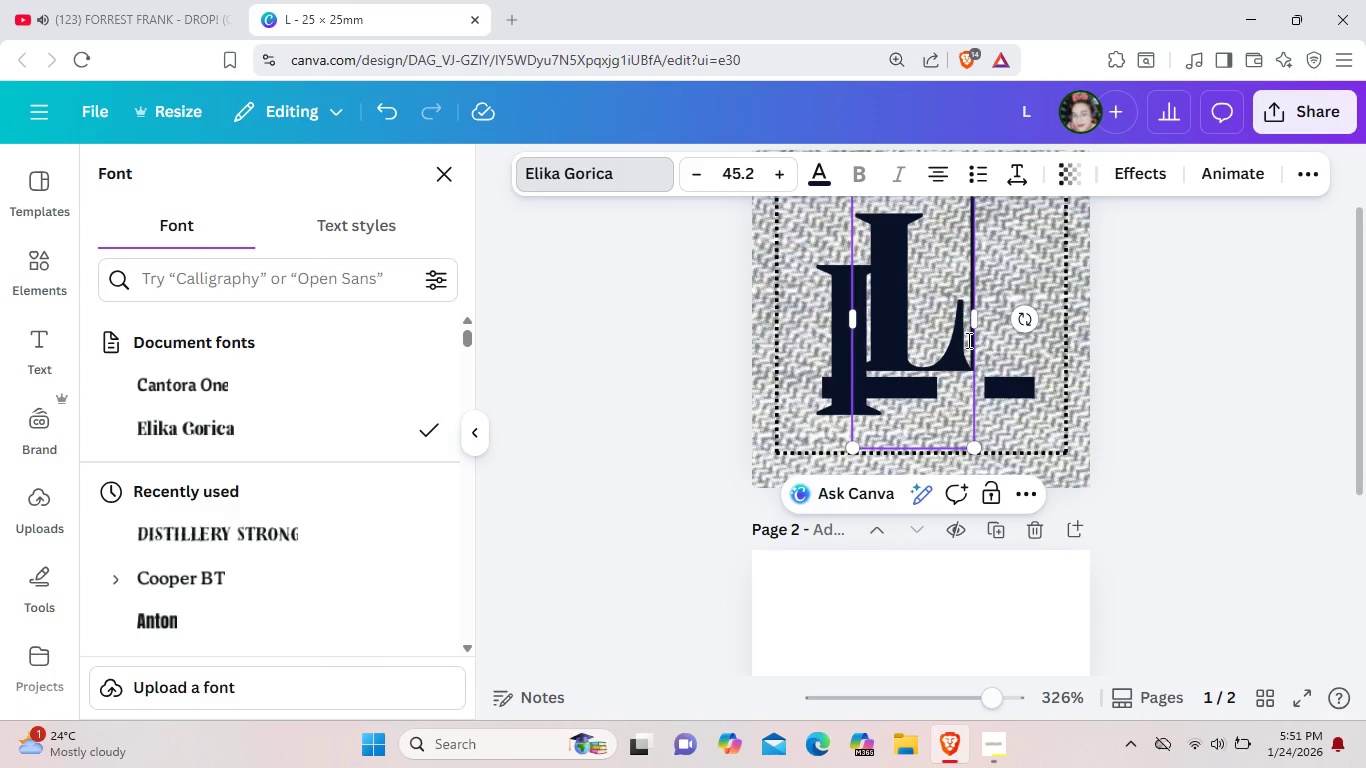 
key(Backspace)
 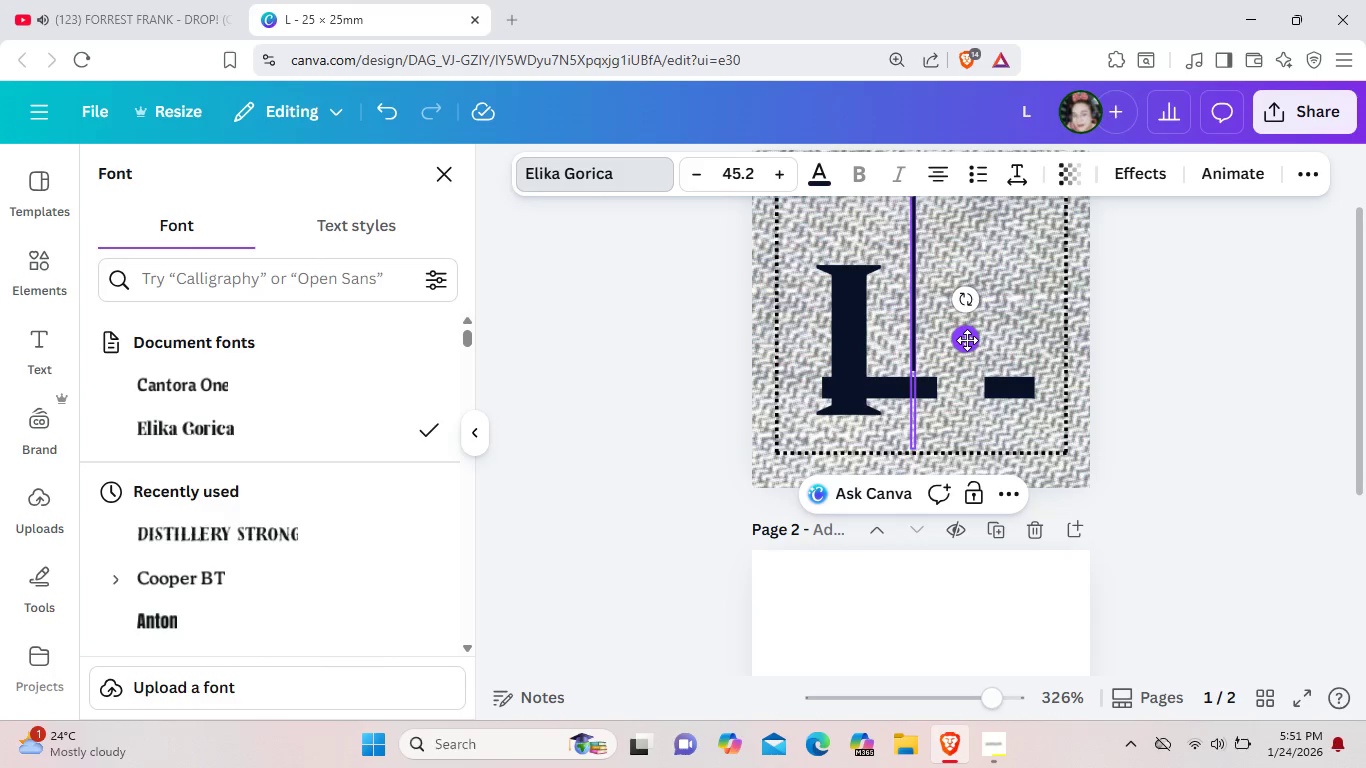 
key(L)
 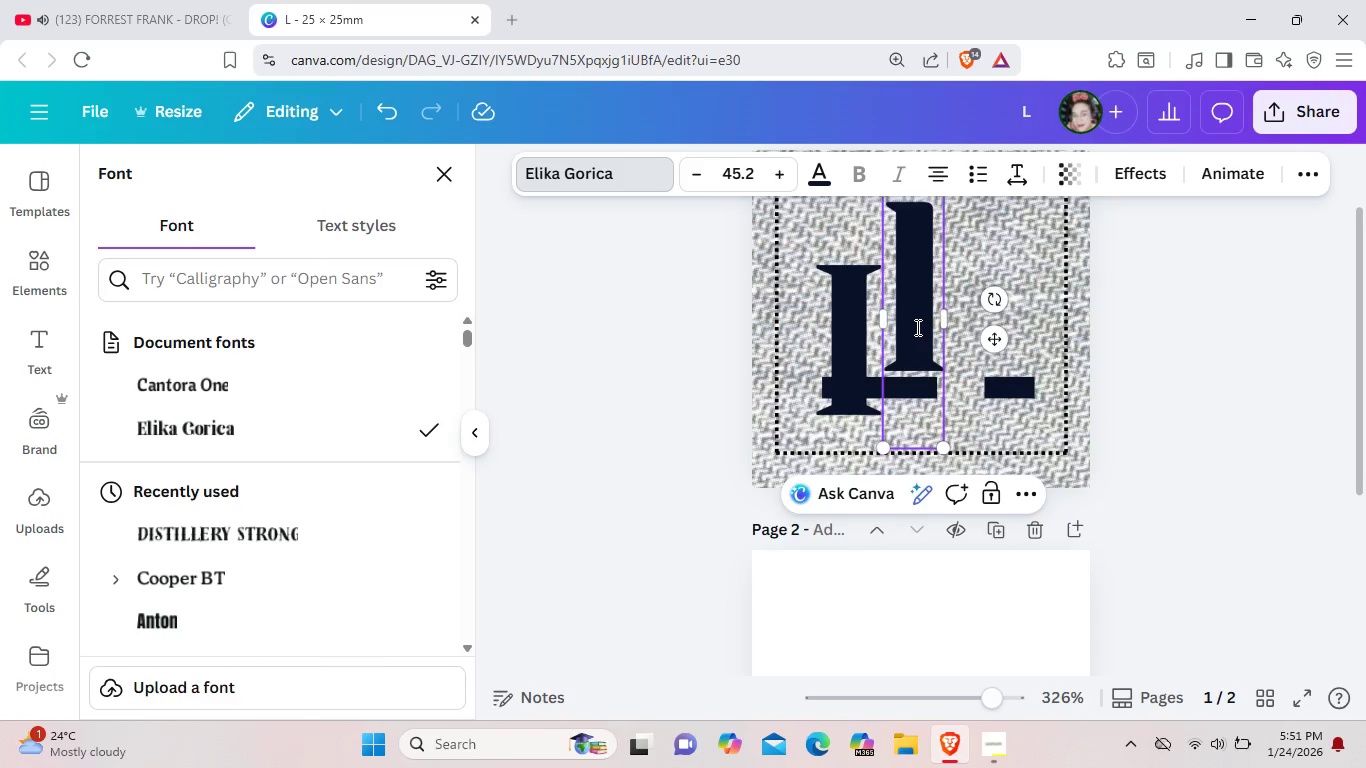 
left_click([1009, 430])
 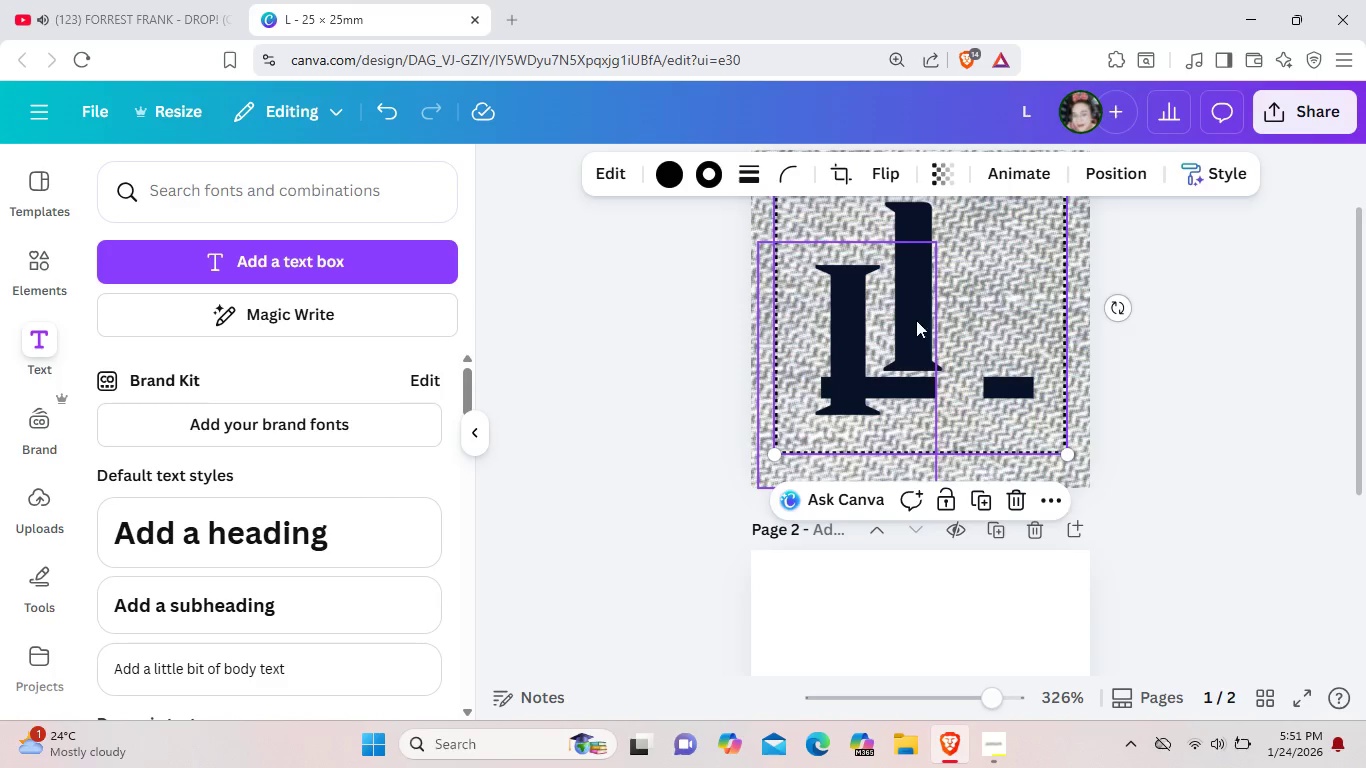 
left_click_drag(start_coordinate=[908, 318], to_coordinate=[918, 338])
 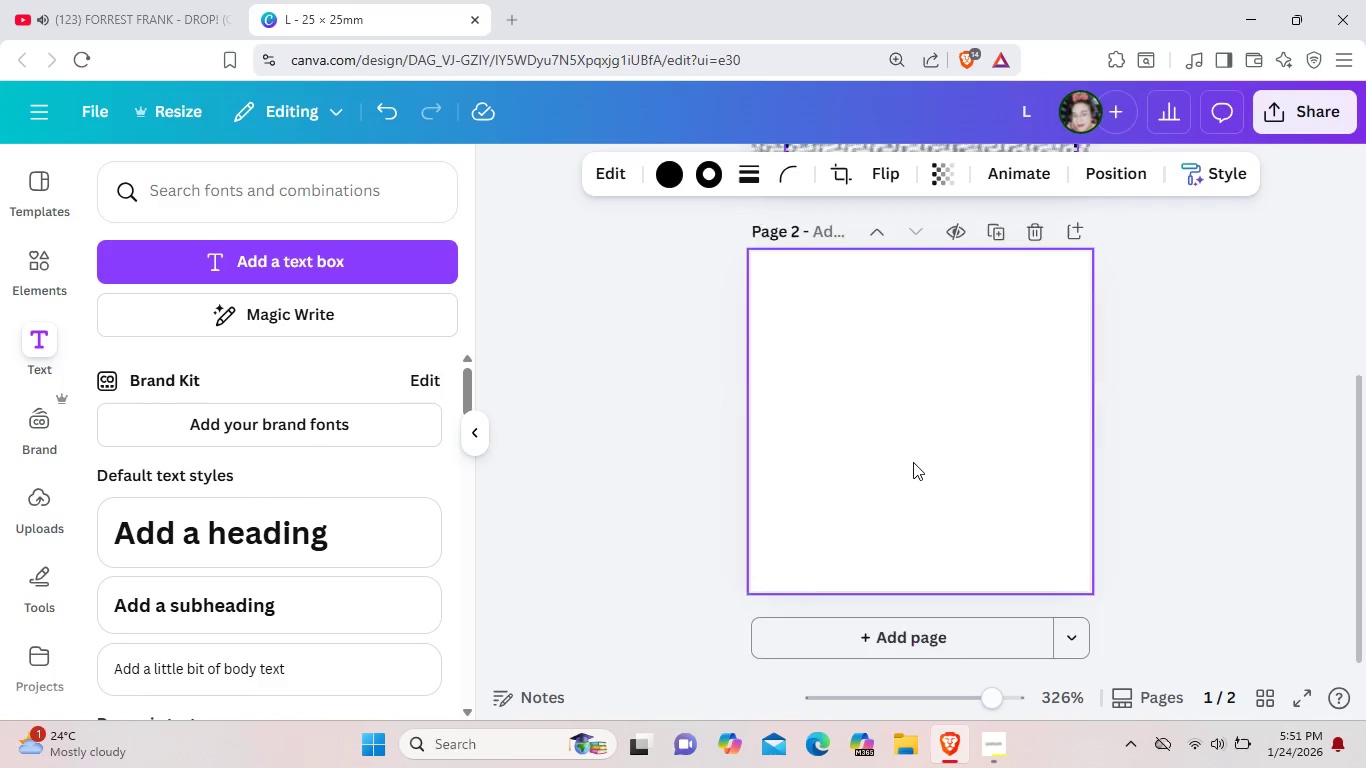 
scroll: coordinate [913, 460], scroll_direction: down, amount: 4.0
 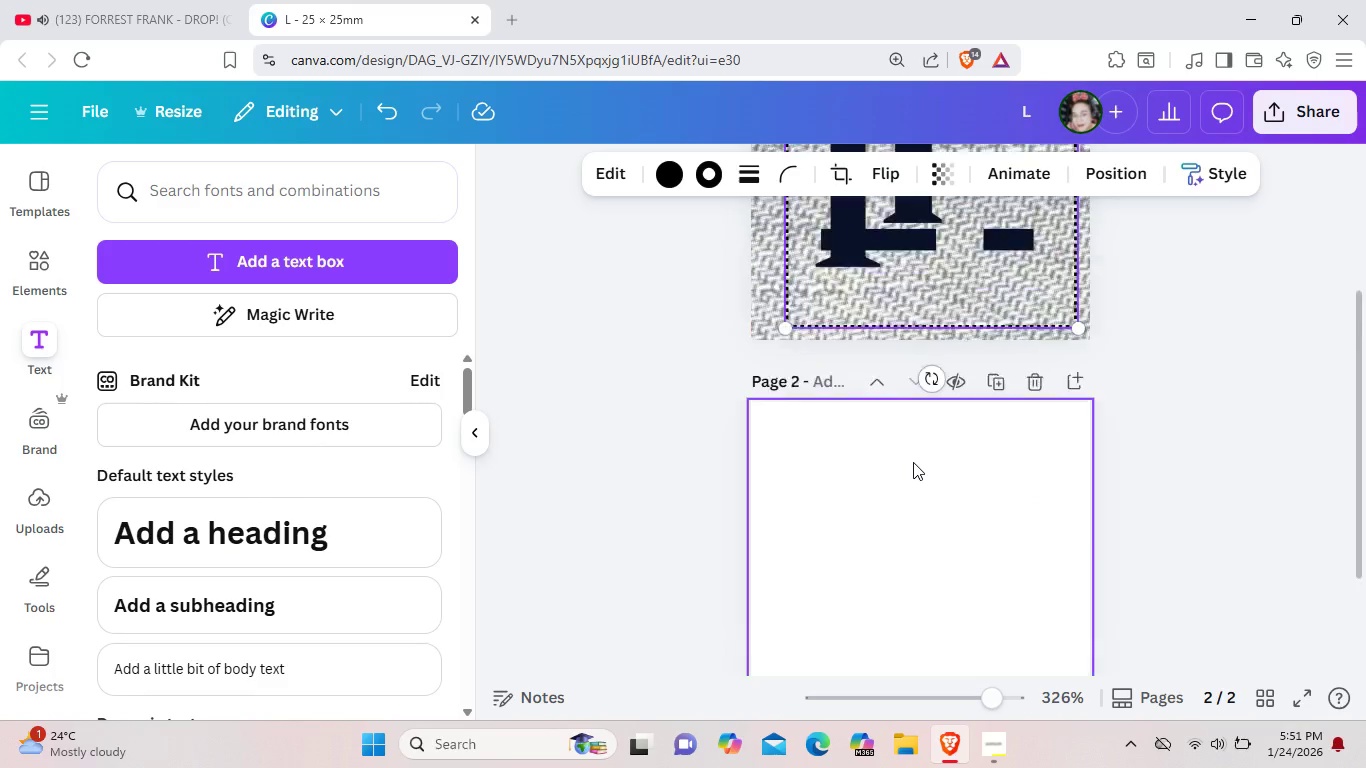 
scroll: coordinate [913, 462], scroll_direction: up, amount: 3.0
 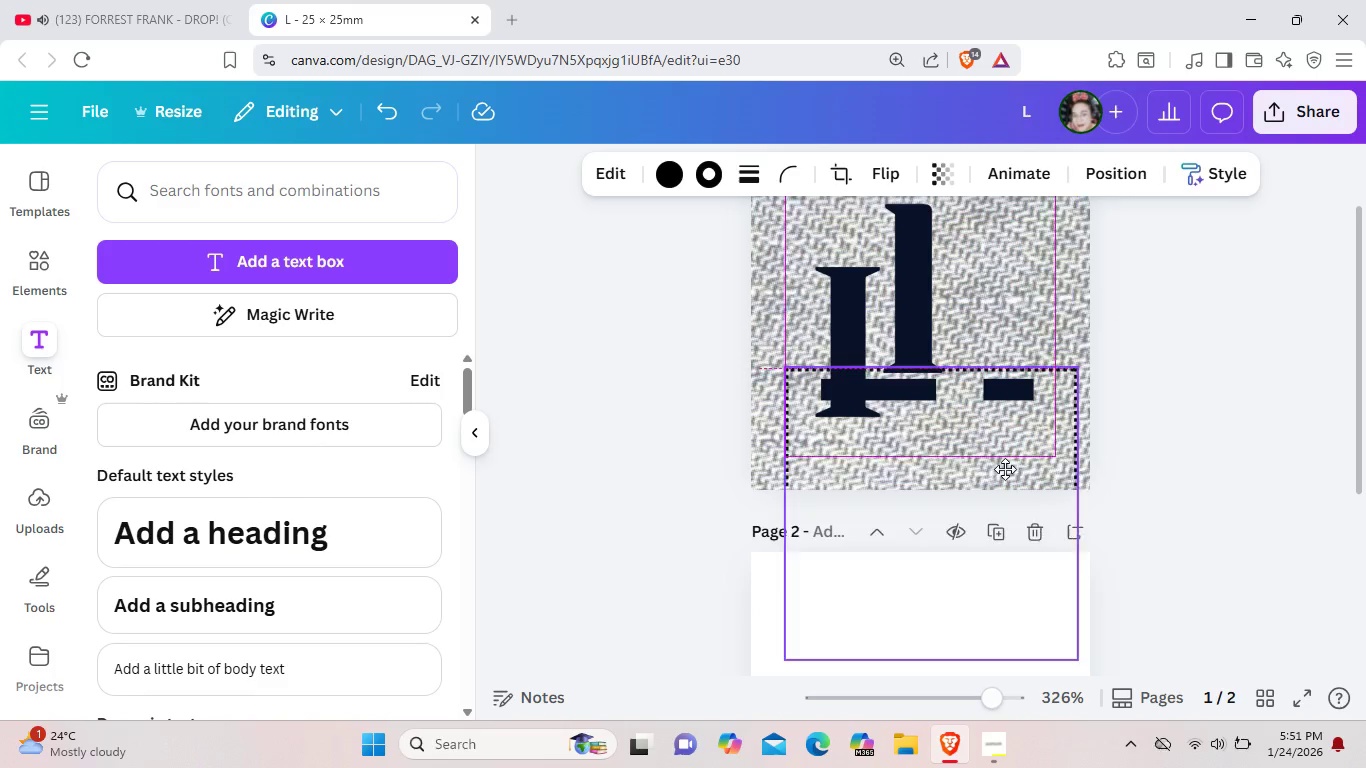 
left_click_drag(start_coordinate=[1016, 264], to_coordinate=[982, 579])
 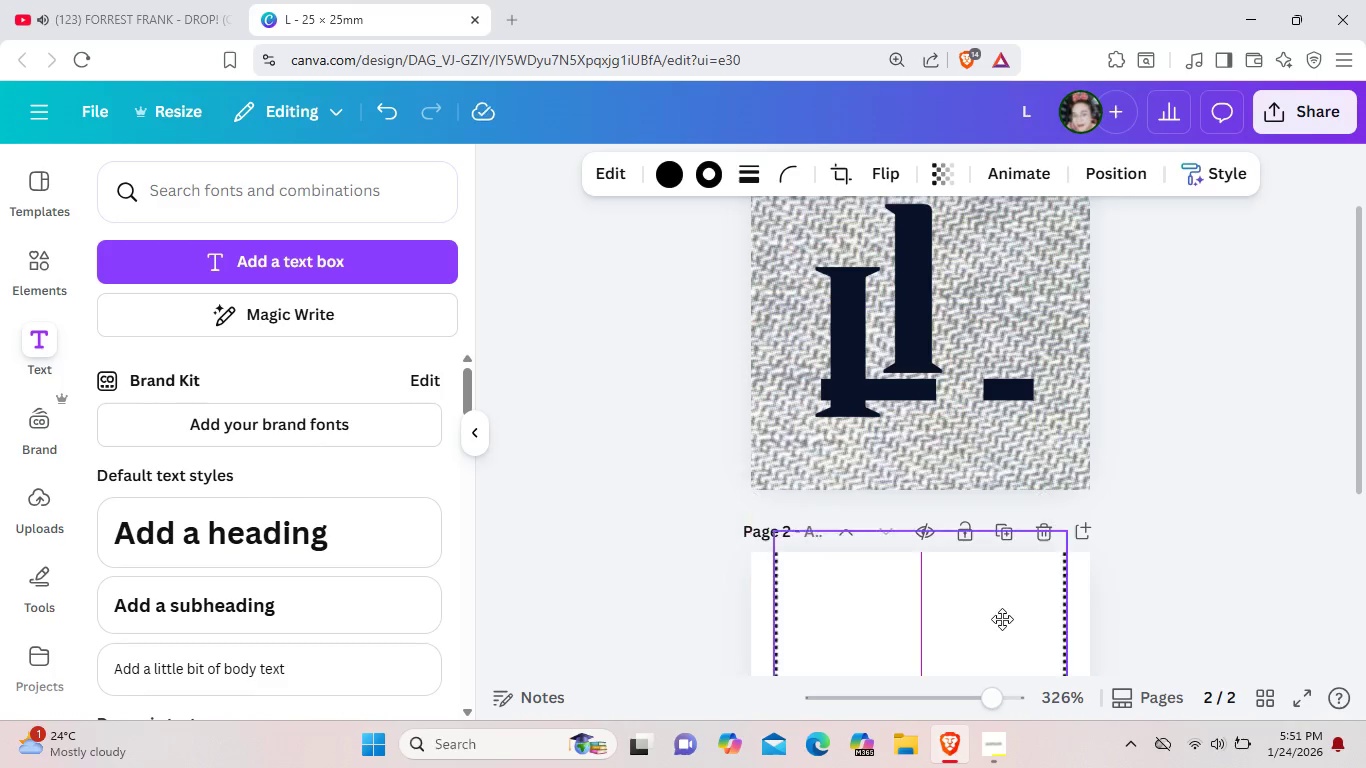 
left_click_drag(start_coordinate=[981, 583], to_coordinate=[1001, 646])
 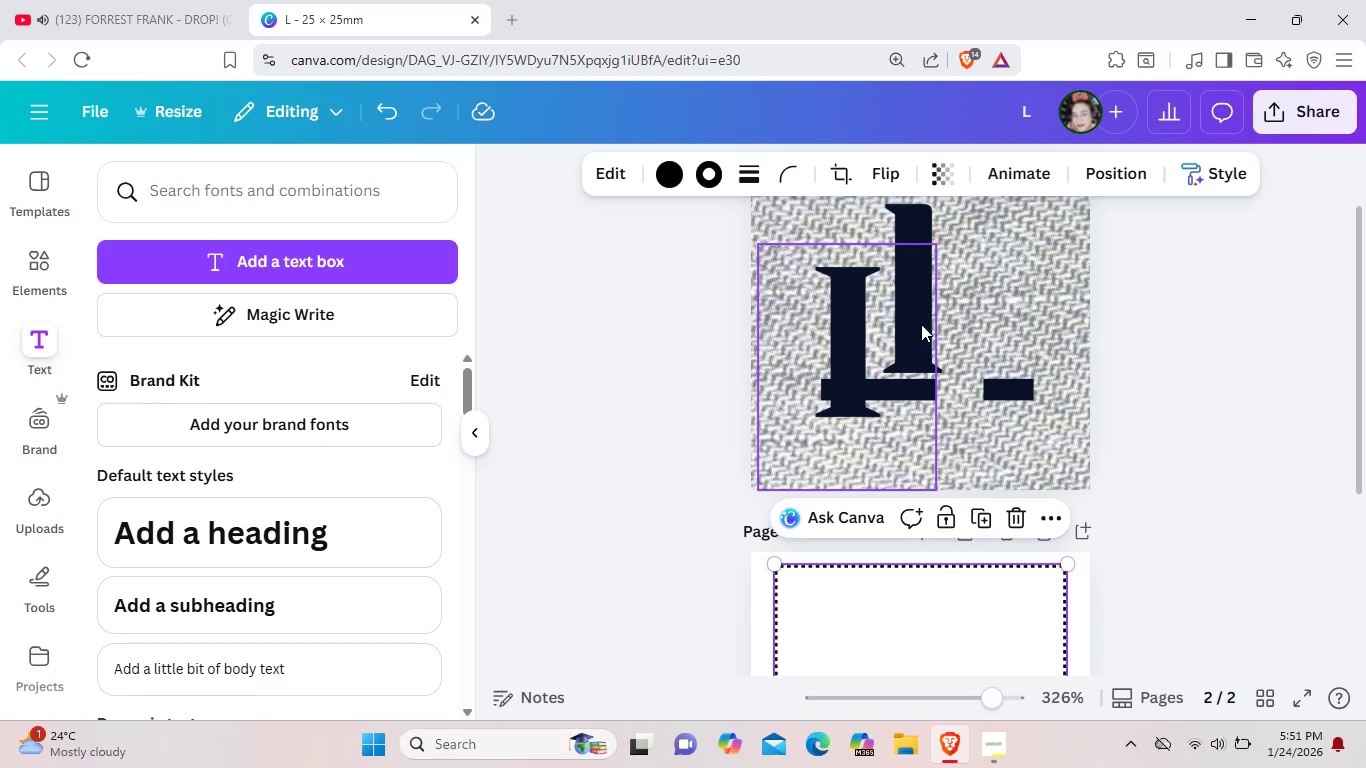 
left_click_drag(start_coordinate=[921, 324], to_coordinate=[986, 358])
 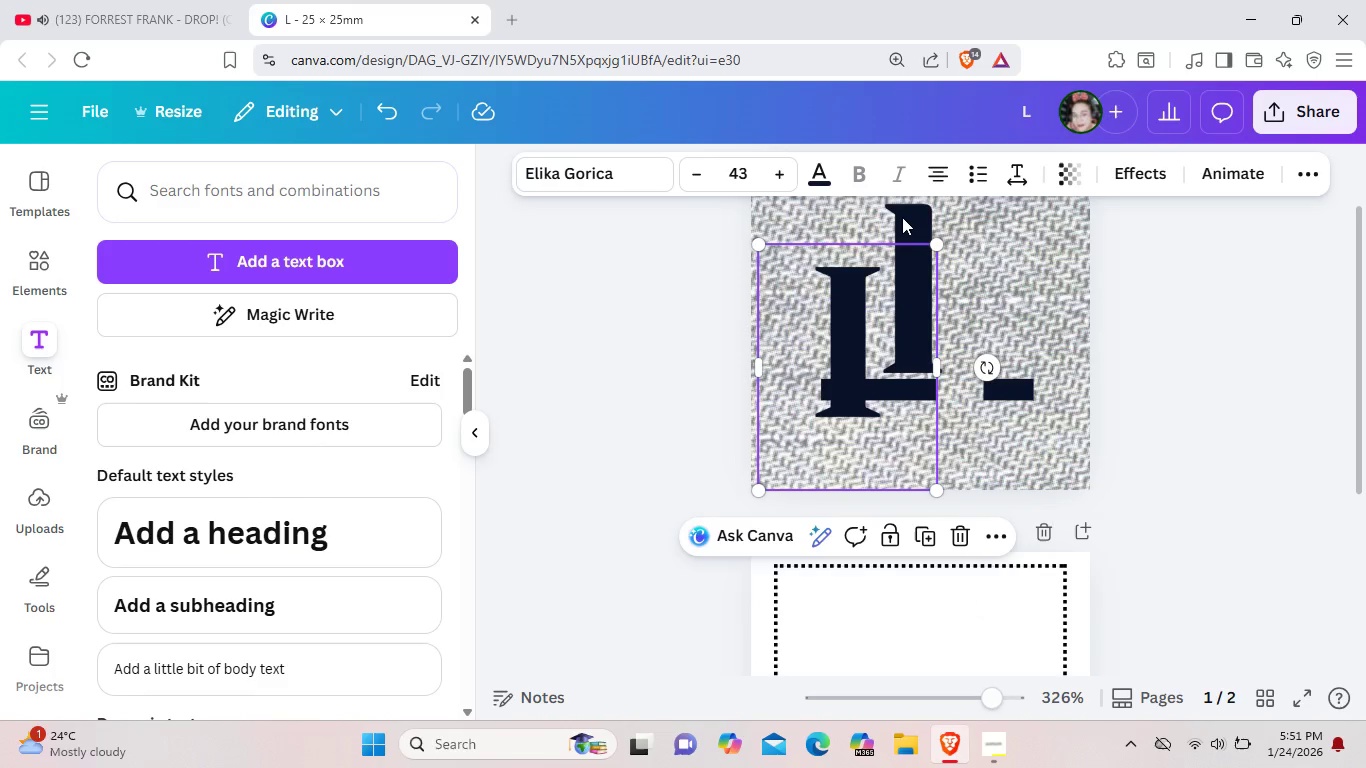 
left_click([902, 217])
 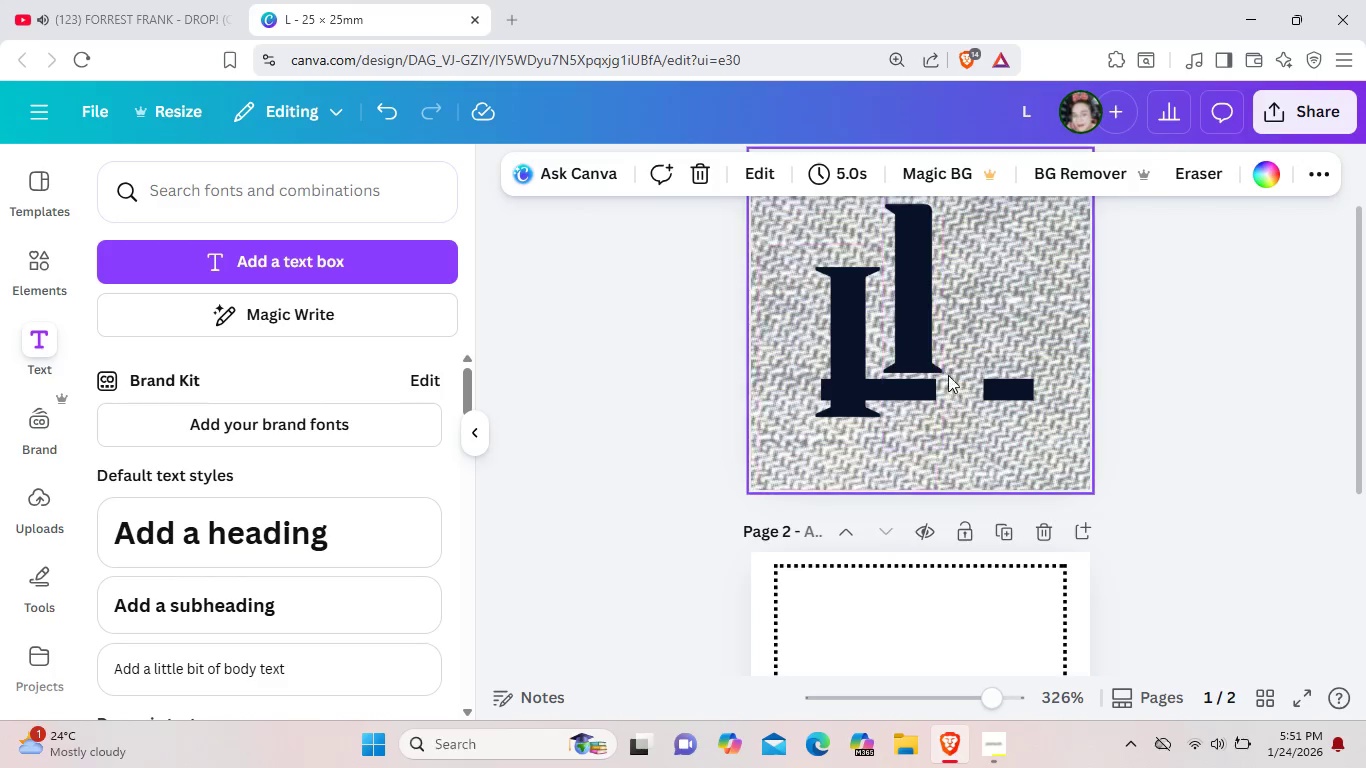 
left_click_drag(start_coordinate=[1016, 388], to_coordinate=[985, 415])
 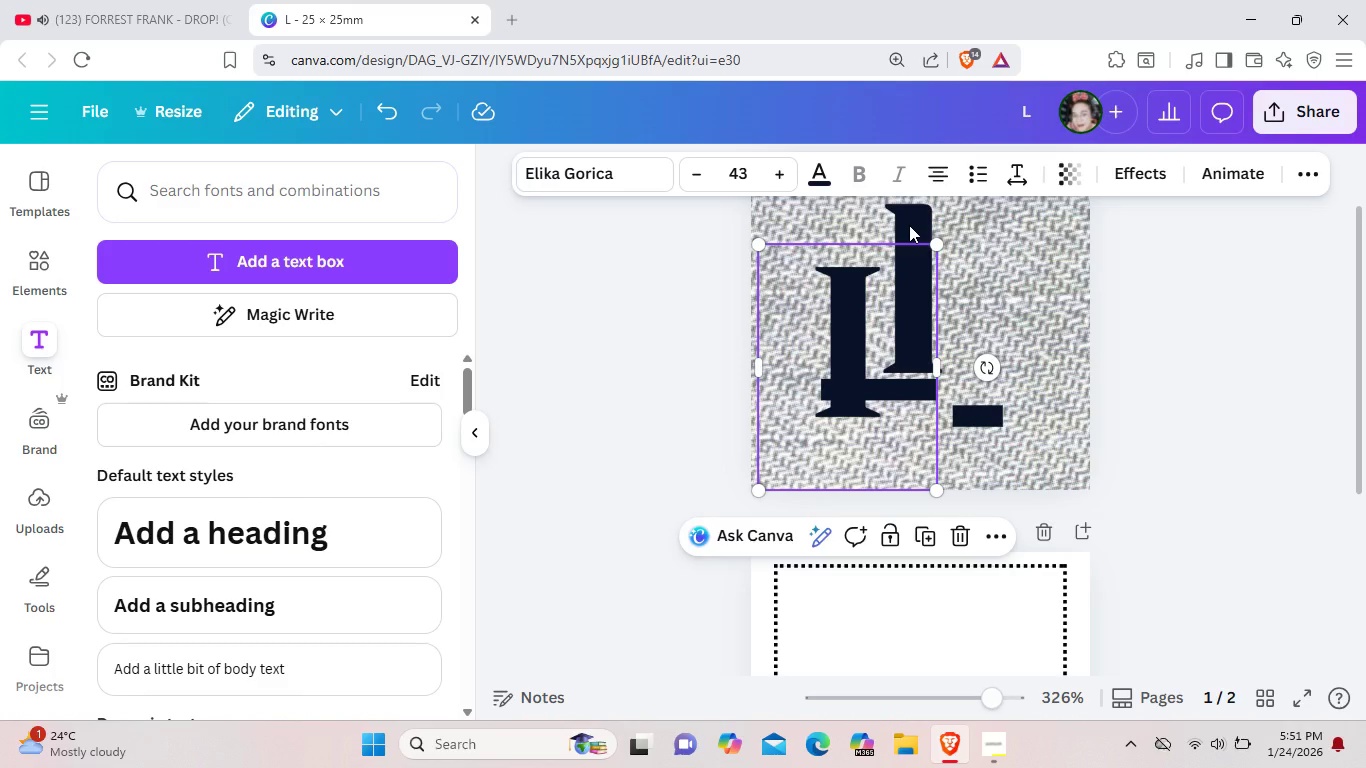 
left_click_drag(start_coordinate=[909, 225], to_coordinate=[973, 230])
 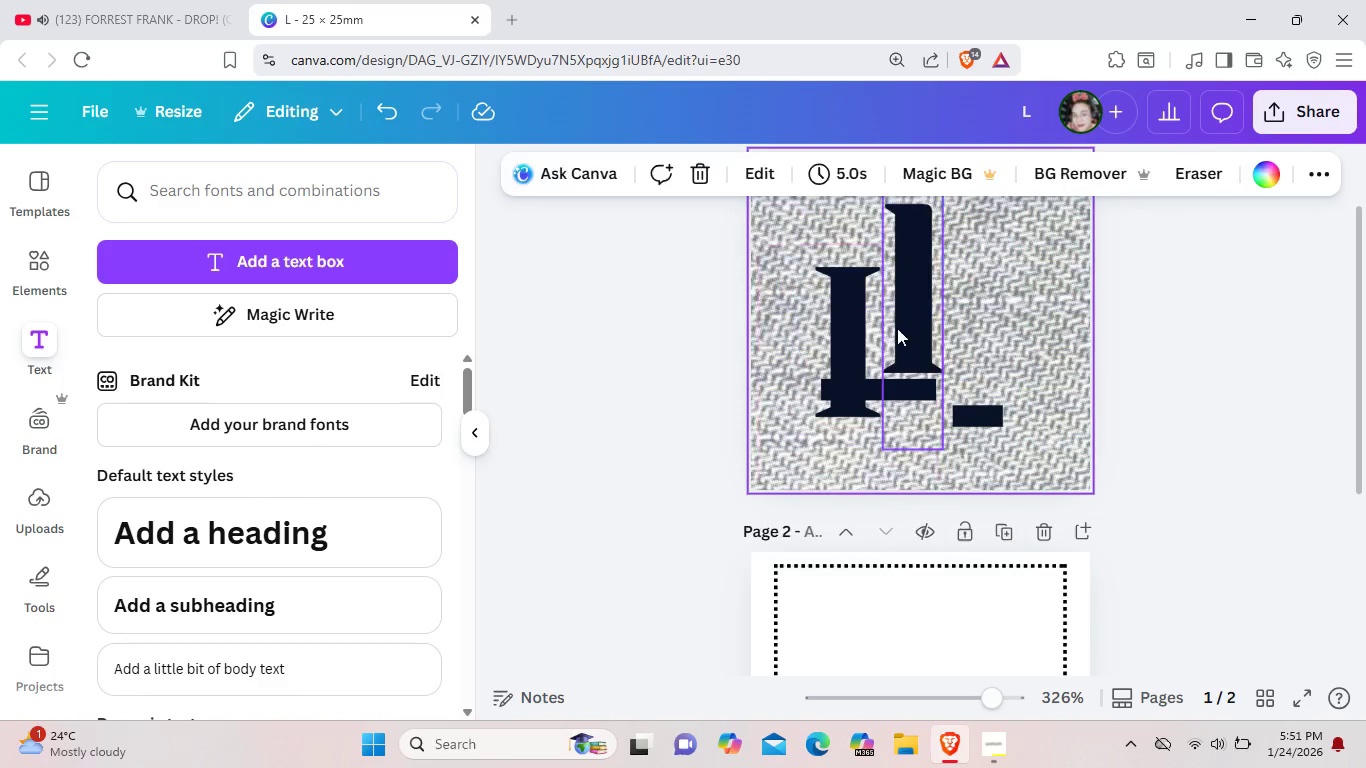 
left_click([984, 312])
 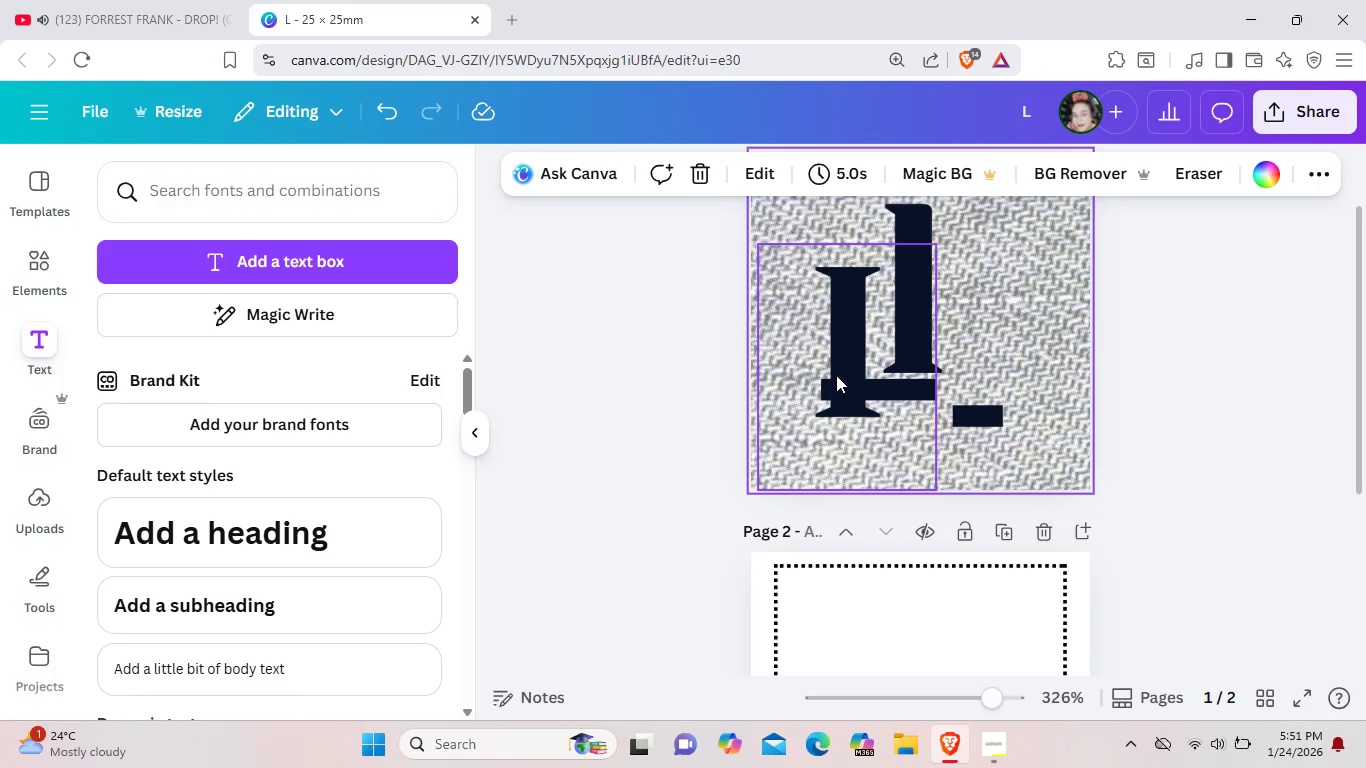 
left_click_drag(start_coordinate=[843, 368], to_coordinate=[1018, 341])
 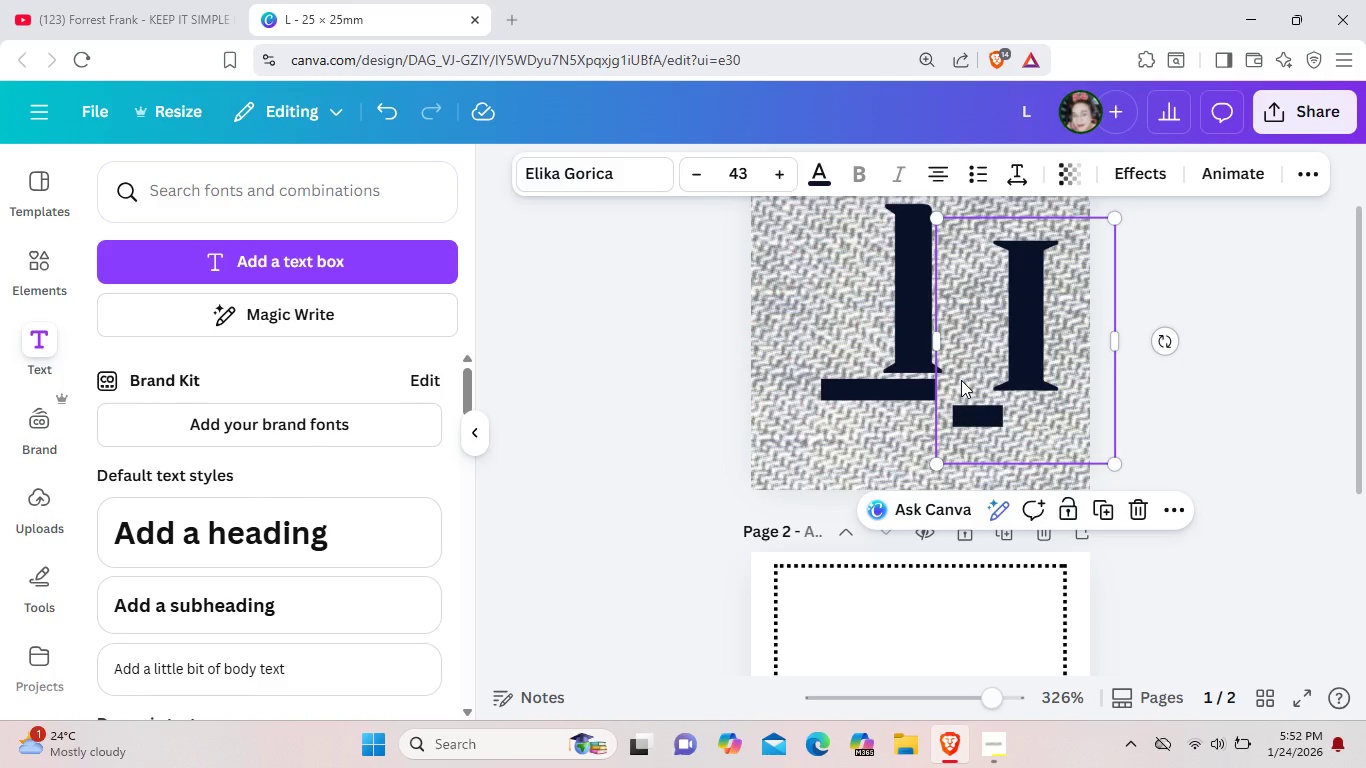 
wait(12.03)
 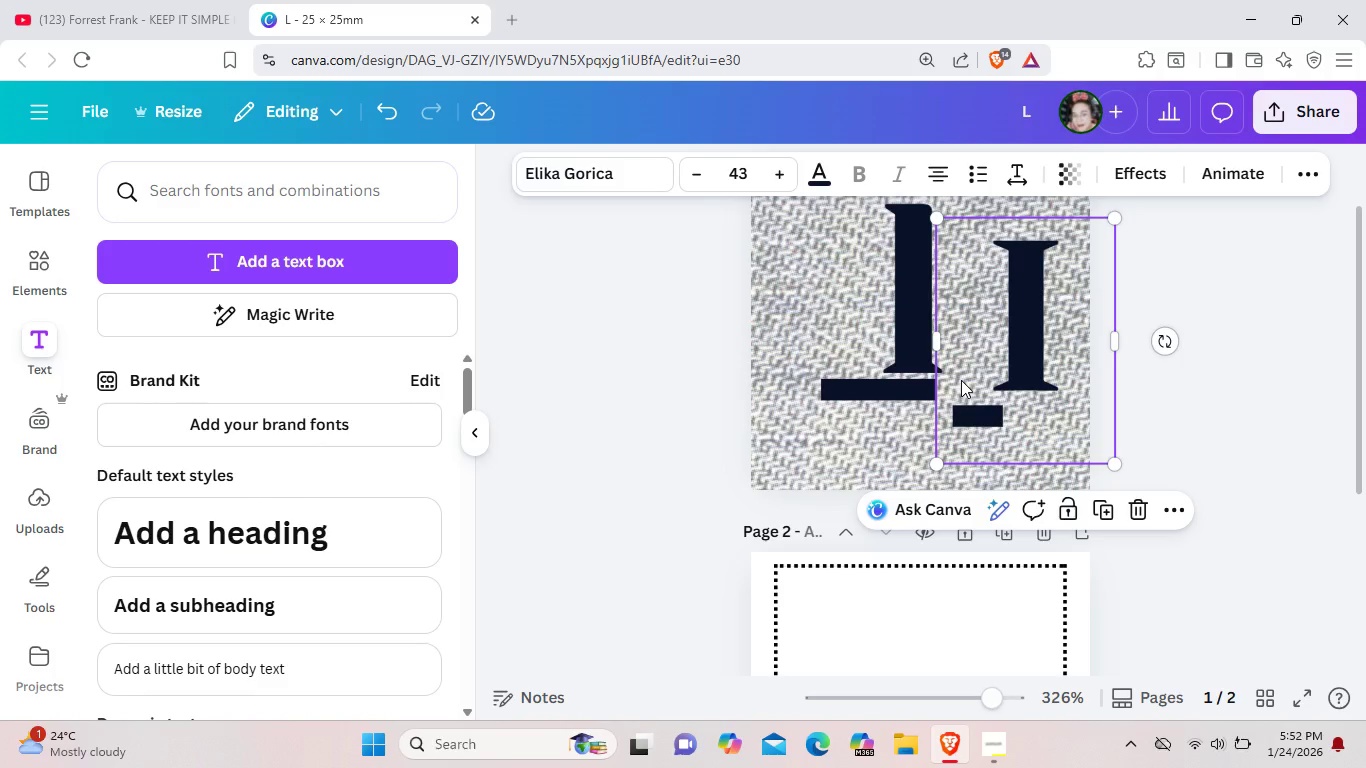 
left_click([913, 292])
 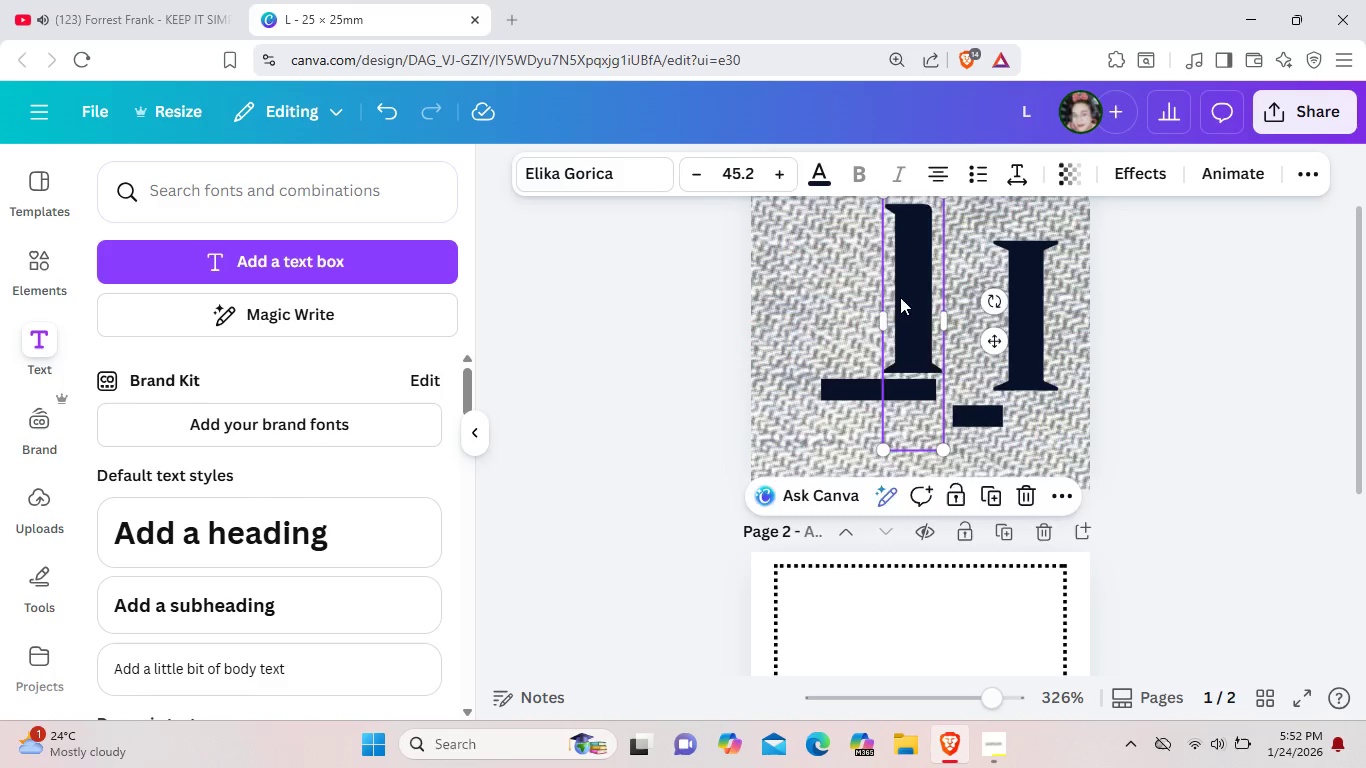 
left_click_drag(start_coordinate=[913, 292], to_coordinate=[837, 324])
 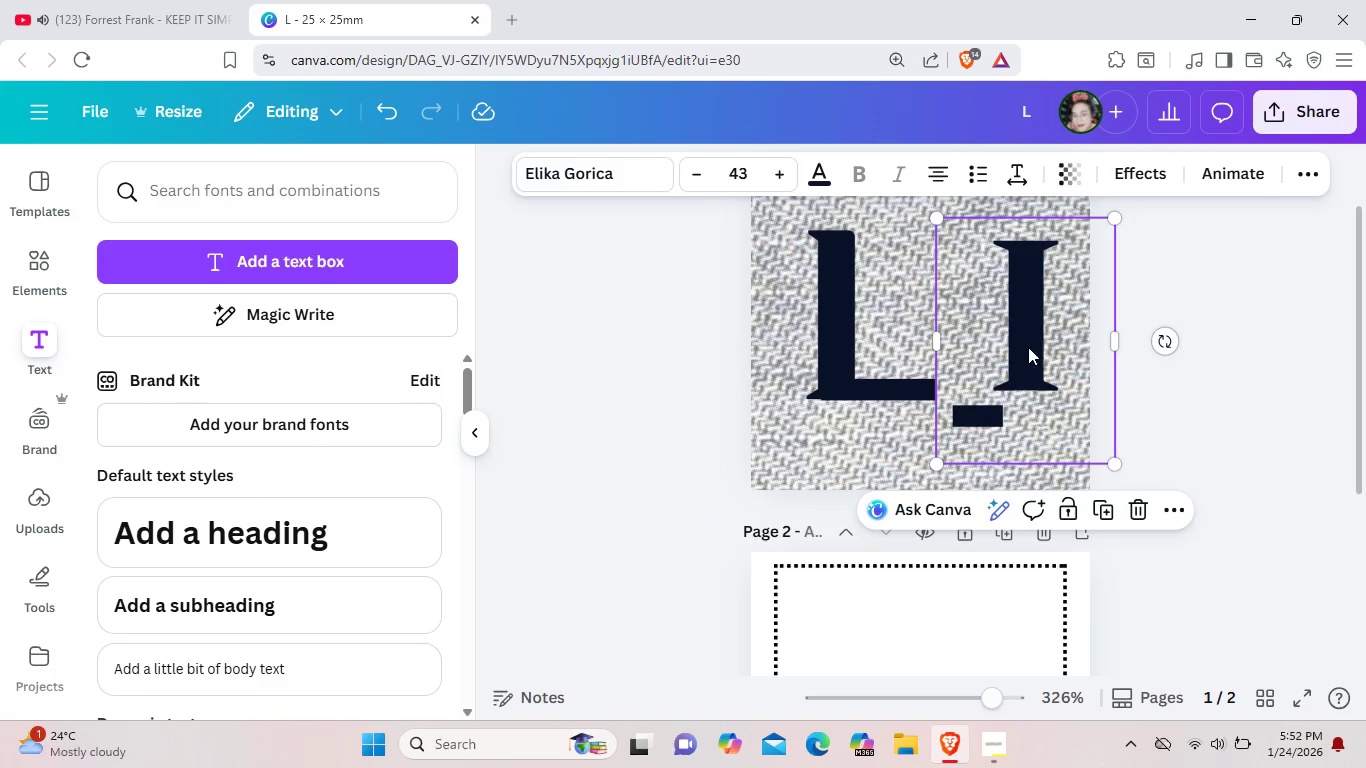 
left_click_drag(start_coordinate=[1028, 347], to_coordinate=[984, 342])
 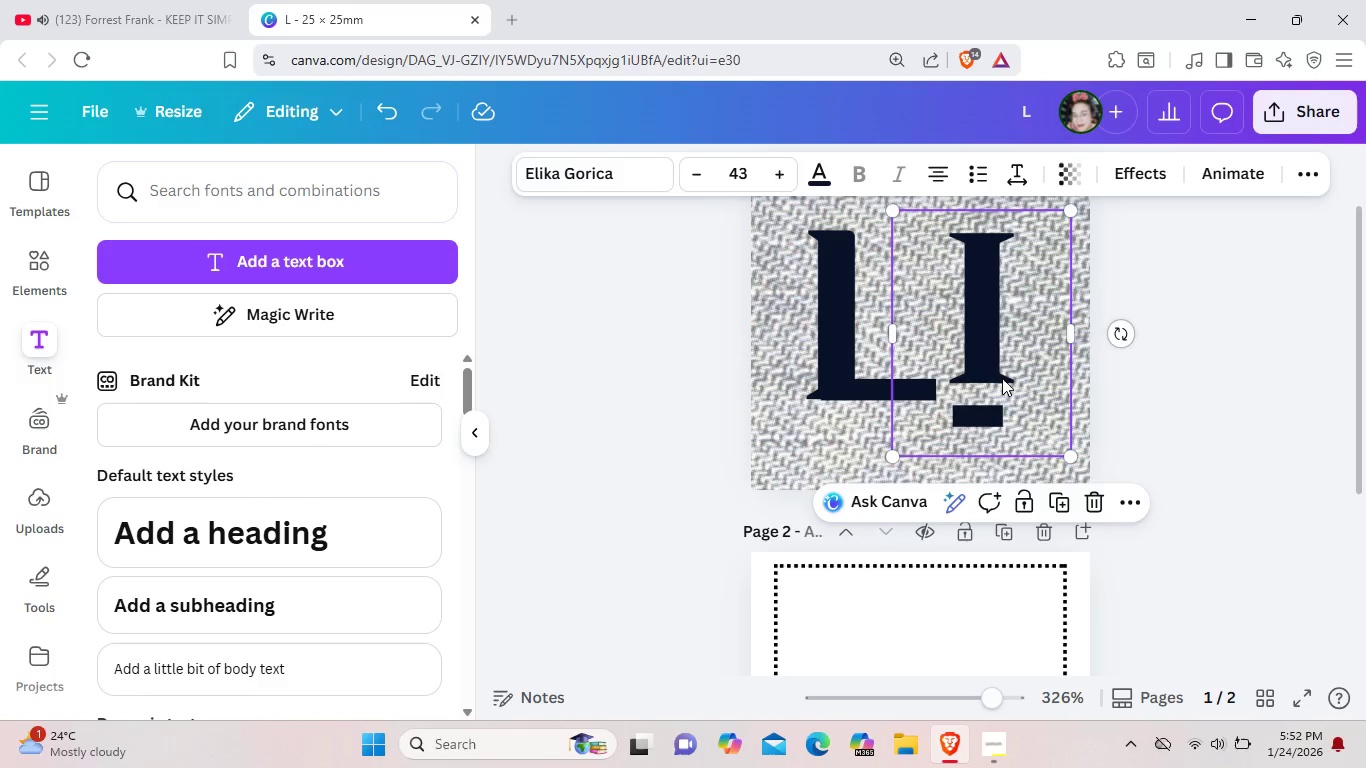 
wait(6.81)
 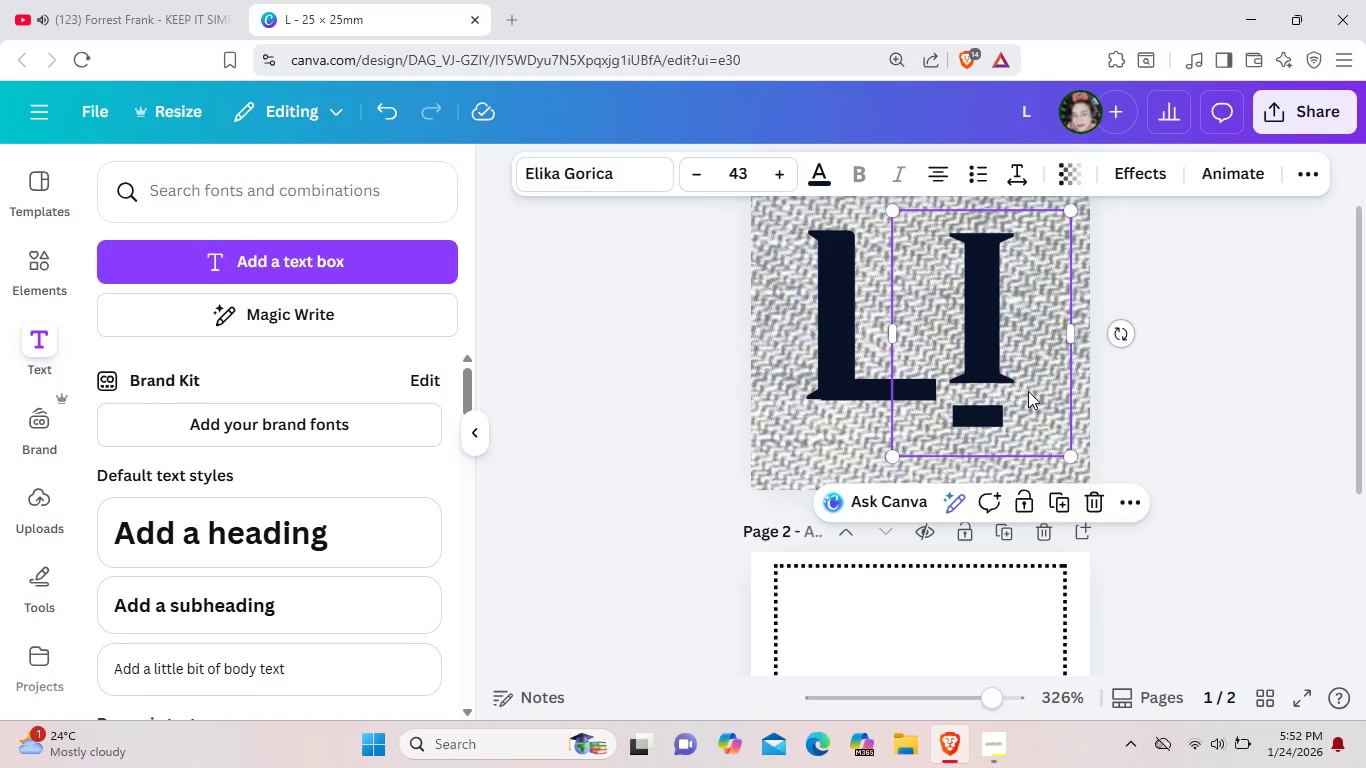 
left_click([977, 420])
 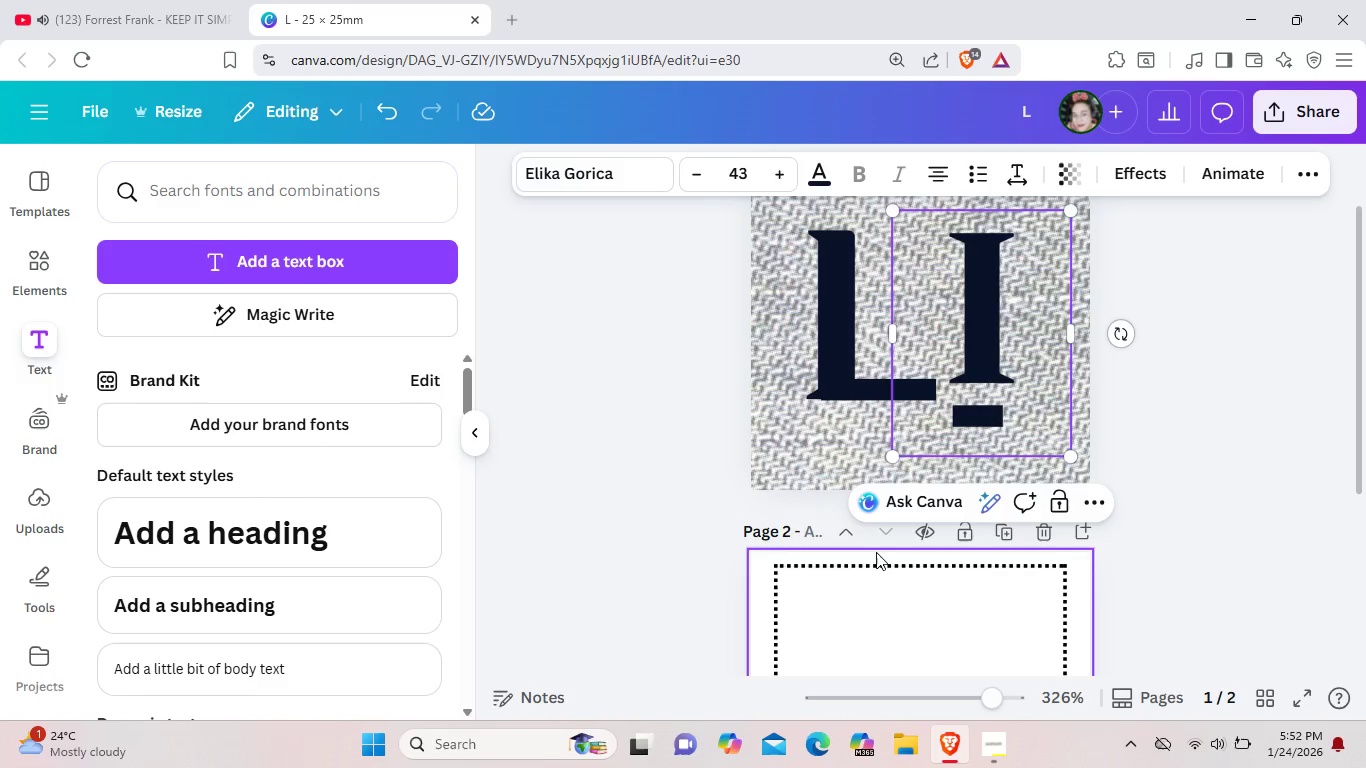 
scroll: coordinate [876, 552], scroll_direction: none, amount: 0.0
 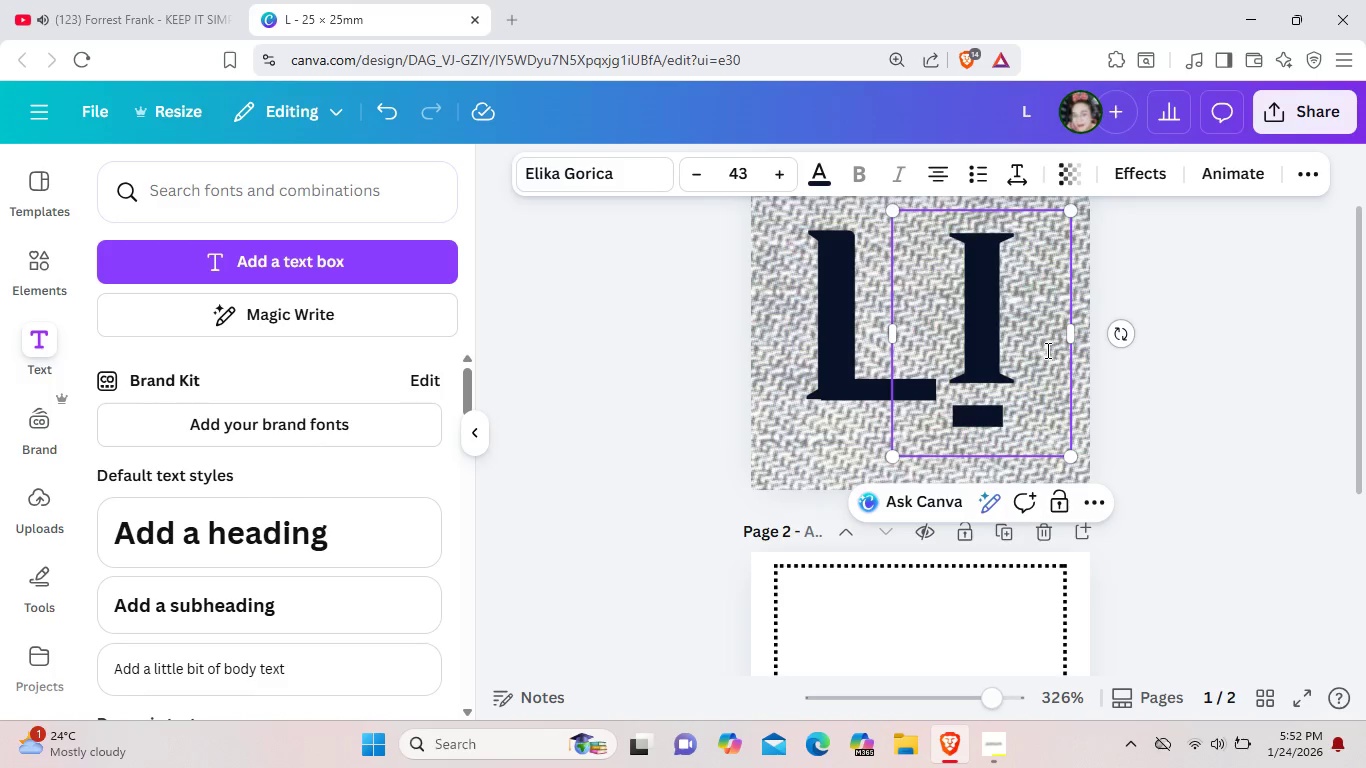 
scroll: coordinate [1046, 350], scroll_direction: up, amount: 2.0
 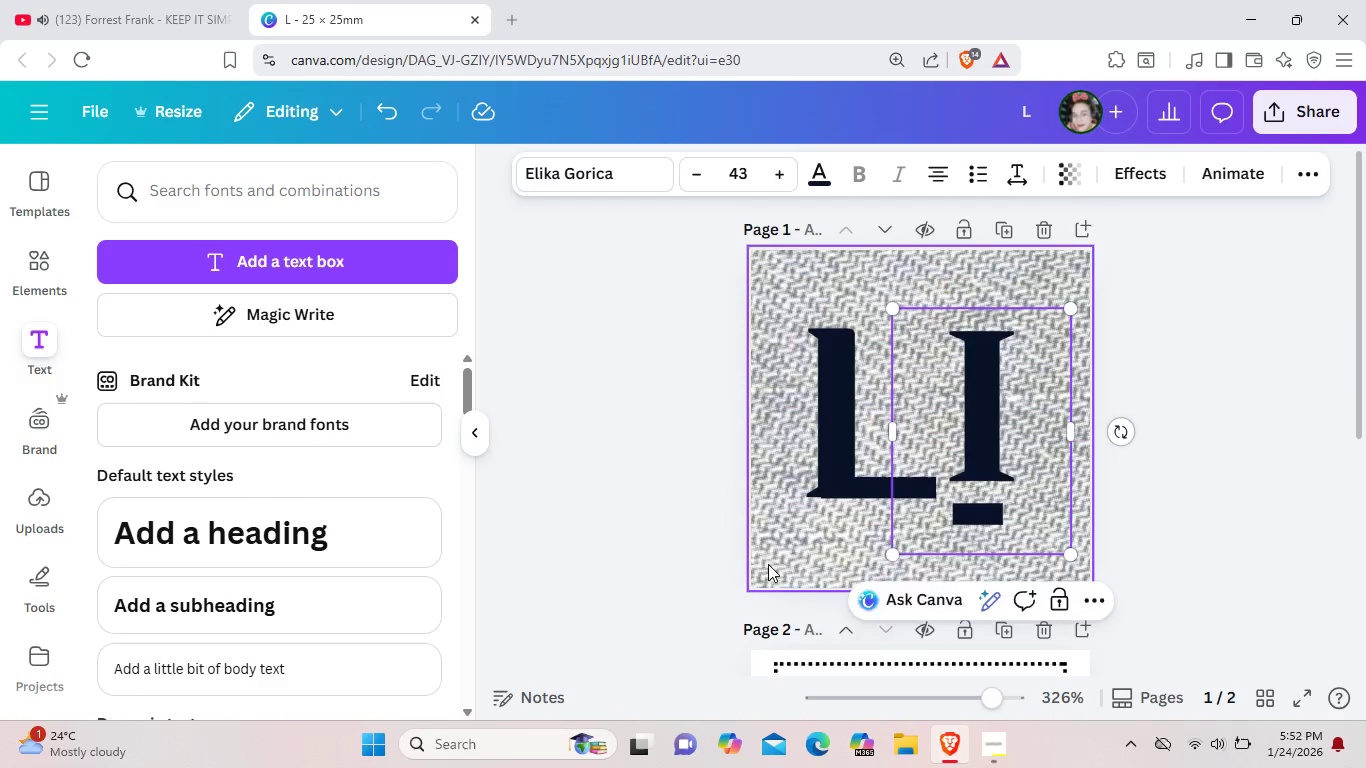 
scroll: coordinate [768, 564], scroll_direction: down, amount: 3.0
 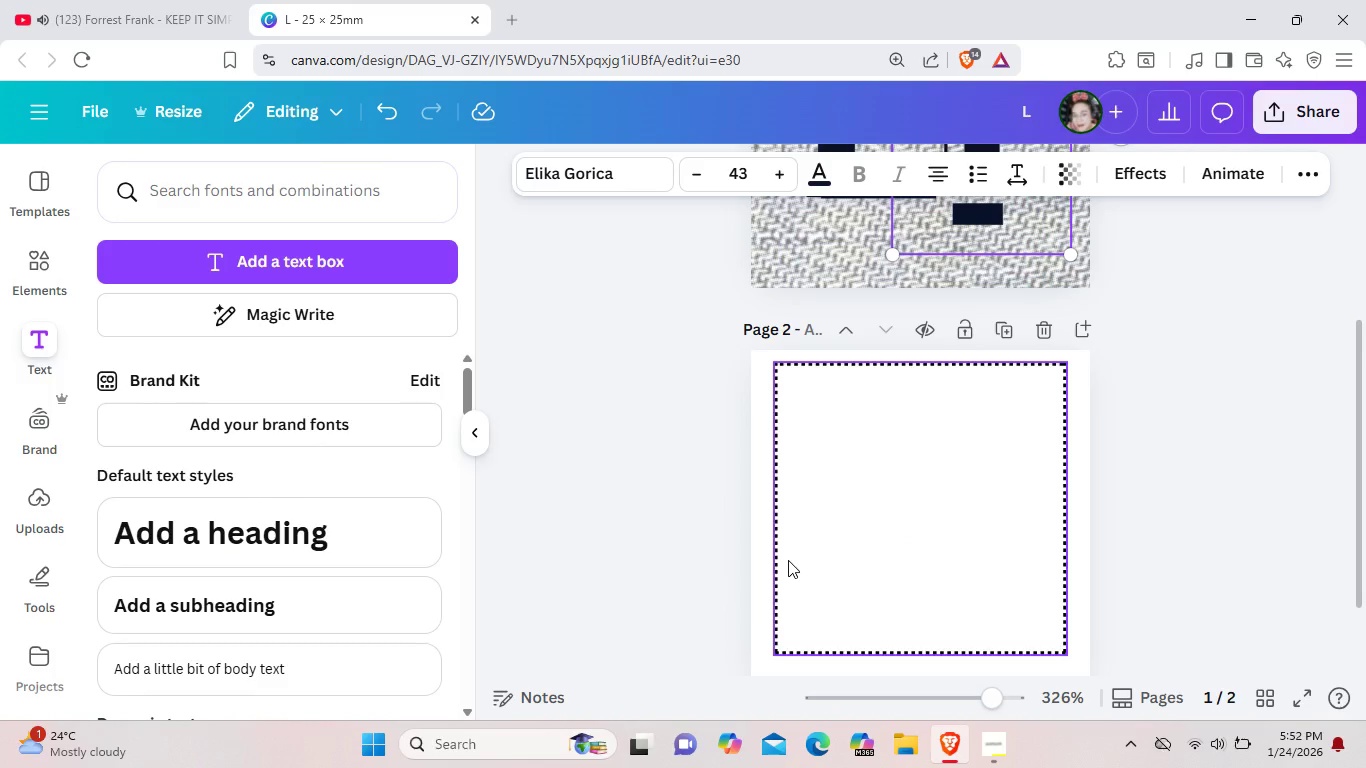 
left_click([954, 523])
 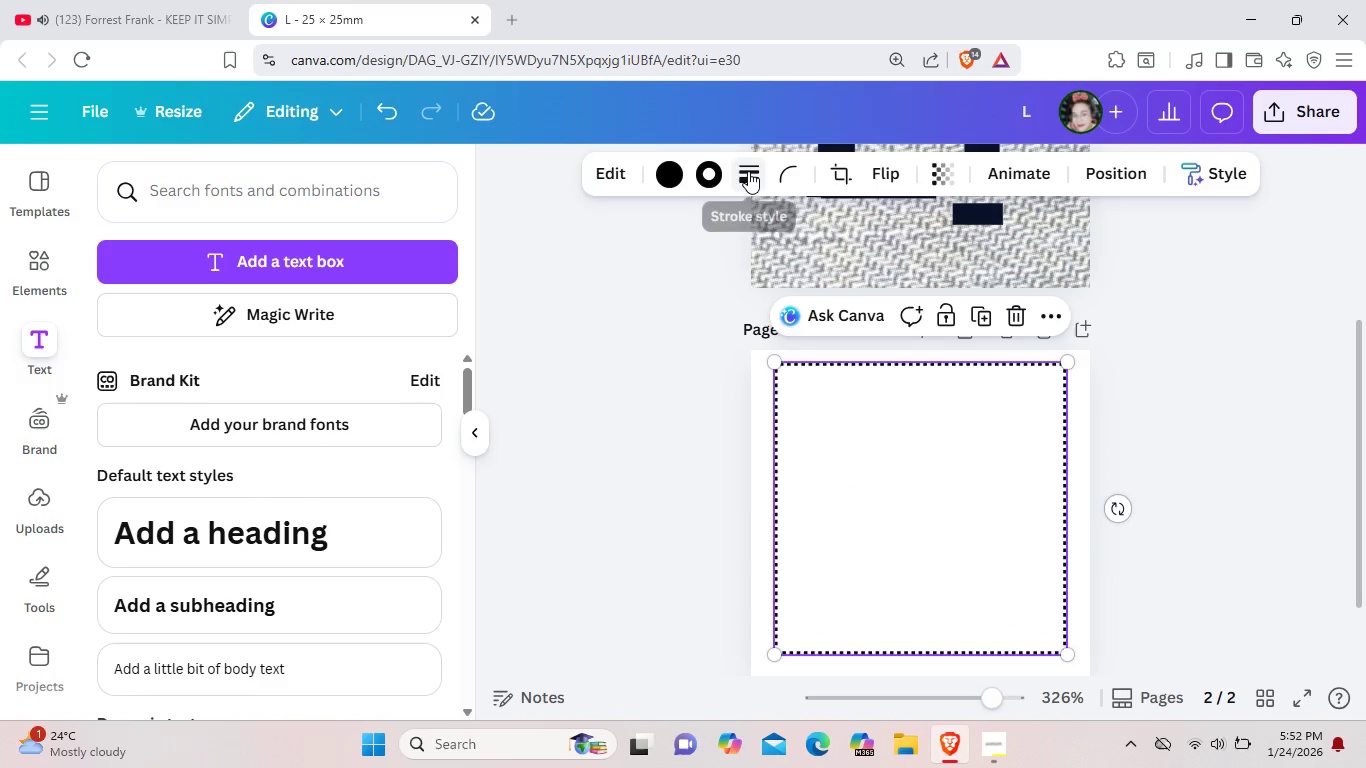 
left_click([743, 171])
 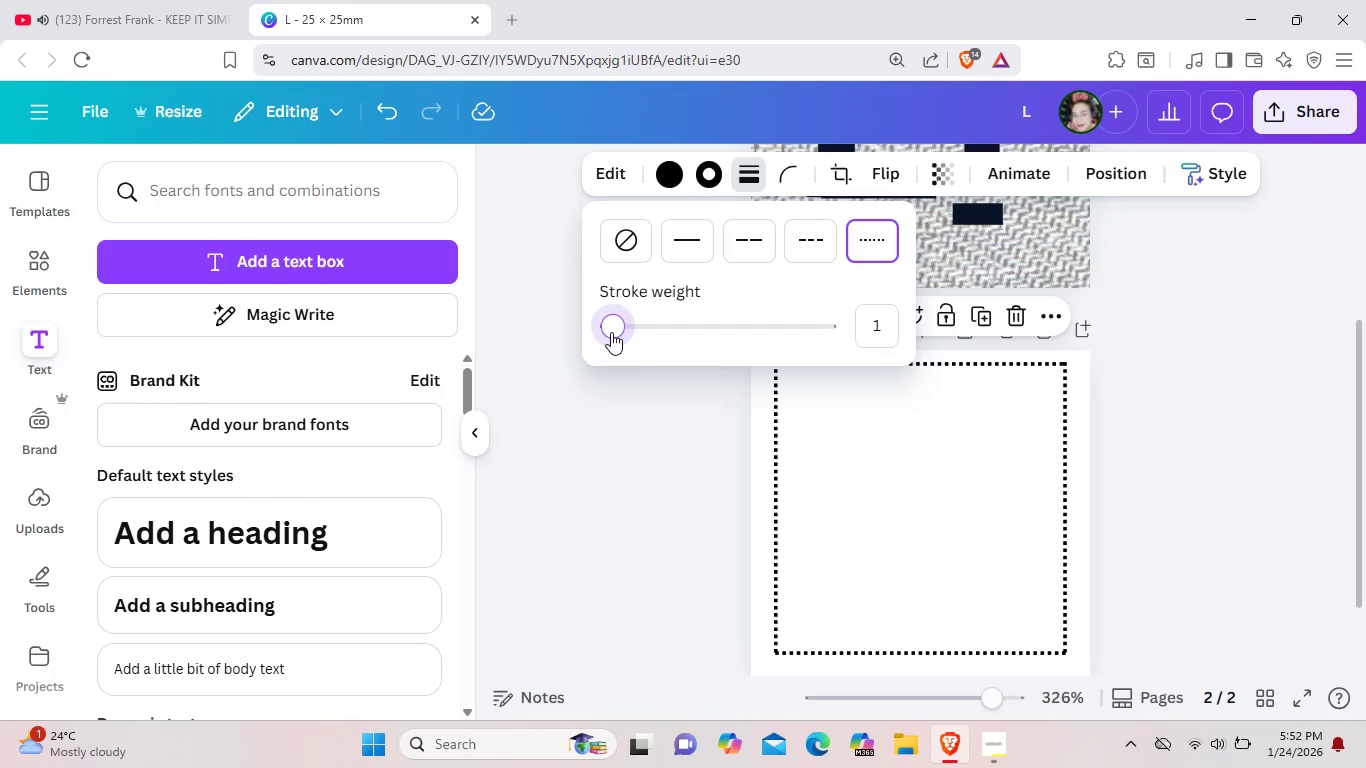 
left_click([611, 332])
 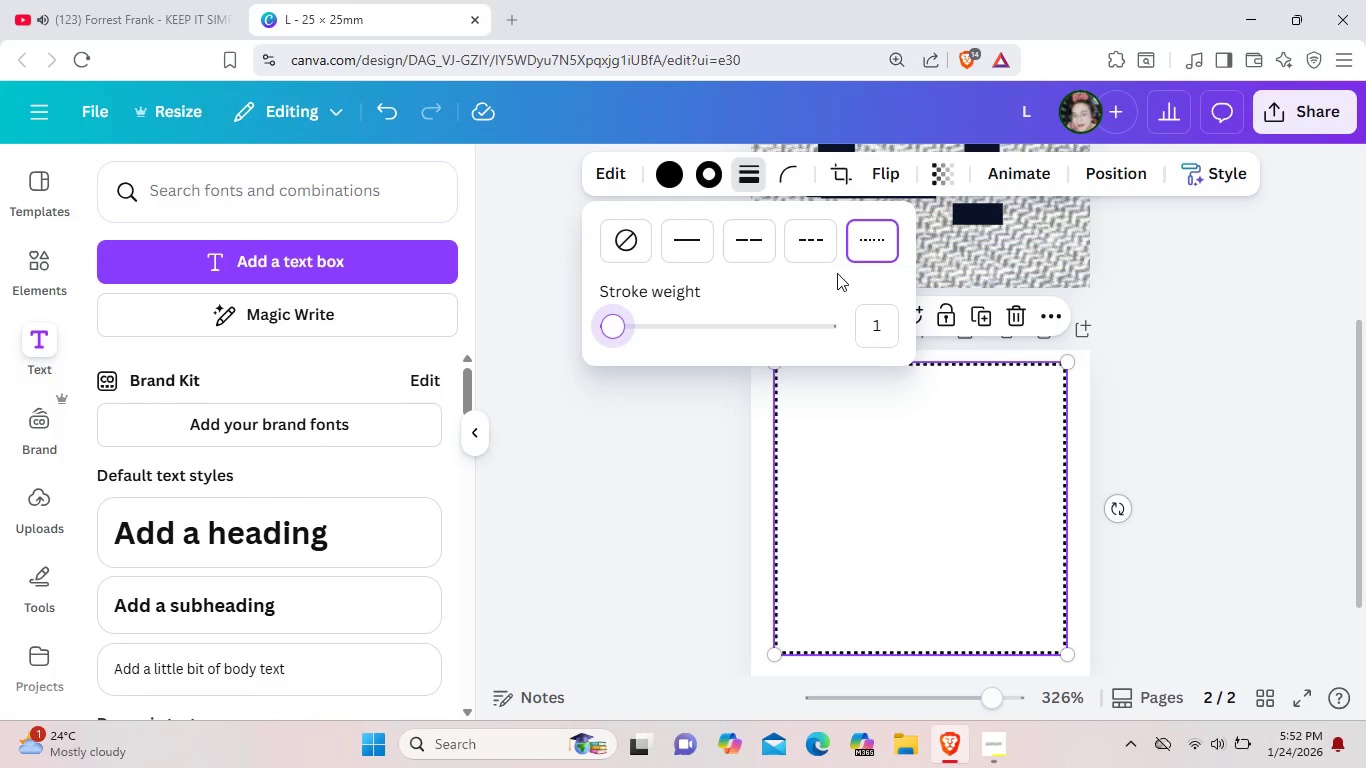 
wait(5.39)
 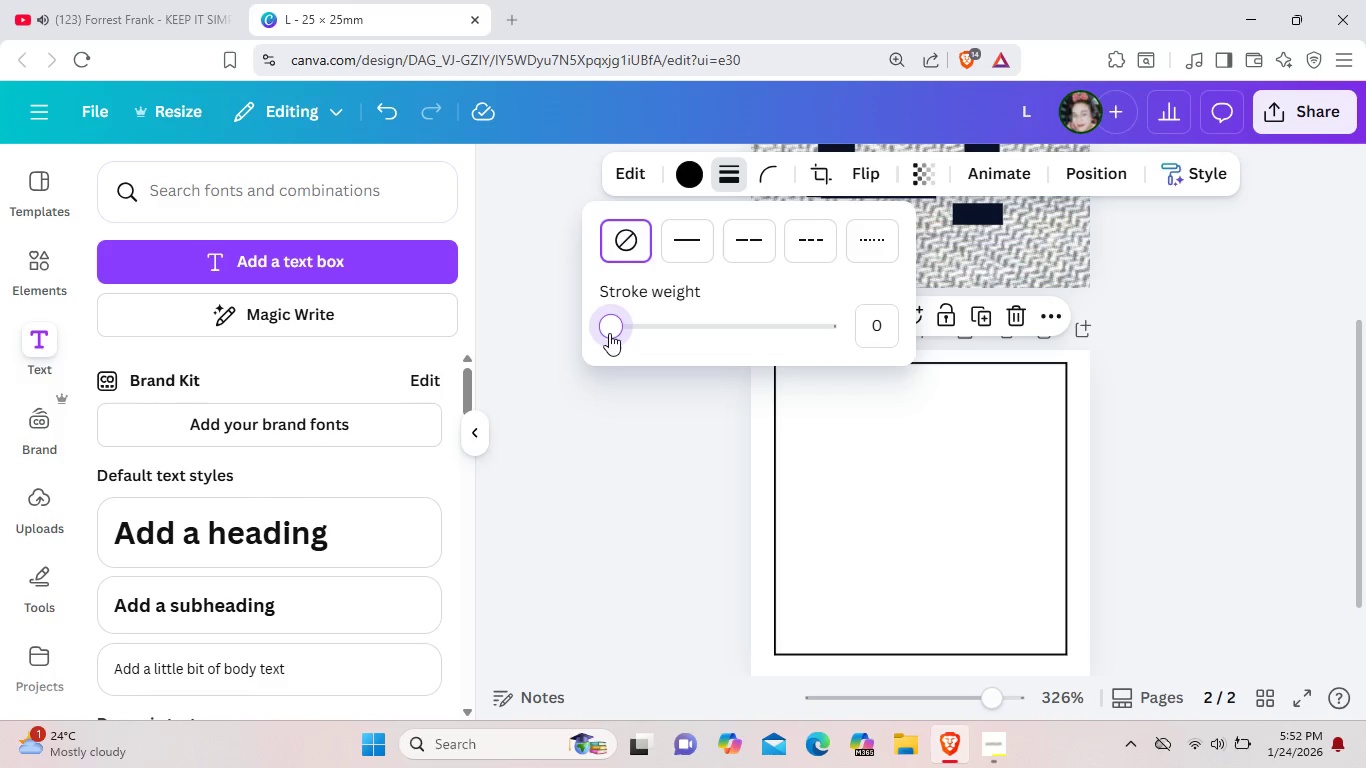 
left_click([830, 242])
 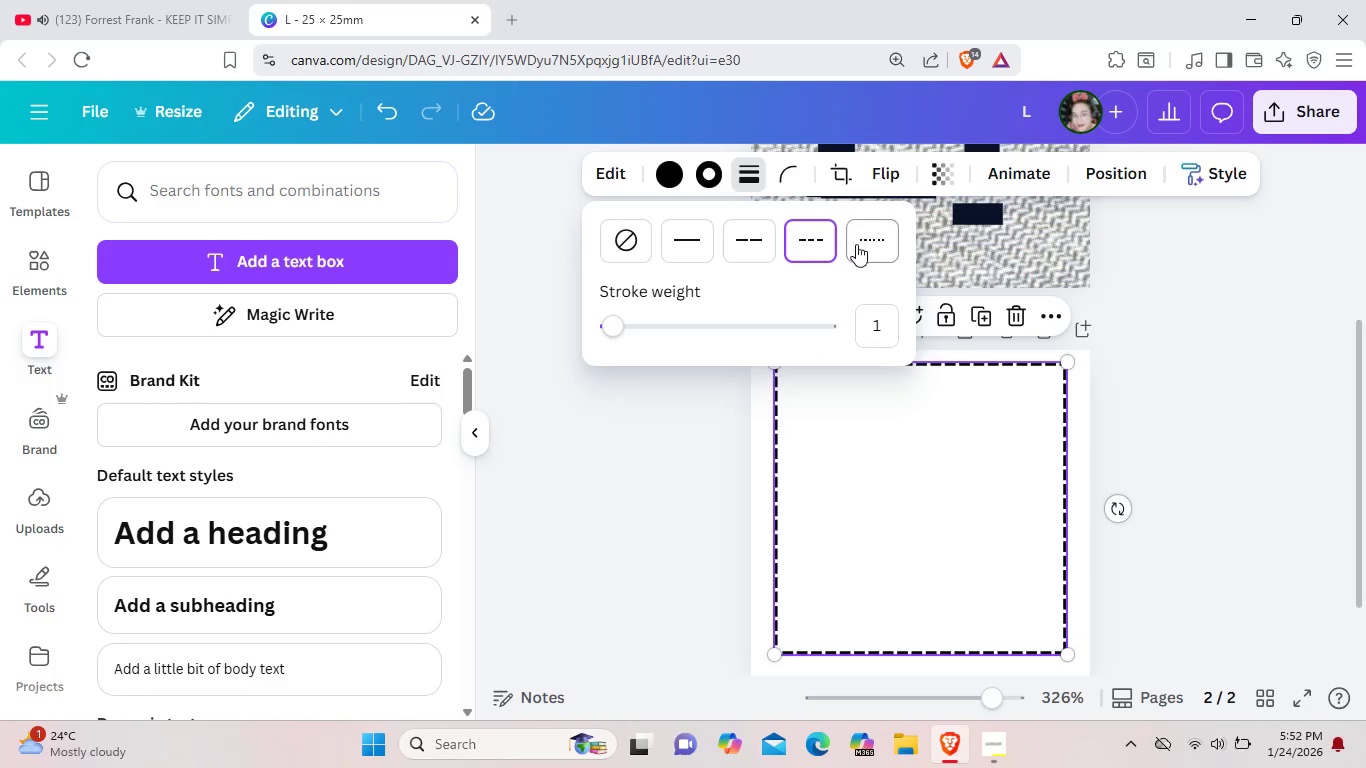 
left_click([861, 244])
 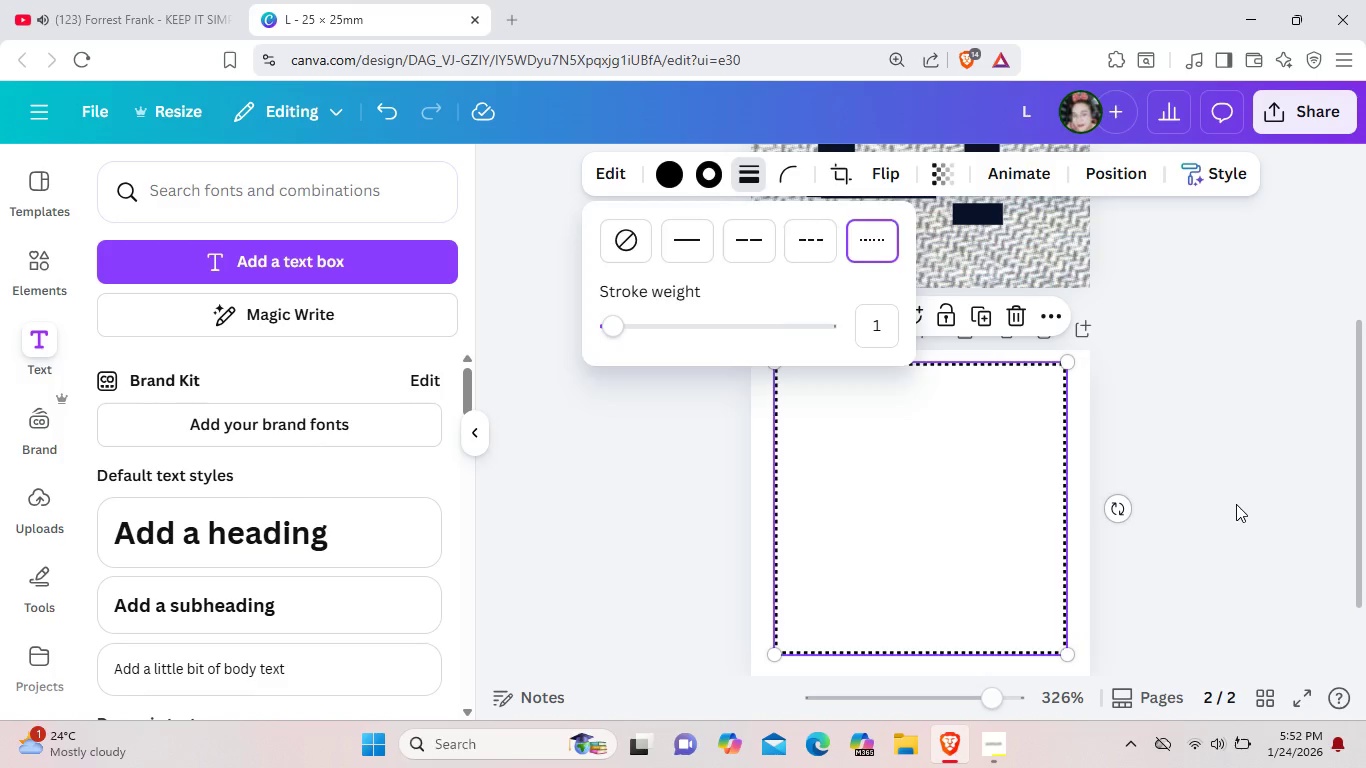 
left_click([1236, 504])
 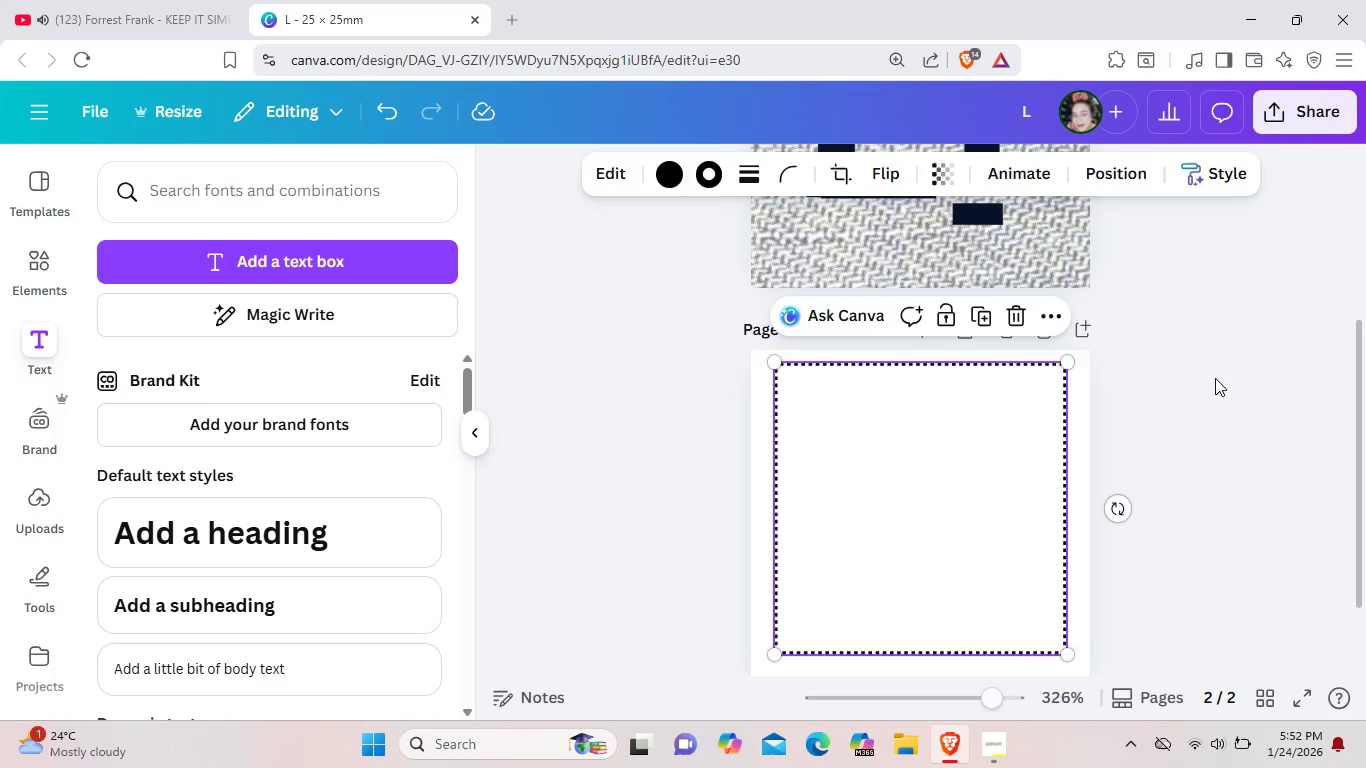 
left_click([1215, 378])
 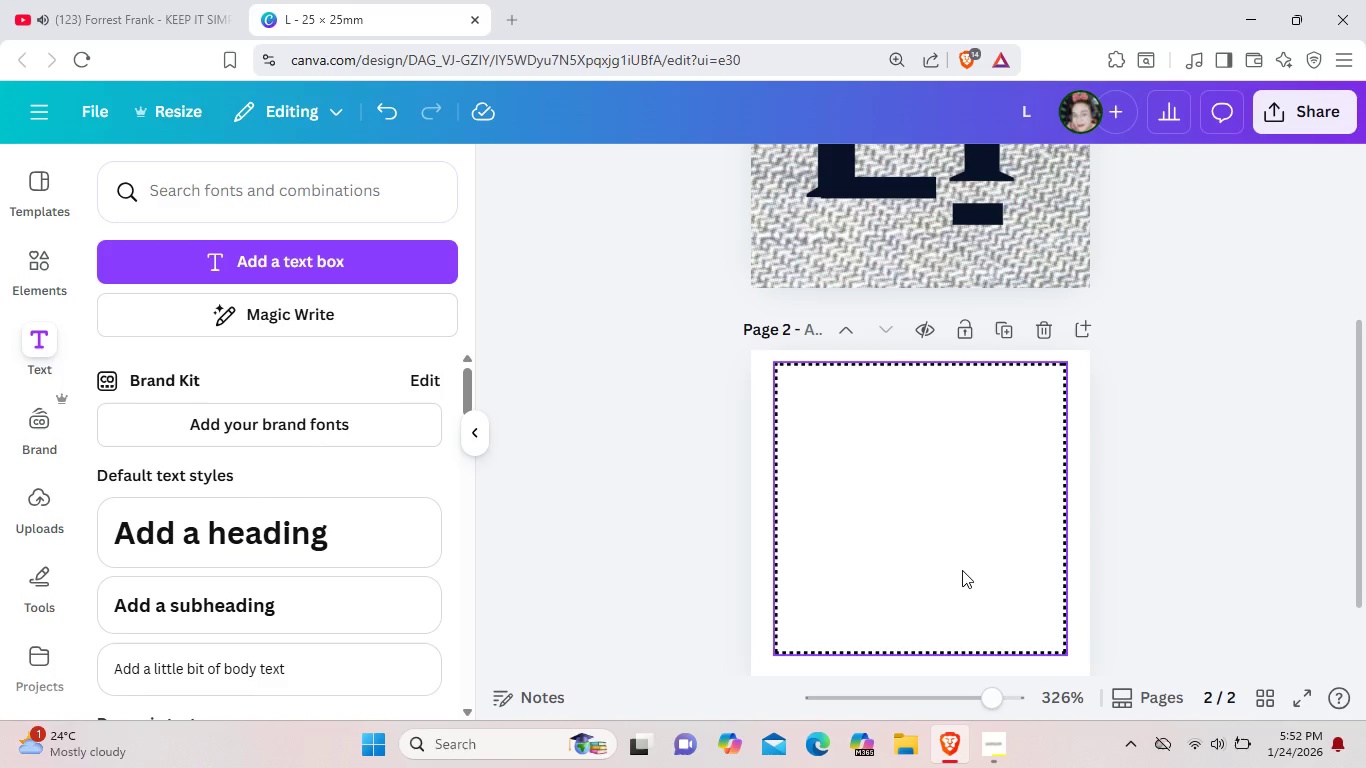 
wait(5.8)
 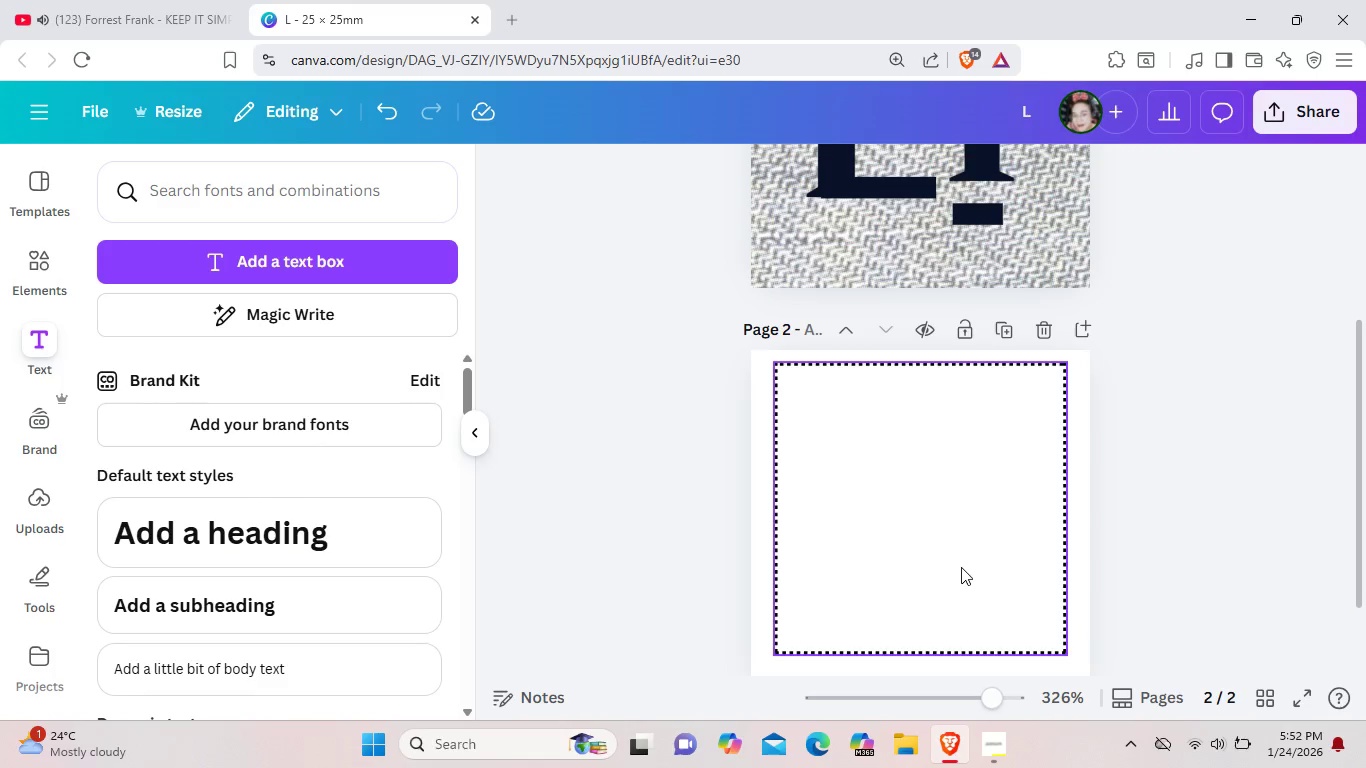 
scroll: coordinate [887, 462], scroll_direction: down, amount: 6.0
 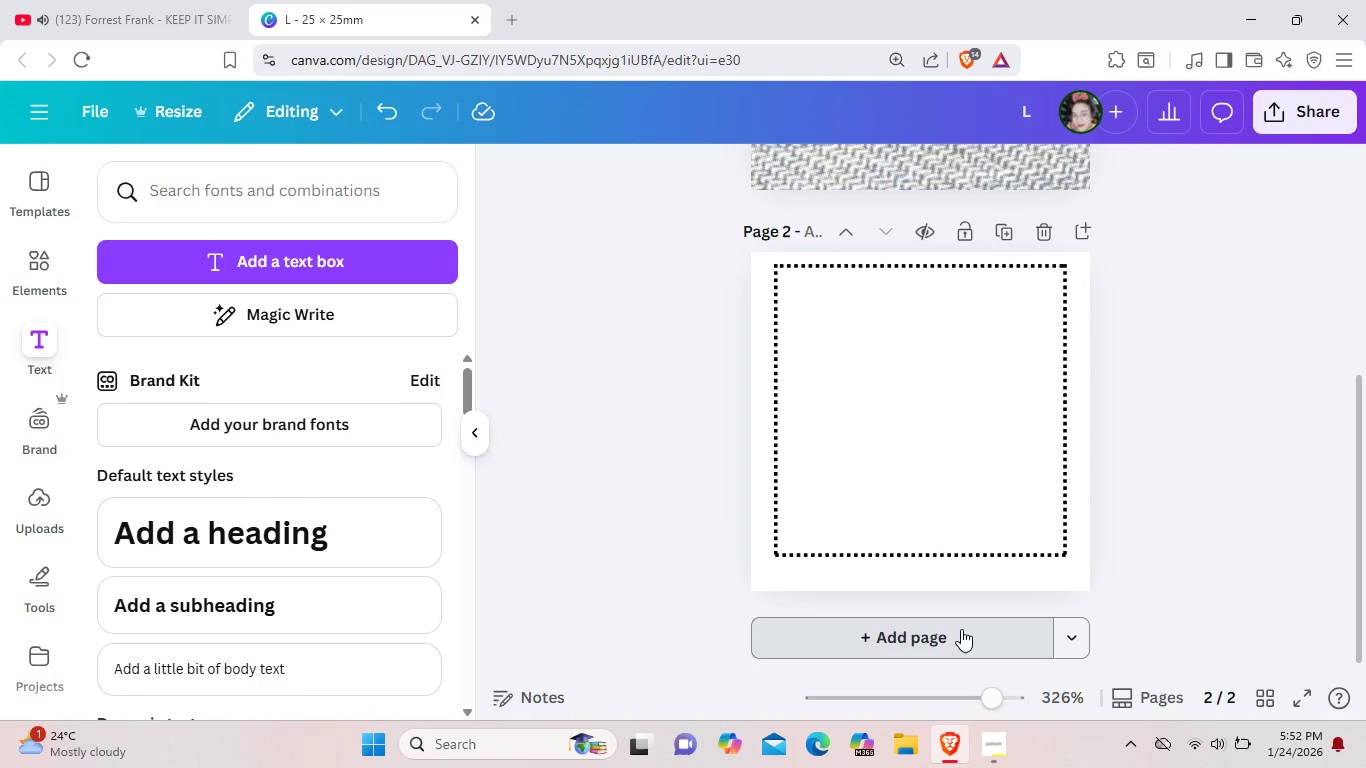 
left_click([961, 629])
 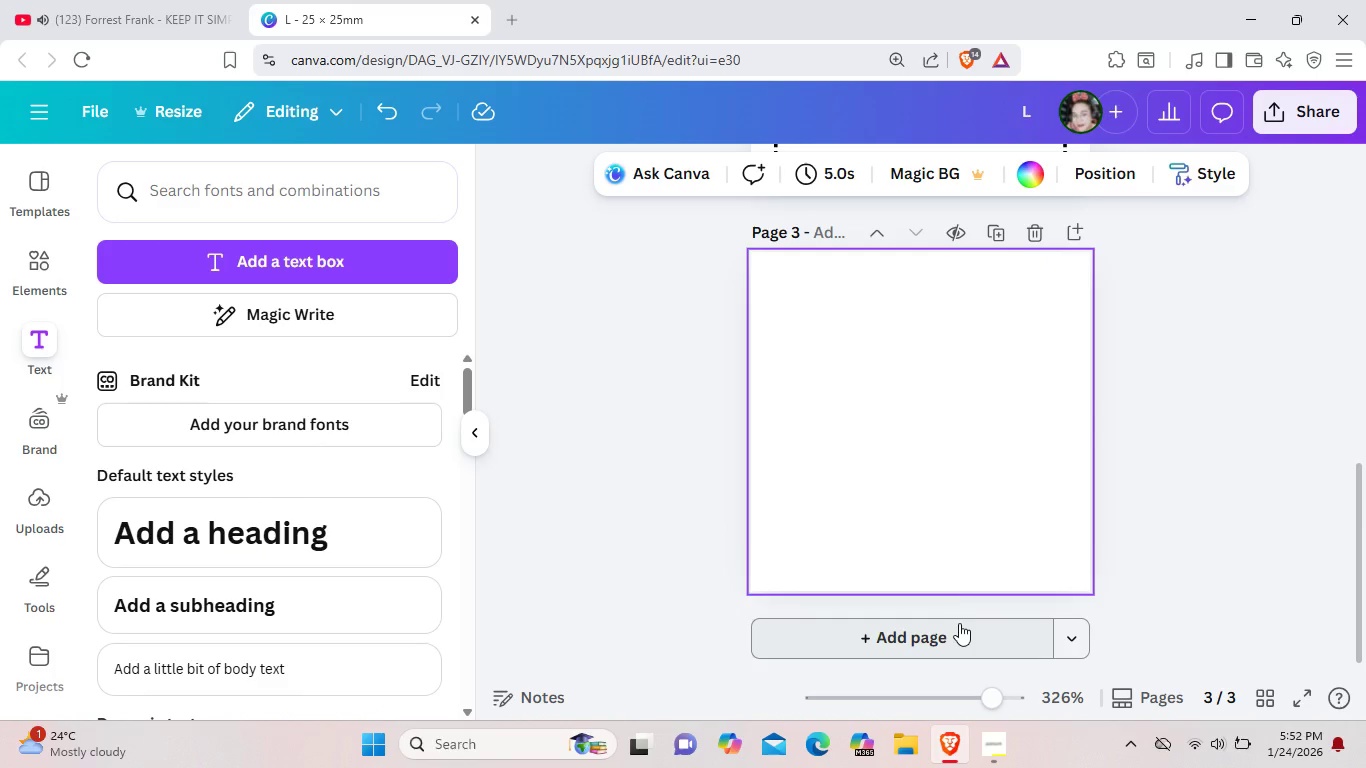 
scroll: coordinate [952, 563], scroll_direction: up, amount: 10.0
 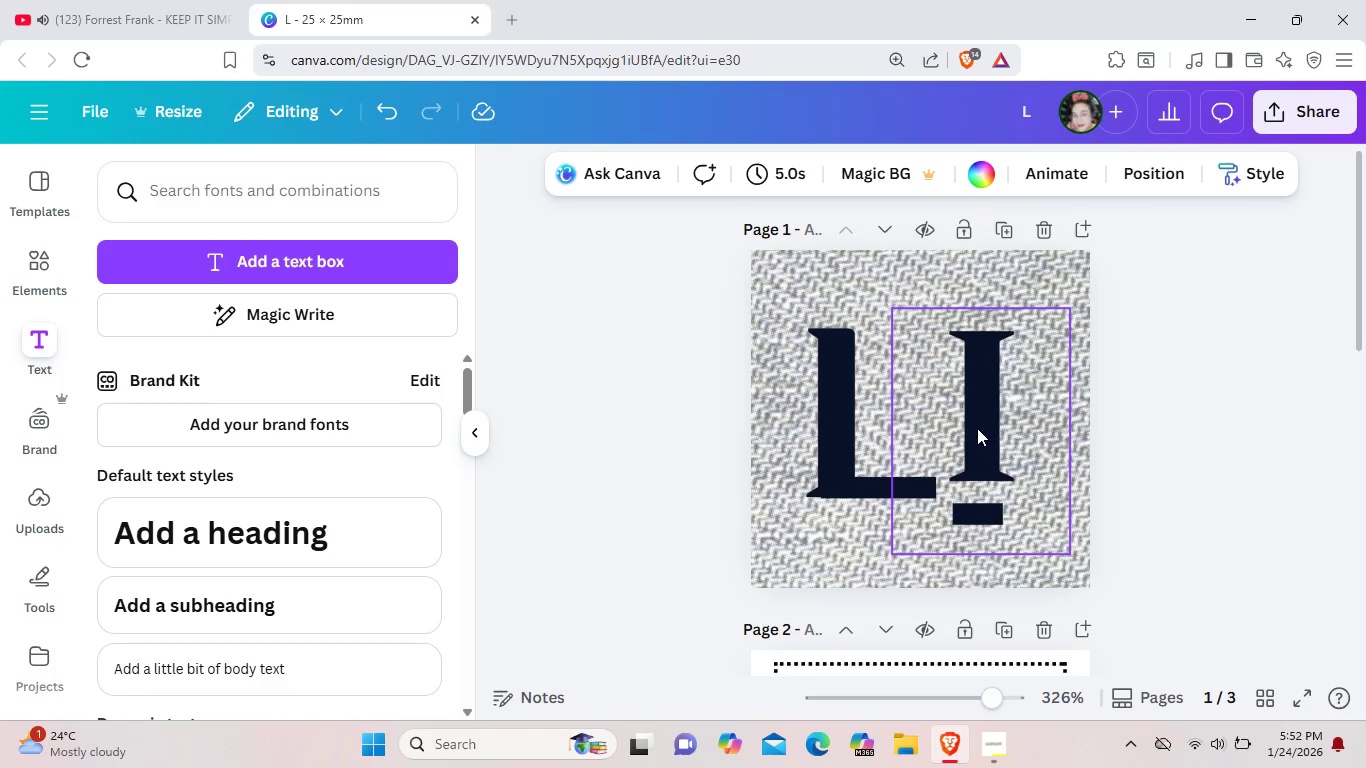 
left_click_drag(start_coordinate=[977, 428], to_coordinate=[869, 417])
 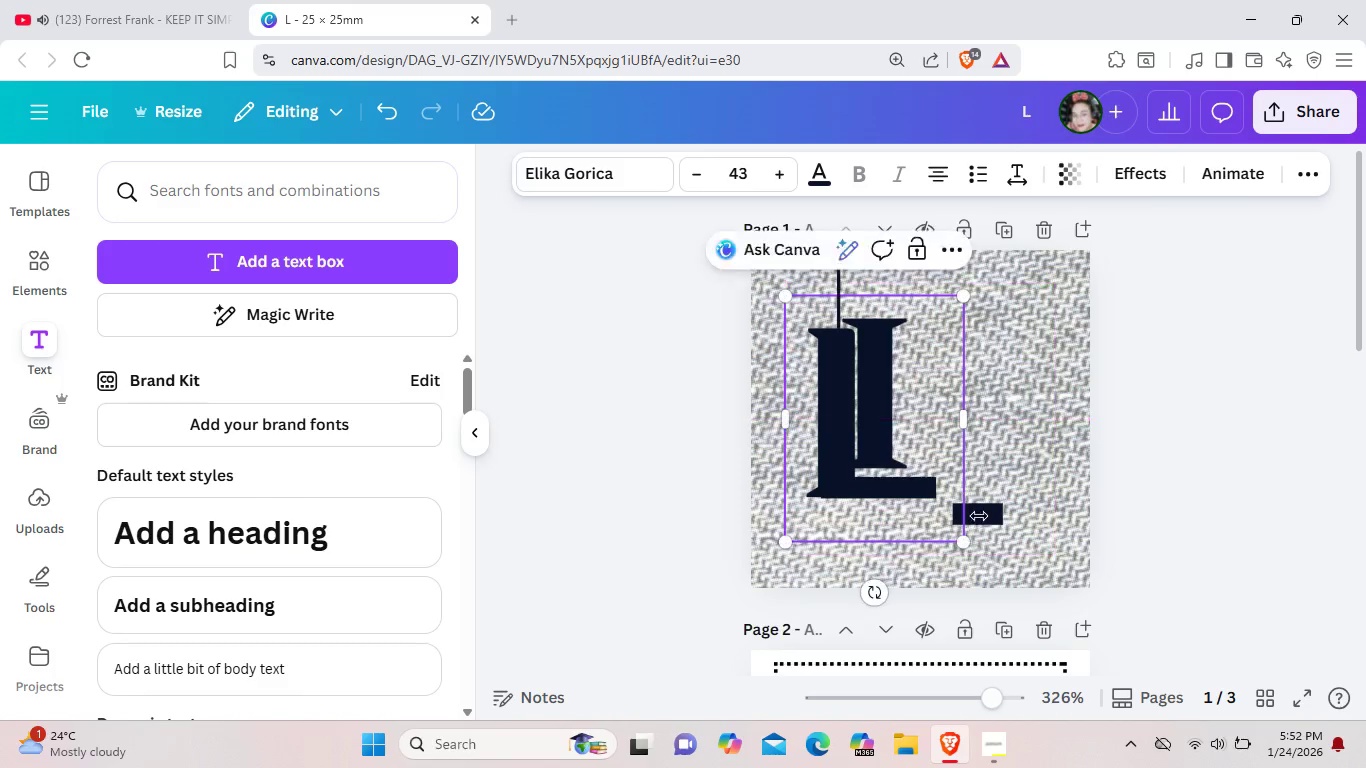 
left_click([869, 417])
 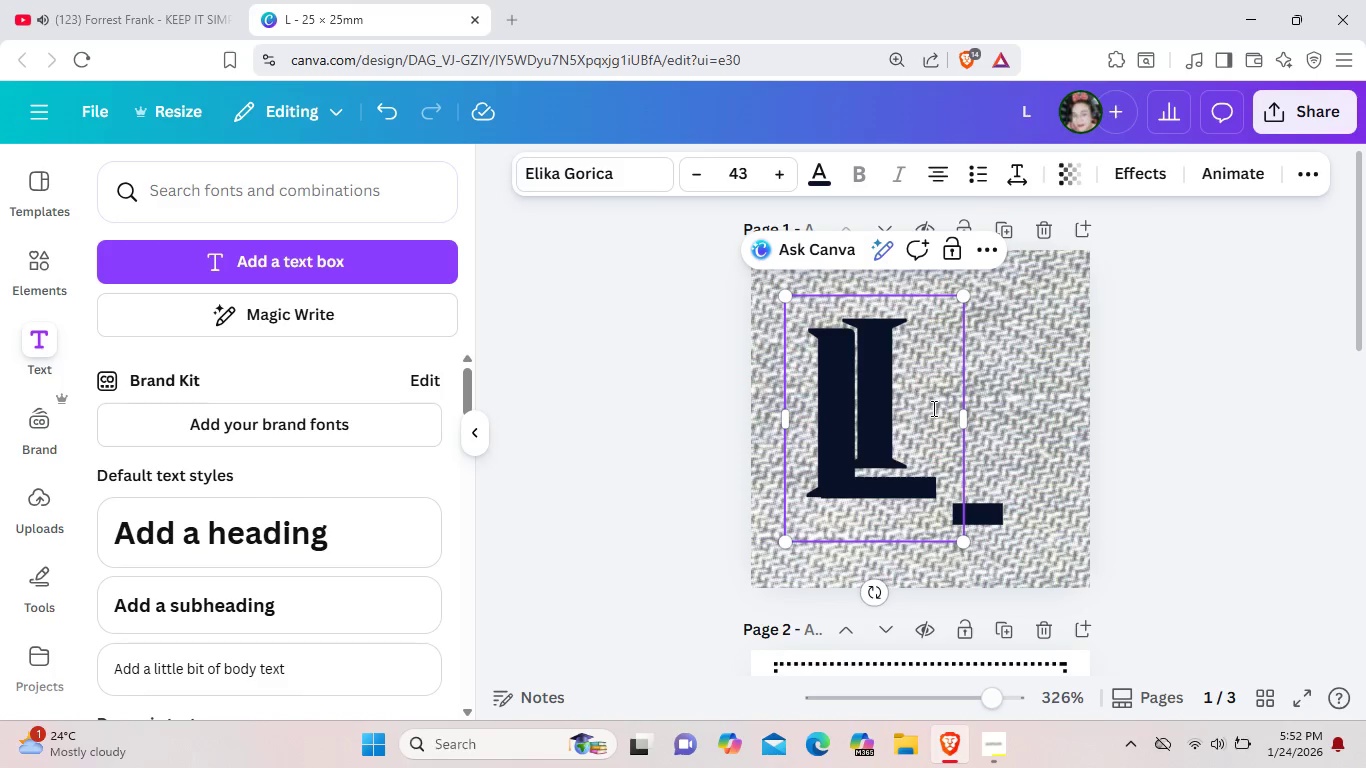 
left_click_drag(start_coordinate=[926, 406], to_coordinate=[1051, 406])
 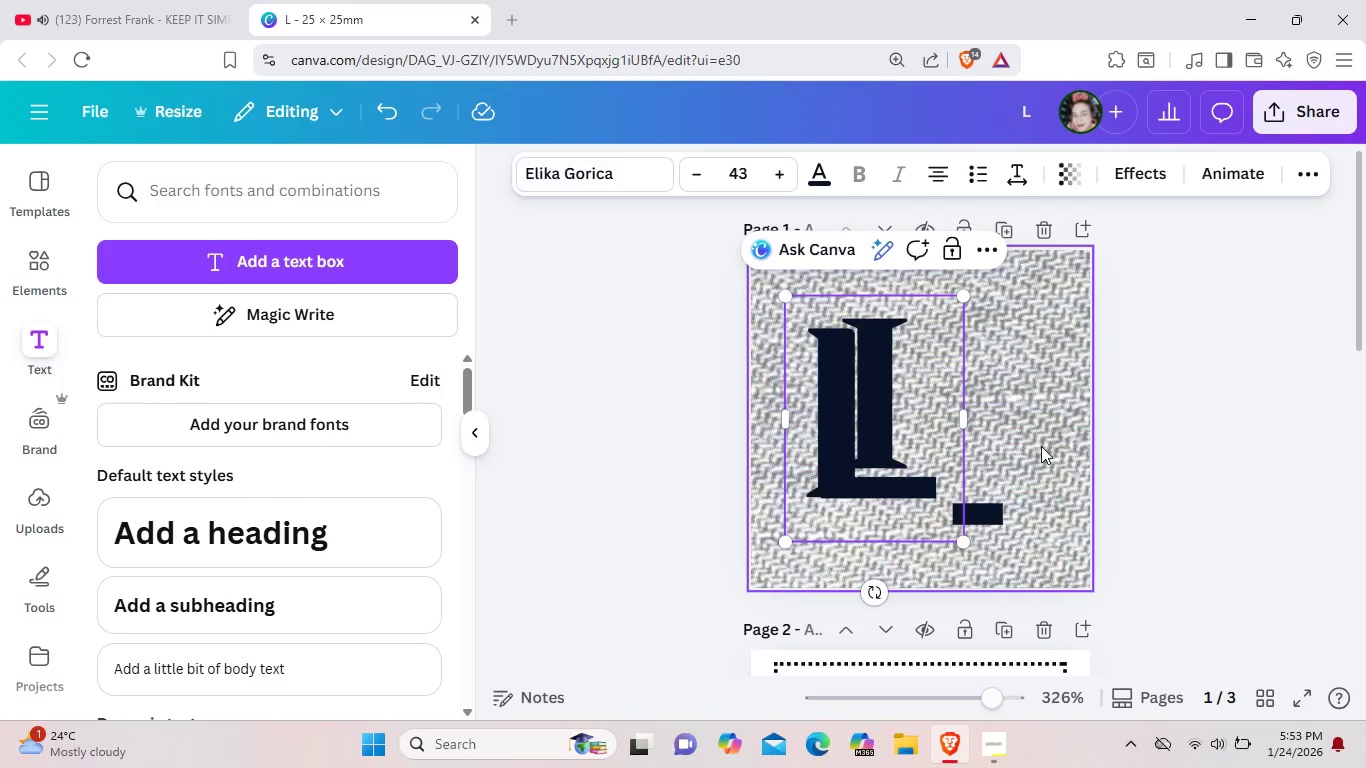 
left_click([1041, 446])
 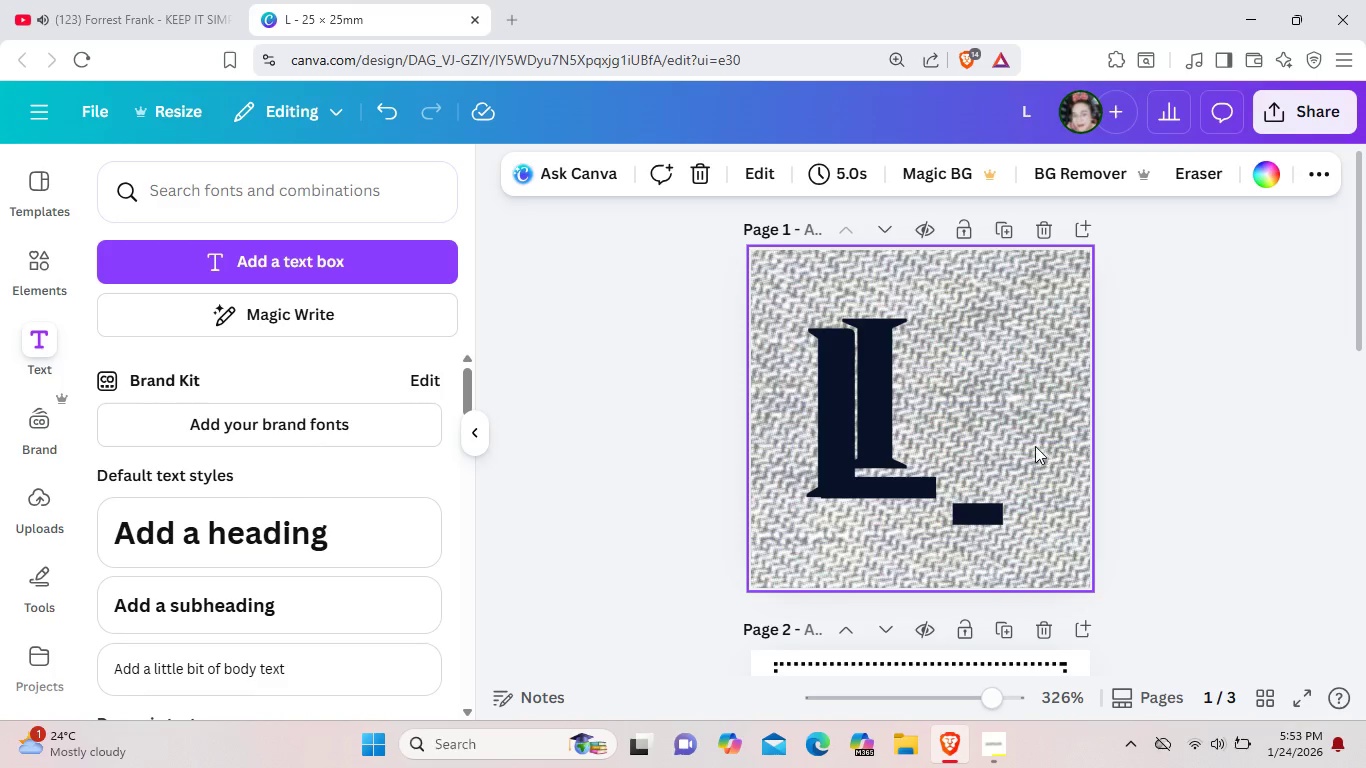 
left_click_drag(start_coordinate=[885, 396], to_coordinate=[985, 425])
 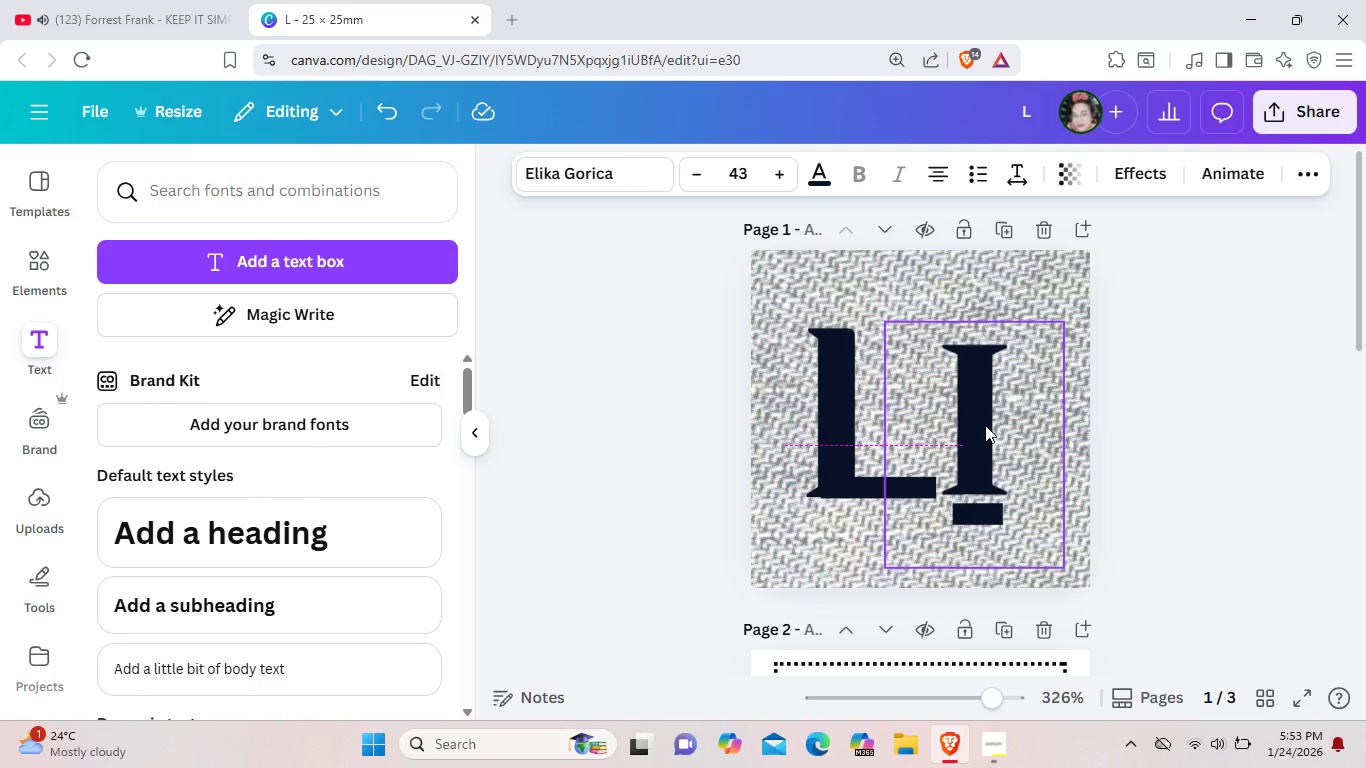 
left_click([985, 425])
 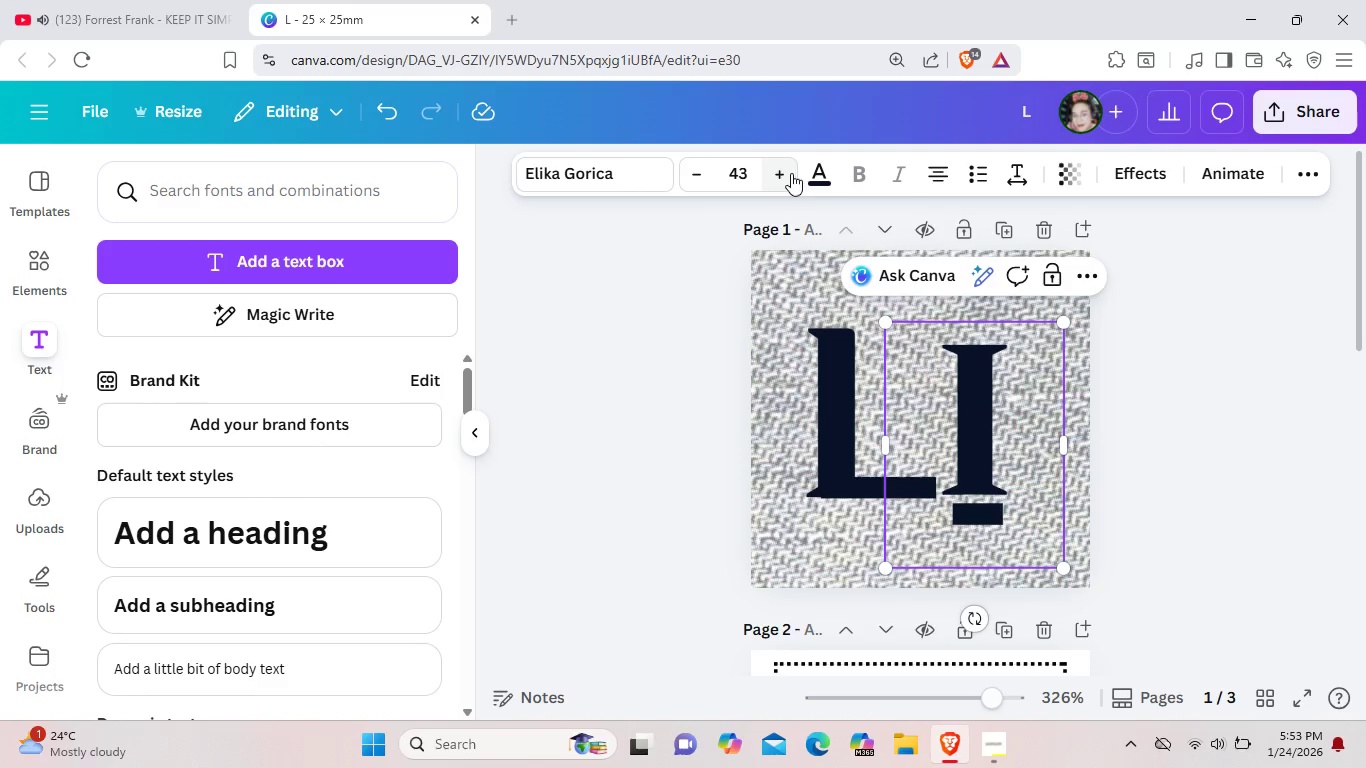 
left_click([781, 170])
 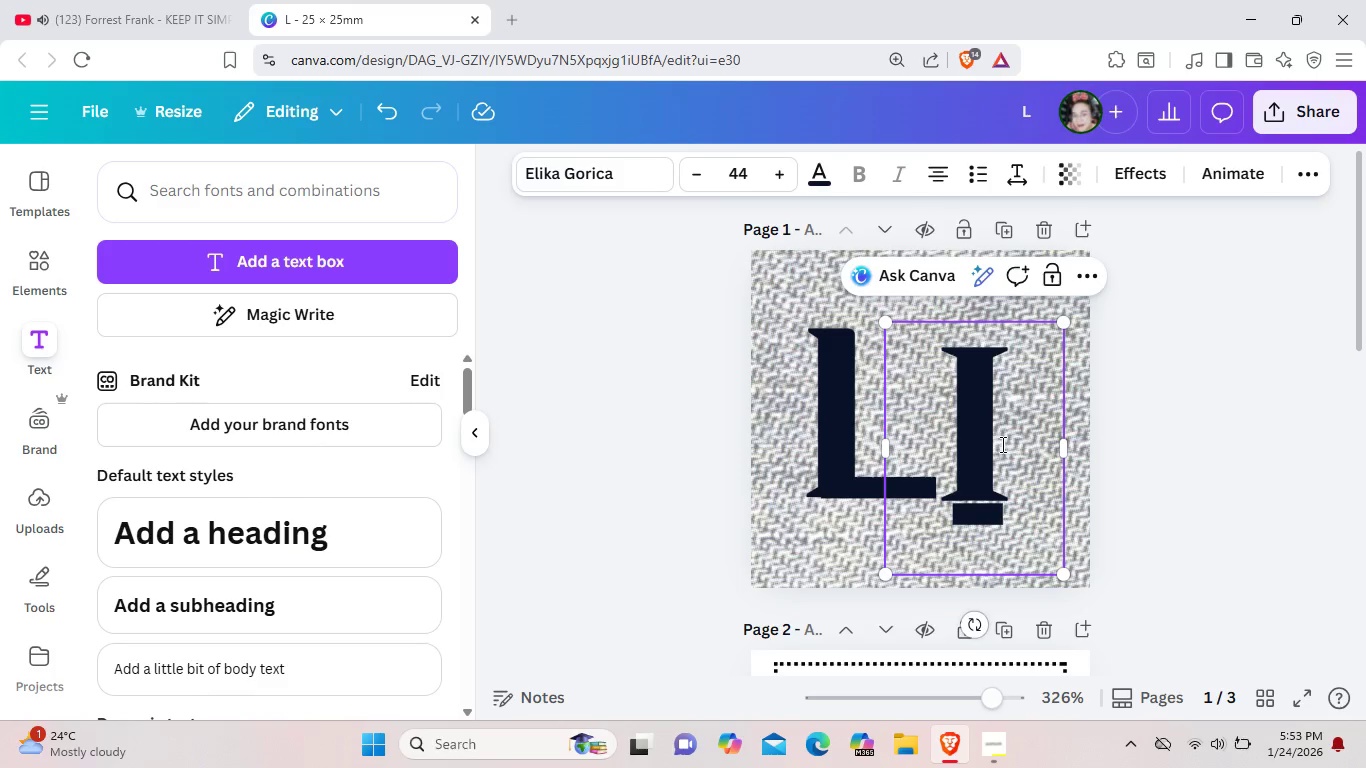 
left_click_drag(start_coordinate=[995, 457], to_coordinate=[1010, 419])
 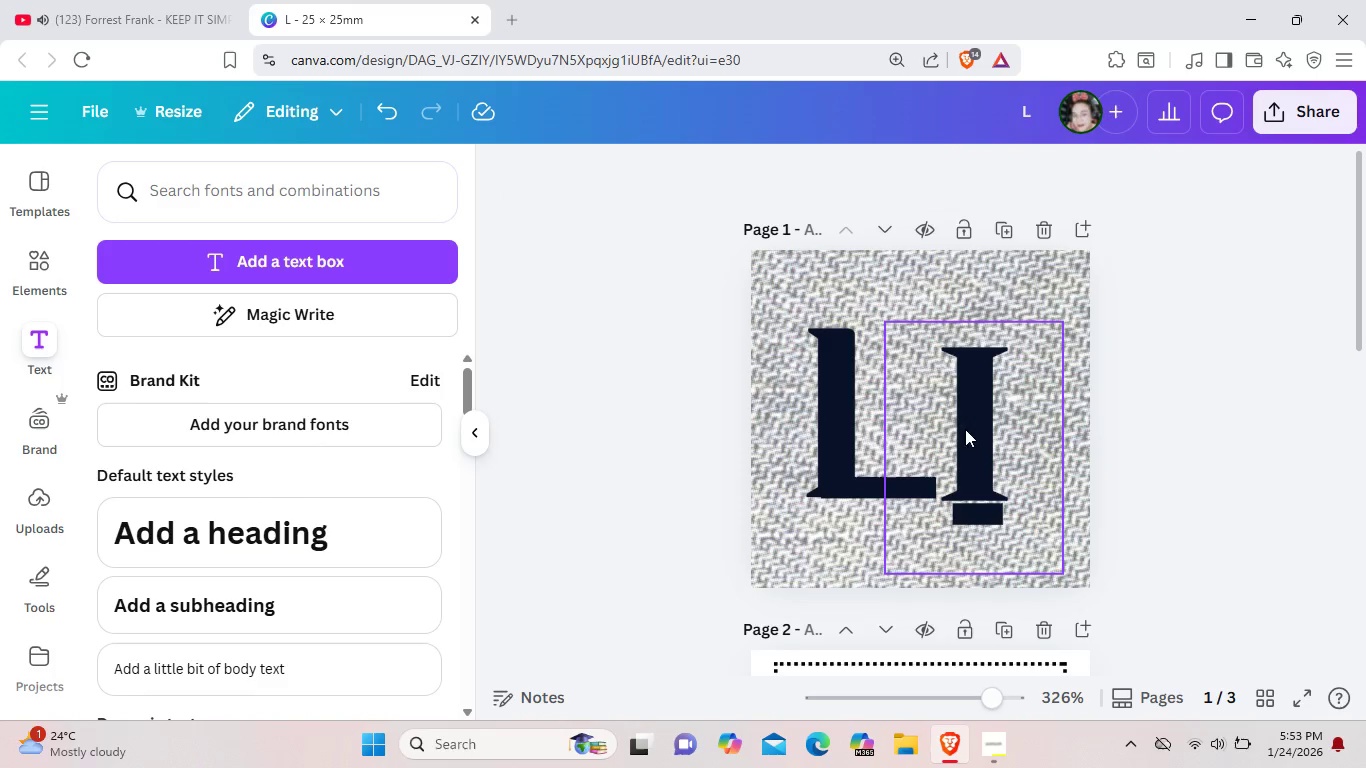 
left_click_drag(start_coordinate=[964, 431], to_coordinate=[983, 413])
 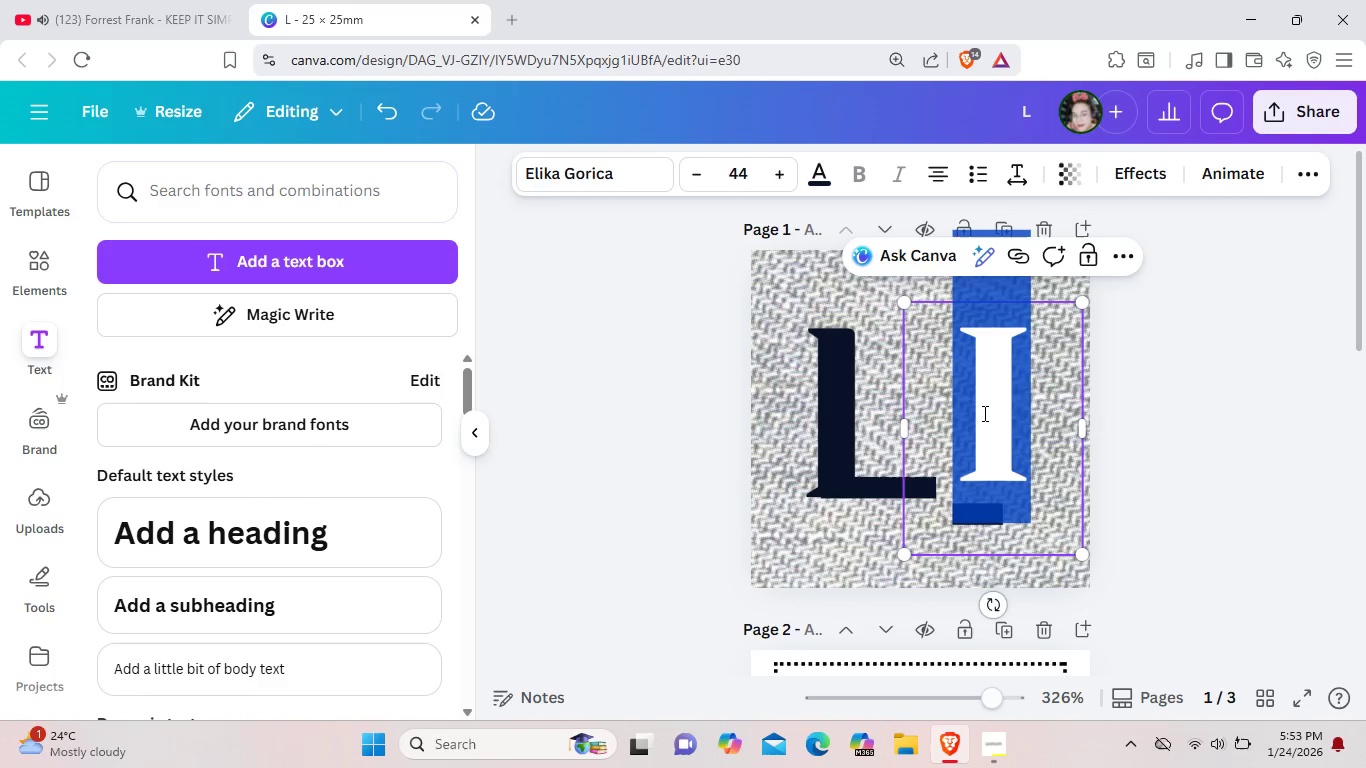 
double_click([983, 413])
 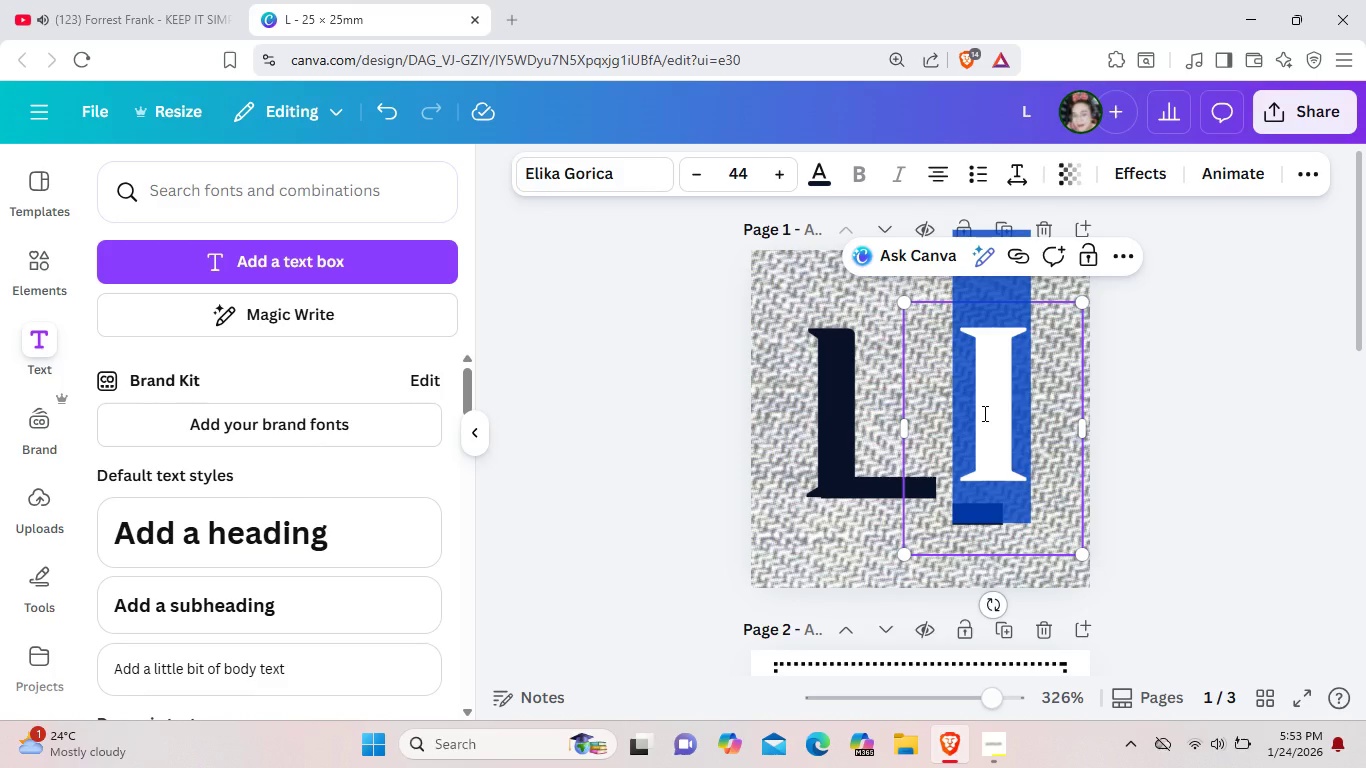 
triple_click([983, 413])
 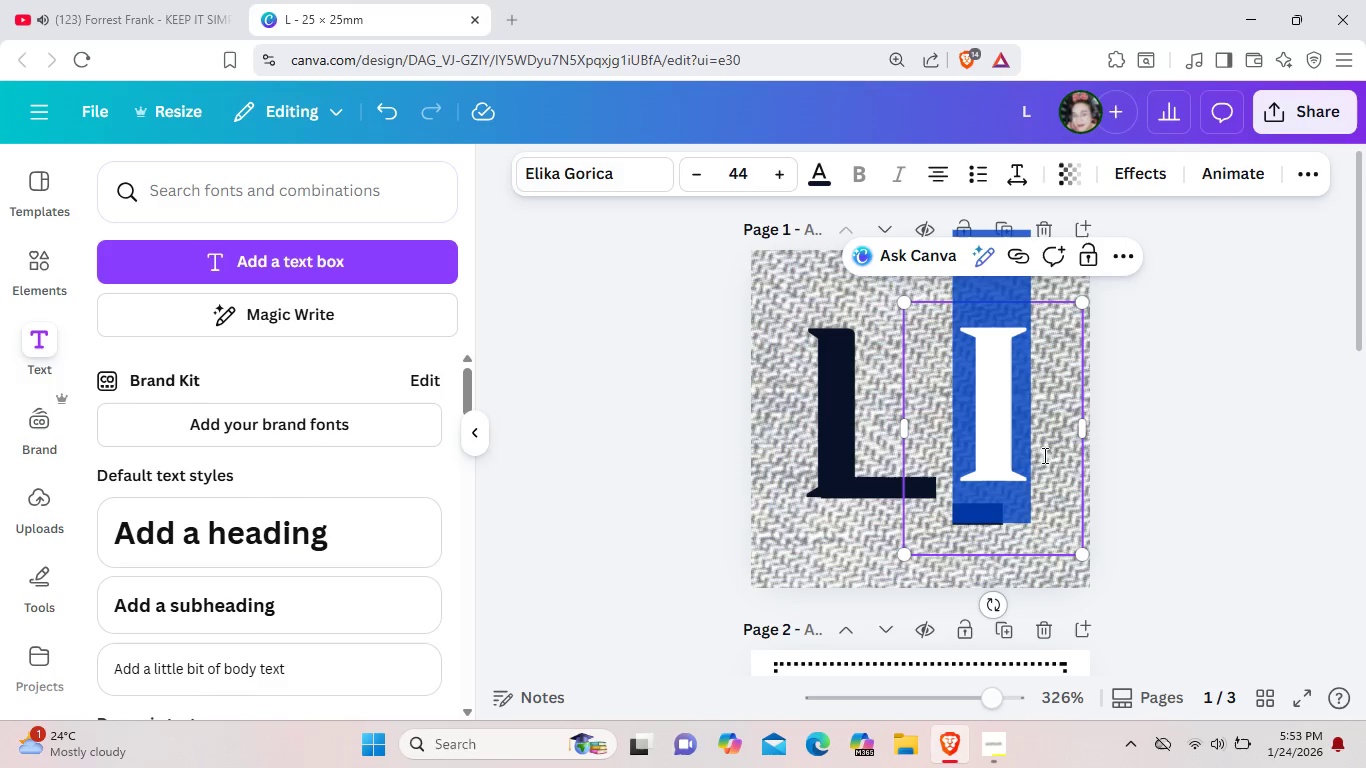 
left_click([1063, 453])
 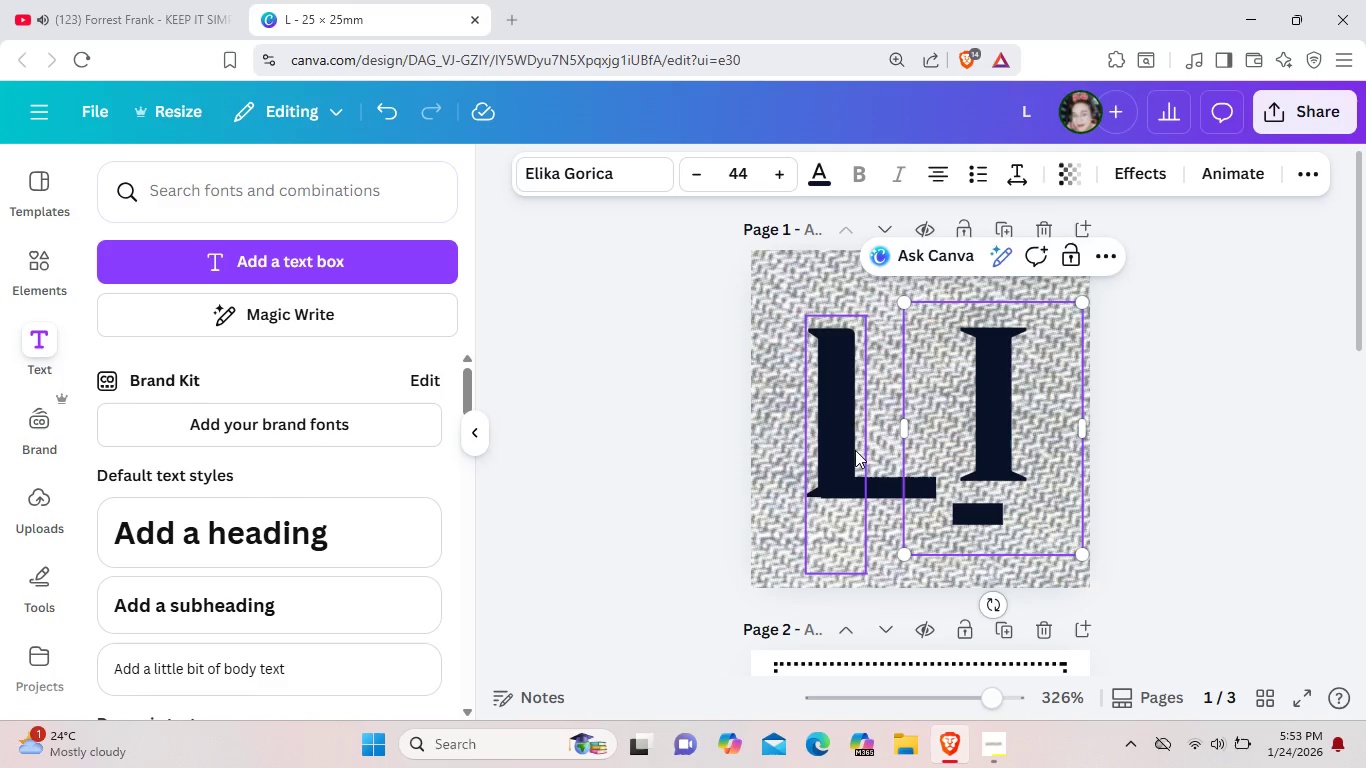 
left_click([855, 450])
 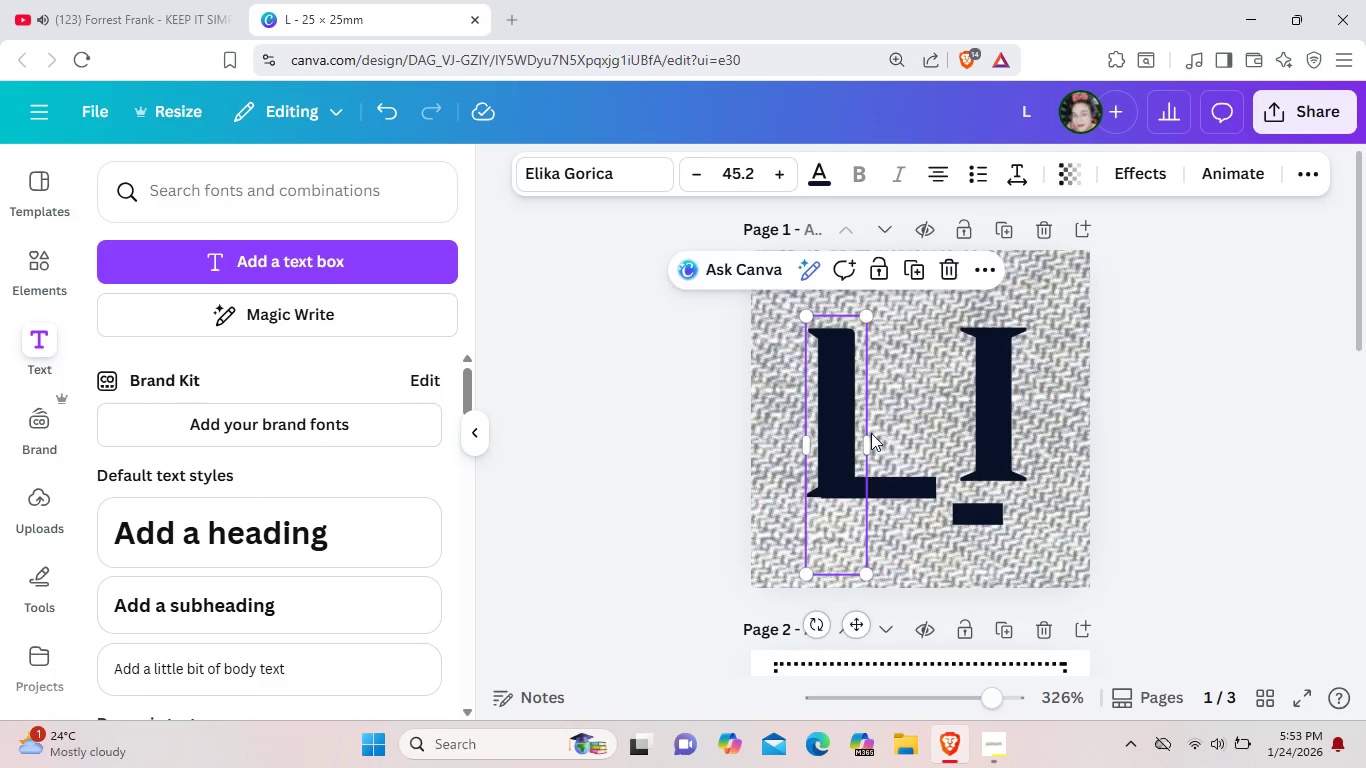 
left_click_drag(start_coordinate=[852, 449], to_coordinate=[844, 451])
 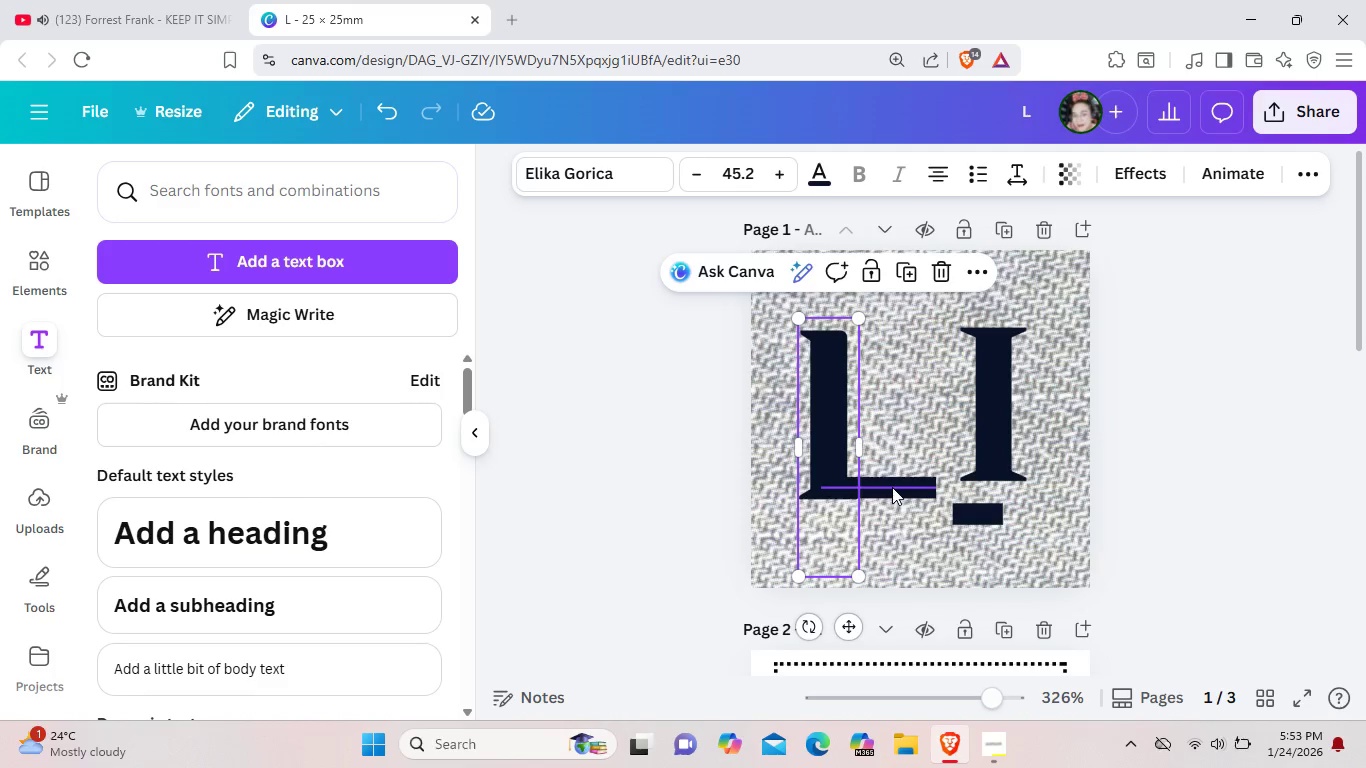 
left_click([892, 487])
 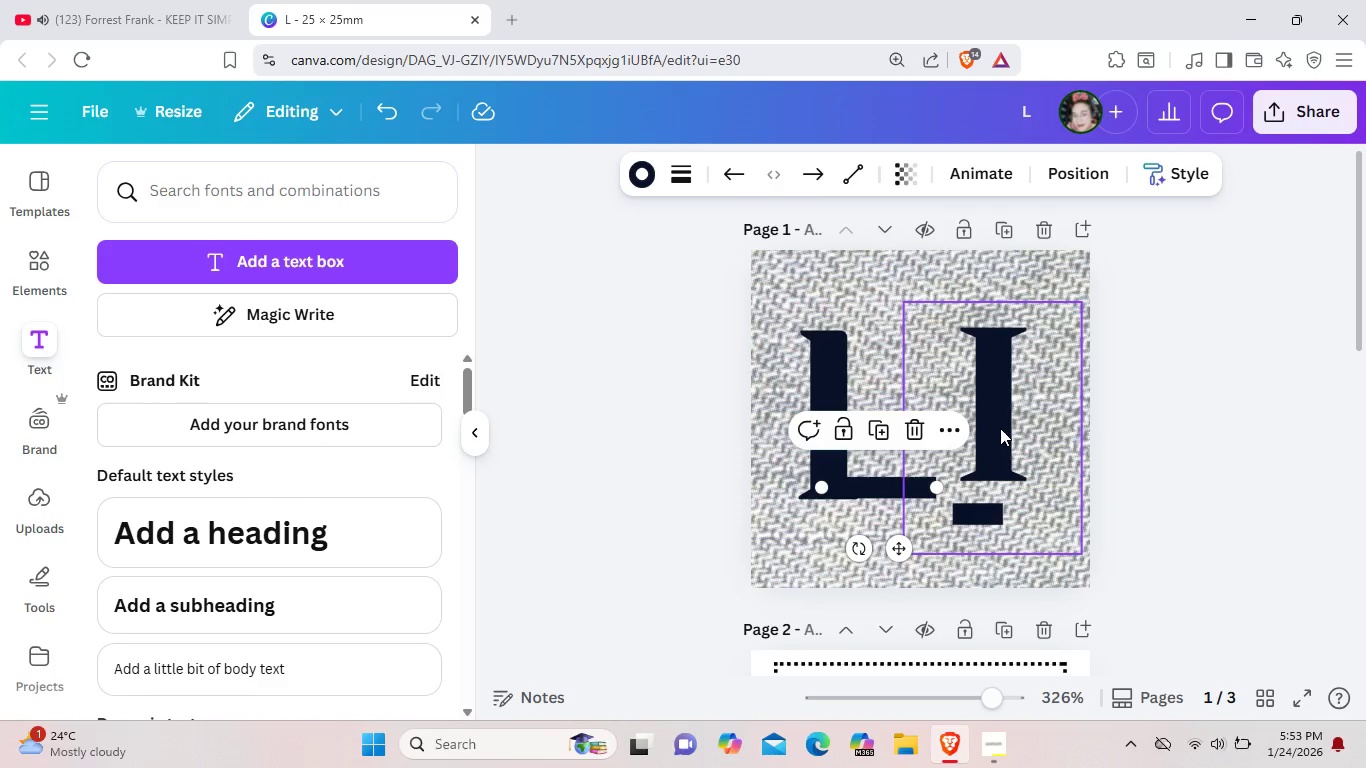 
left_click_drag(start_coordinate=[1000, 428], to_coordinate=[1016, 435])
 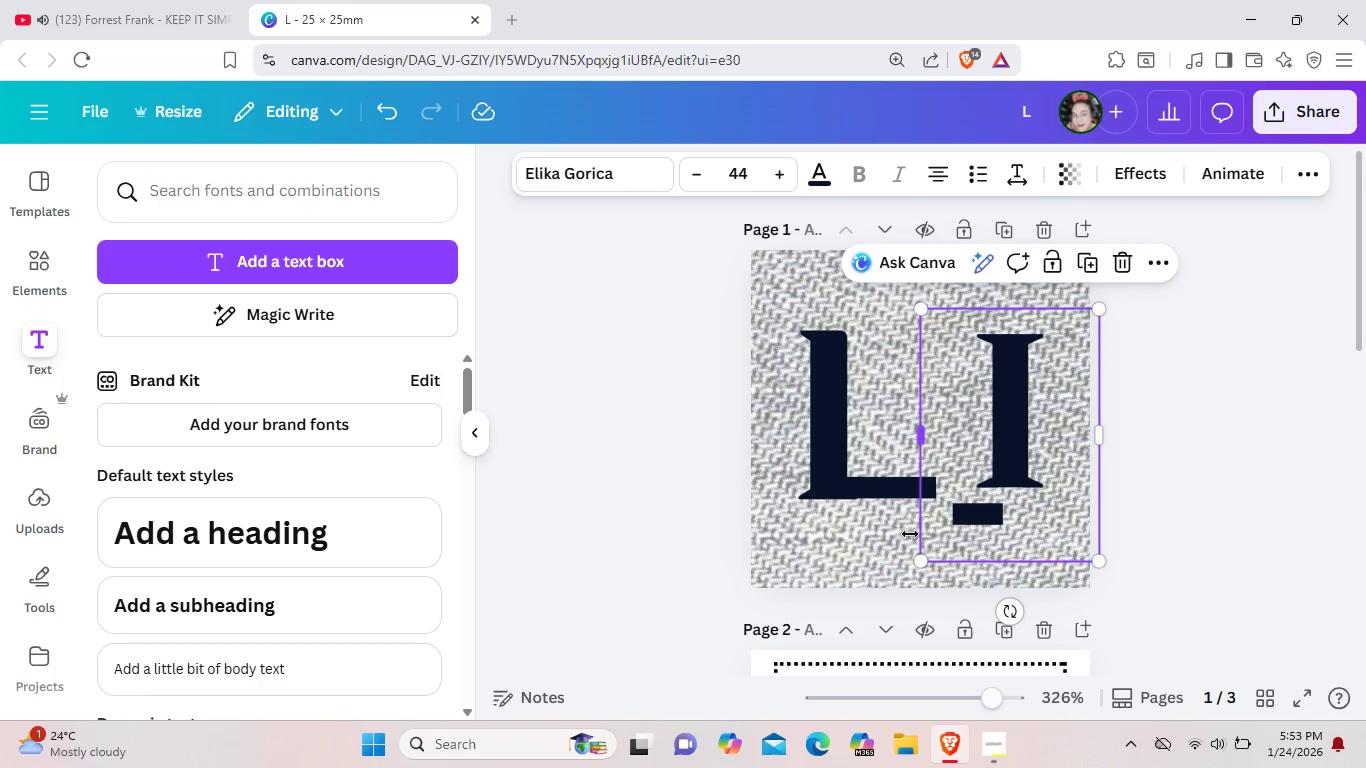 
left_click([910, 532])
 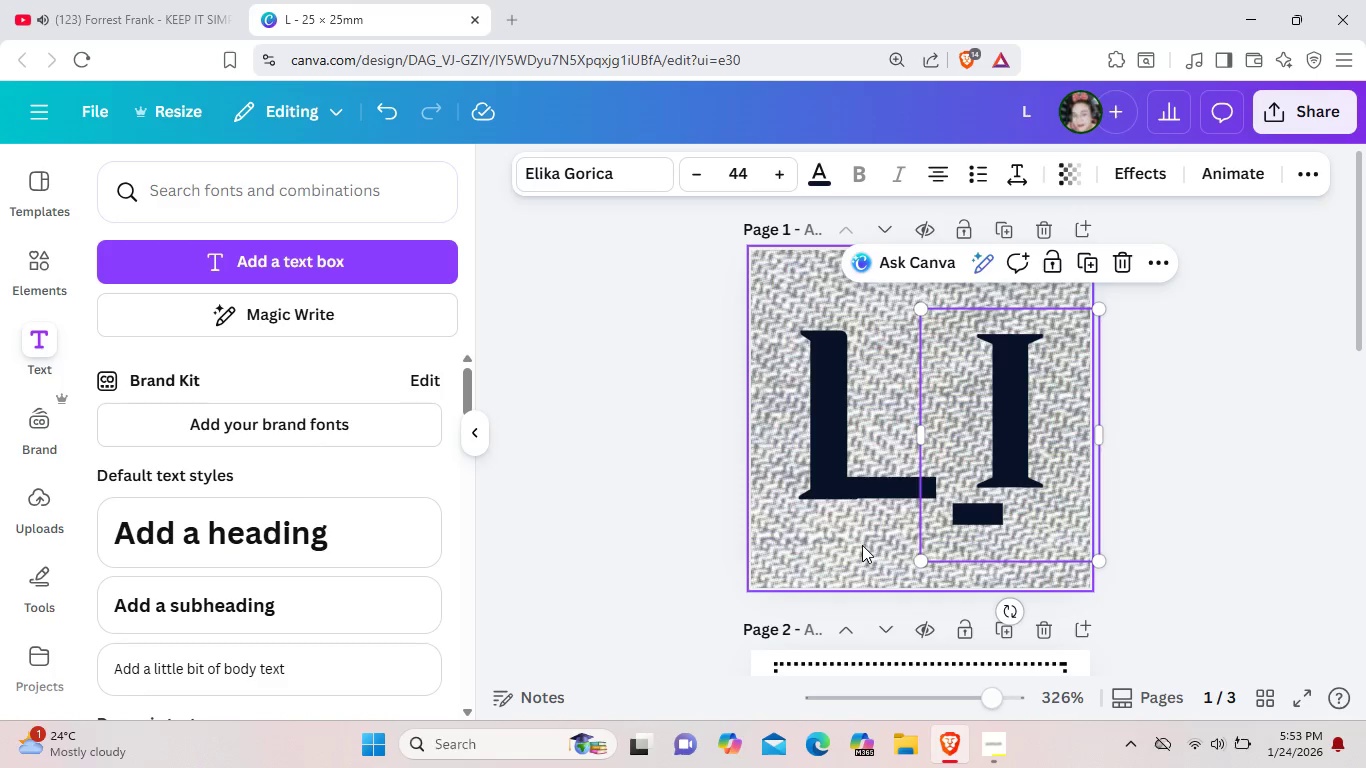 
left_click([862, 545])
 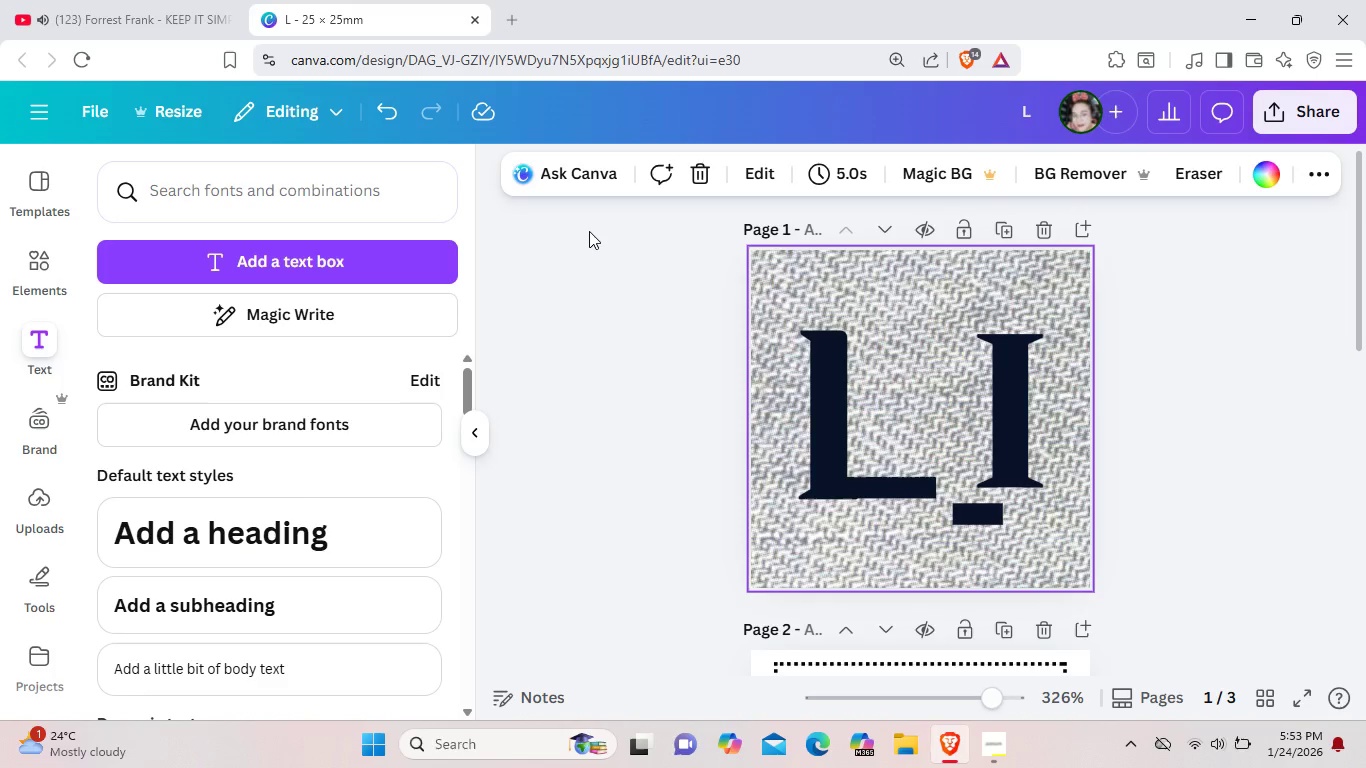 
wait(6.83)
 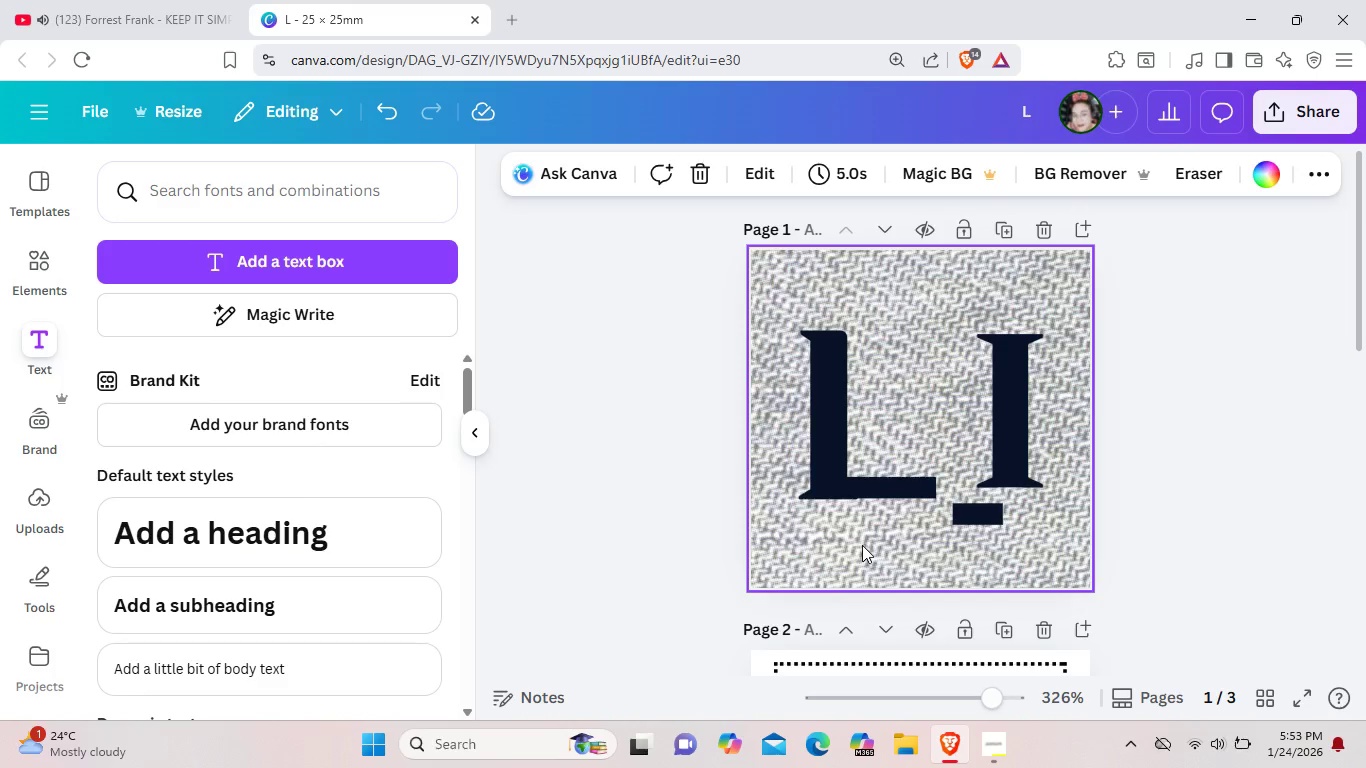 
left_click([904, 285])
 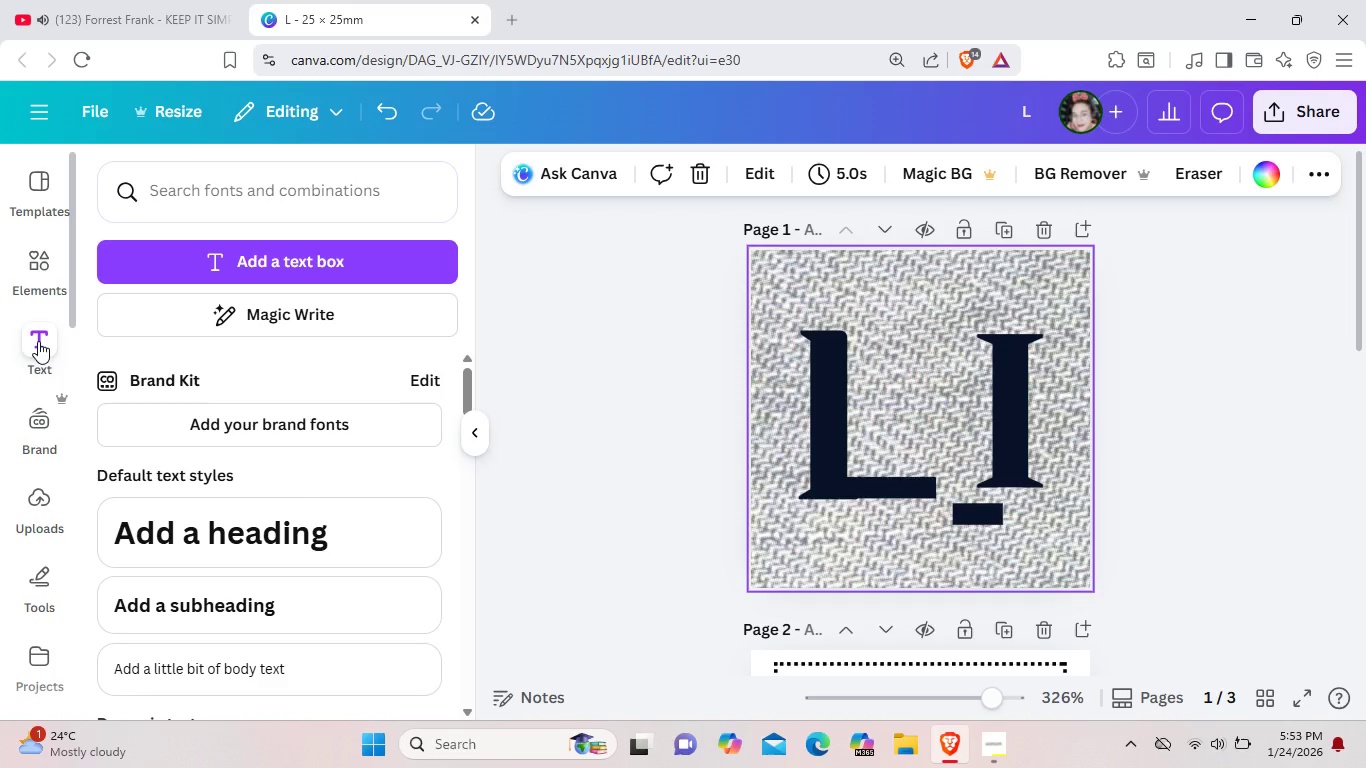 
left_click([38, 341])
 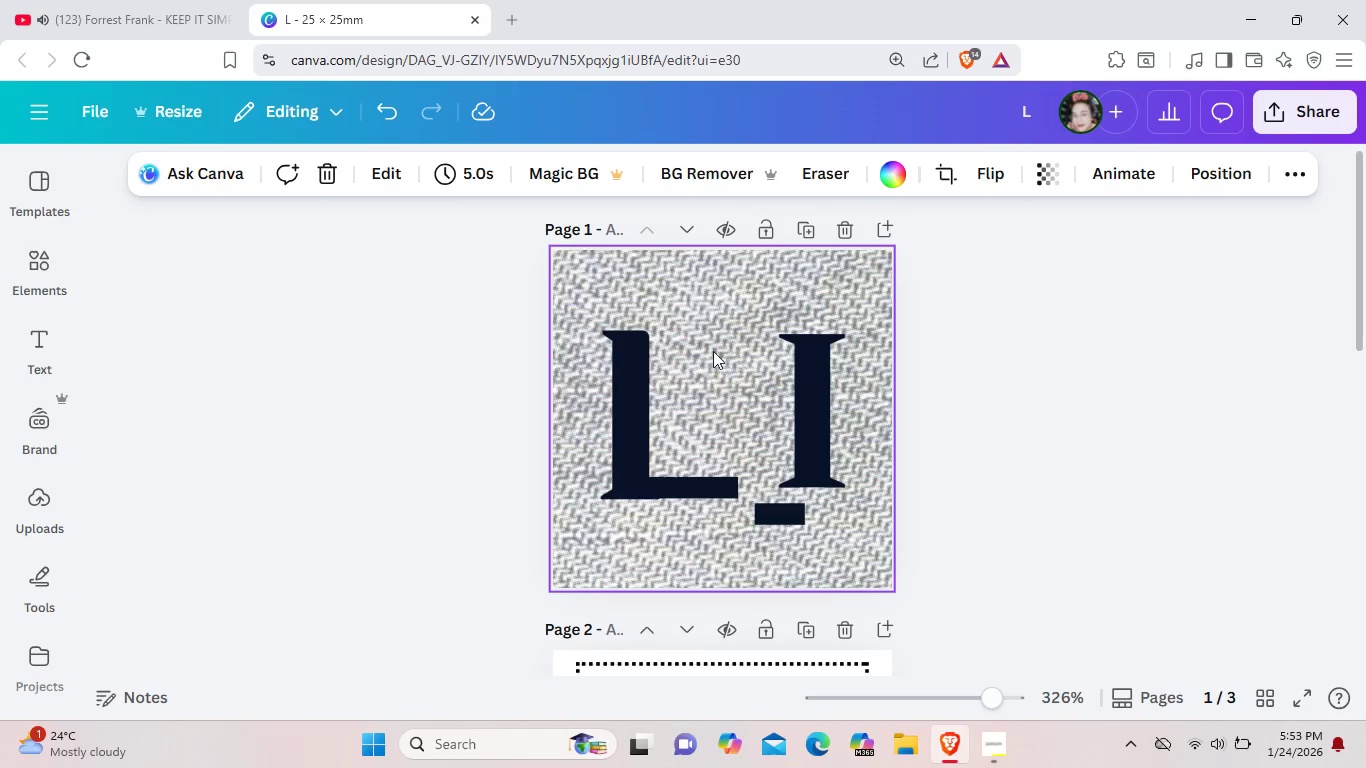 
left_click([1085, 419])
 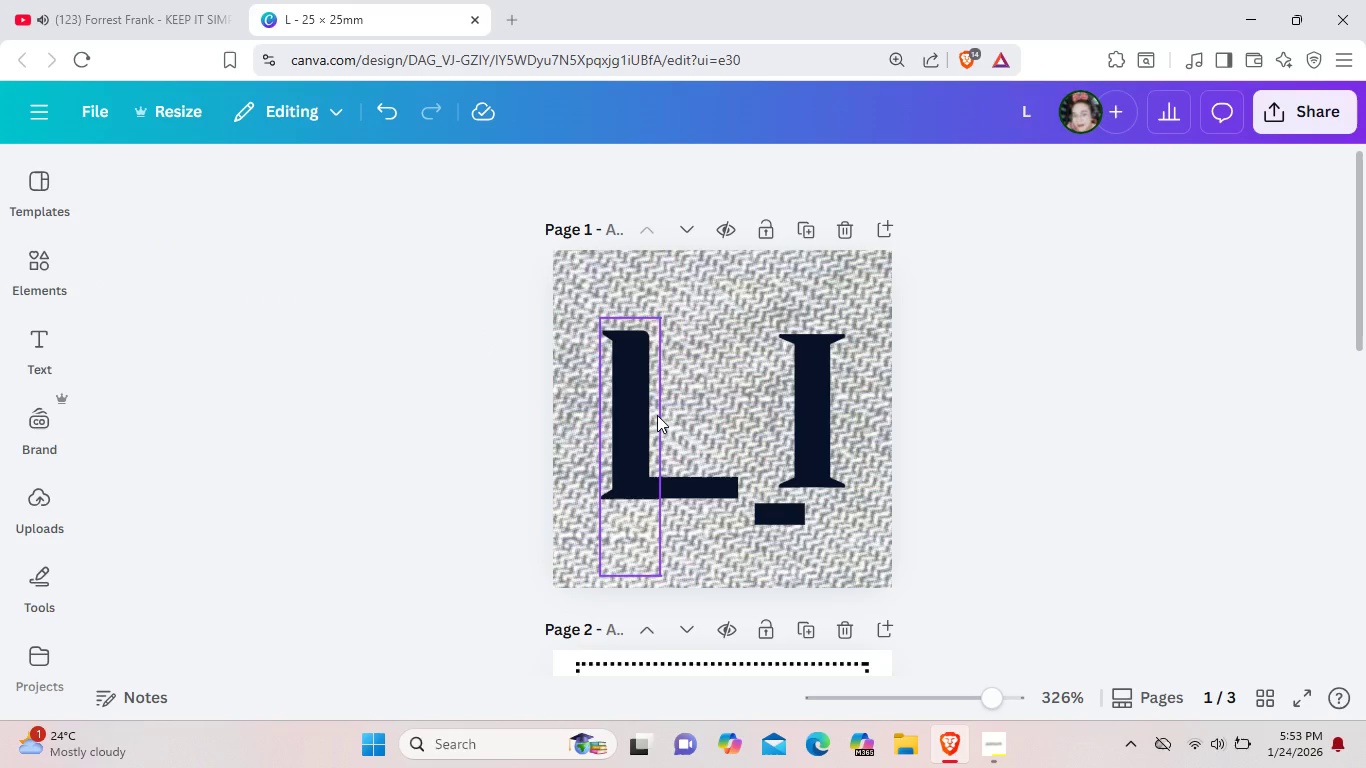 
double_click([657, 415])
 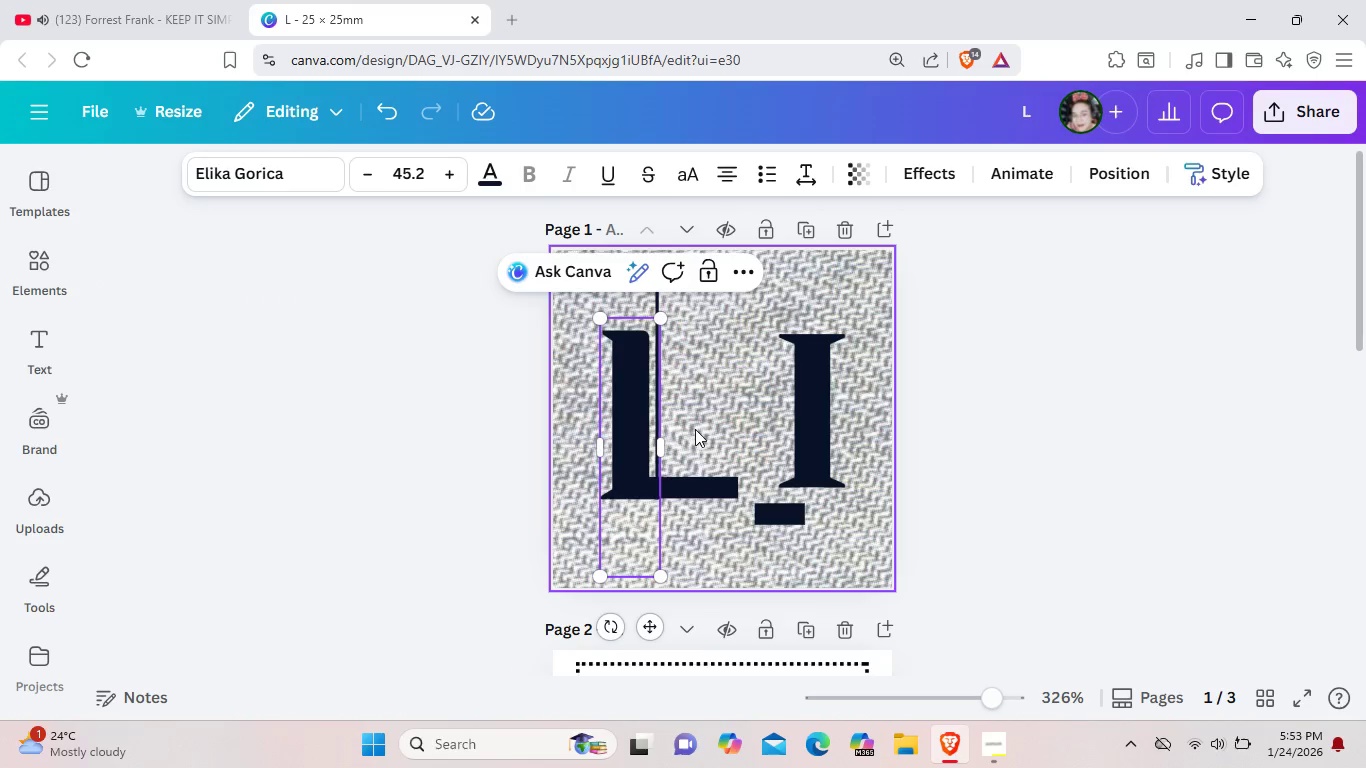 
key(Shift+L)
 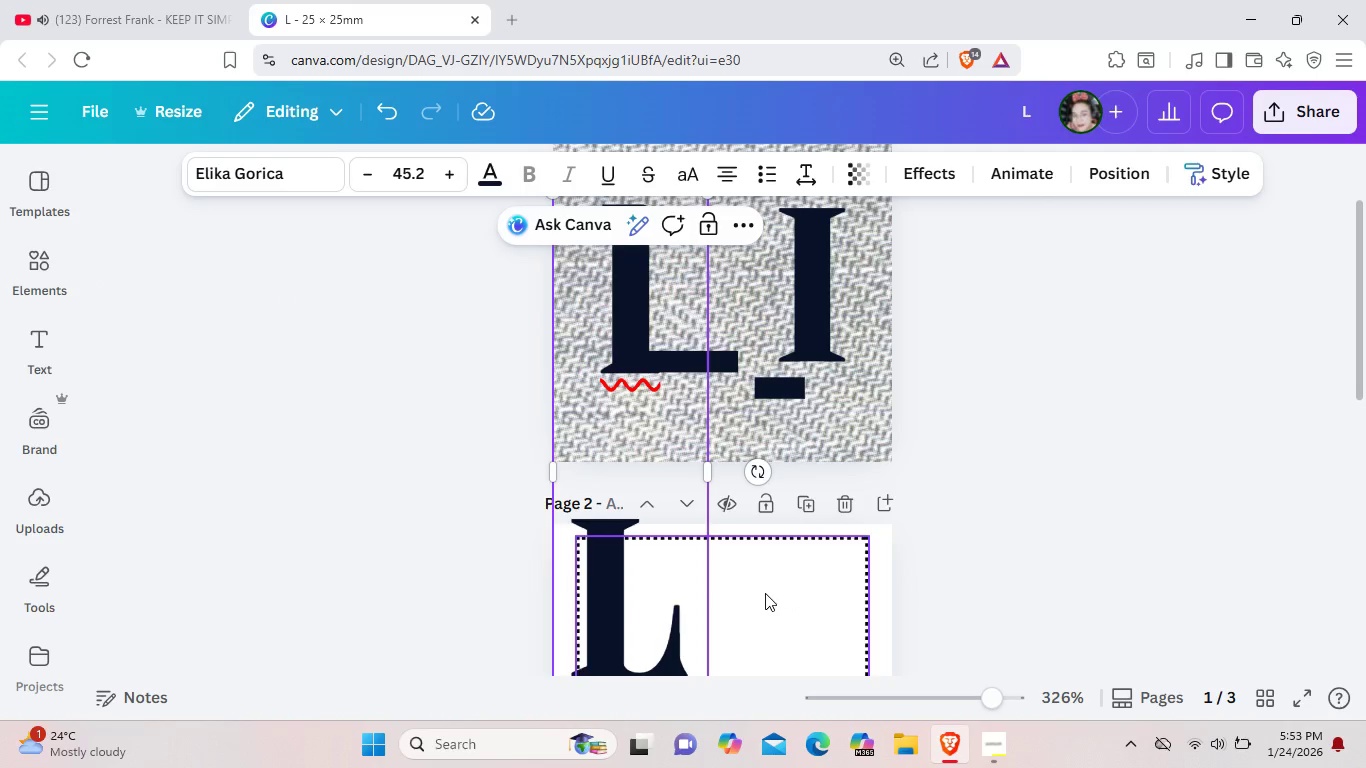 
scroll: coordinate [668, 494], scroll_direction: up, amount: 3.0
 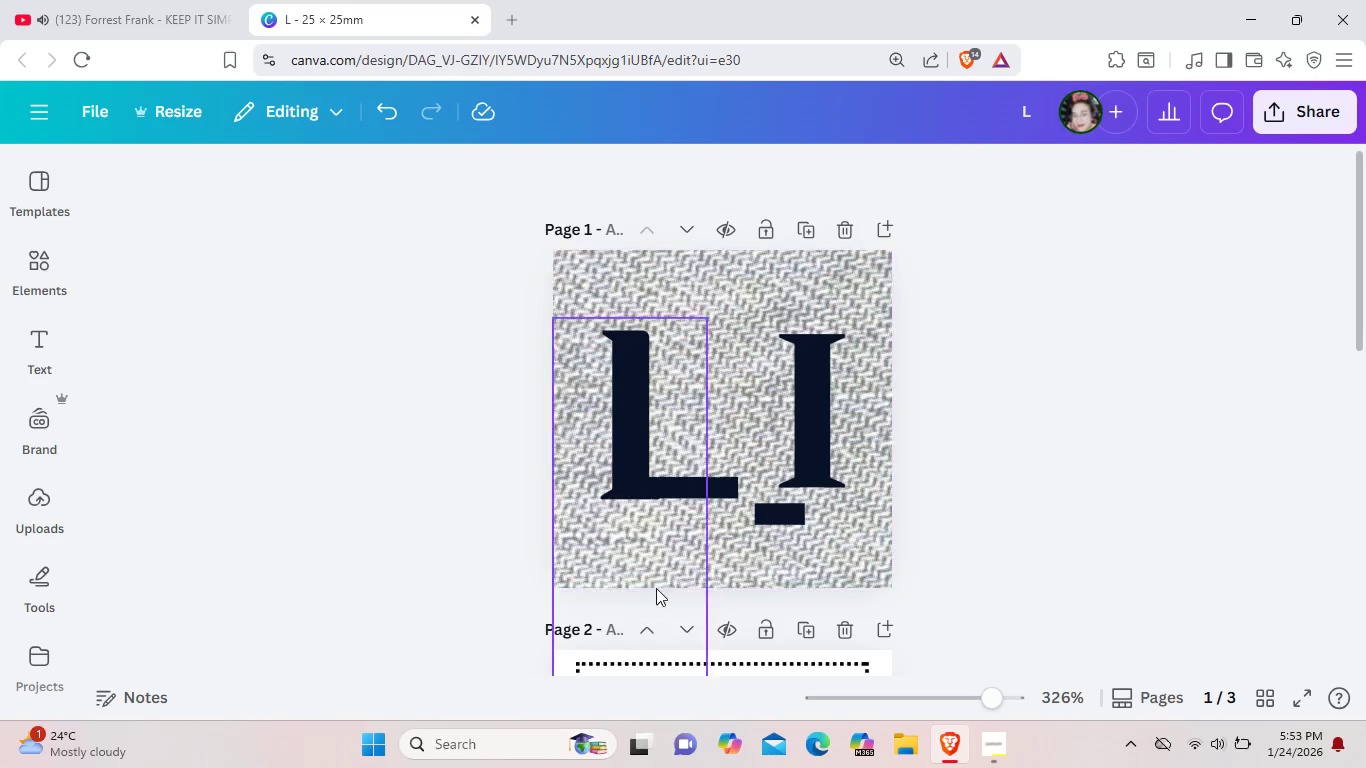 
scroll: coordinate [631, 621], scroll_direction: down, amount: 4.0
 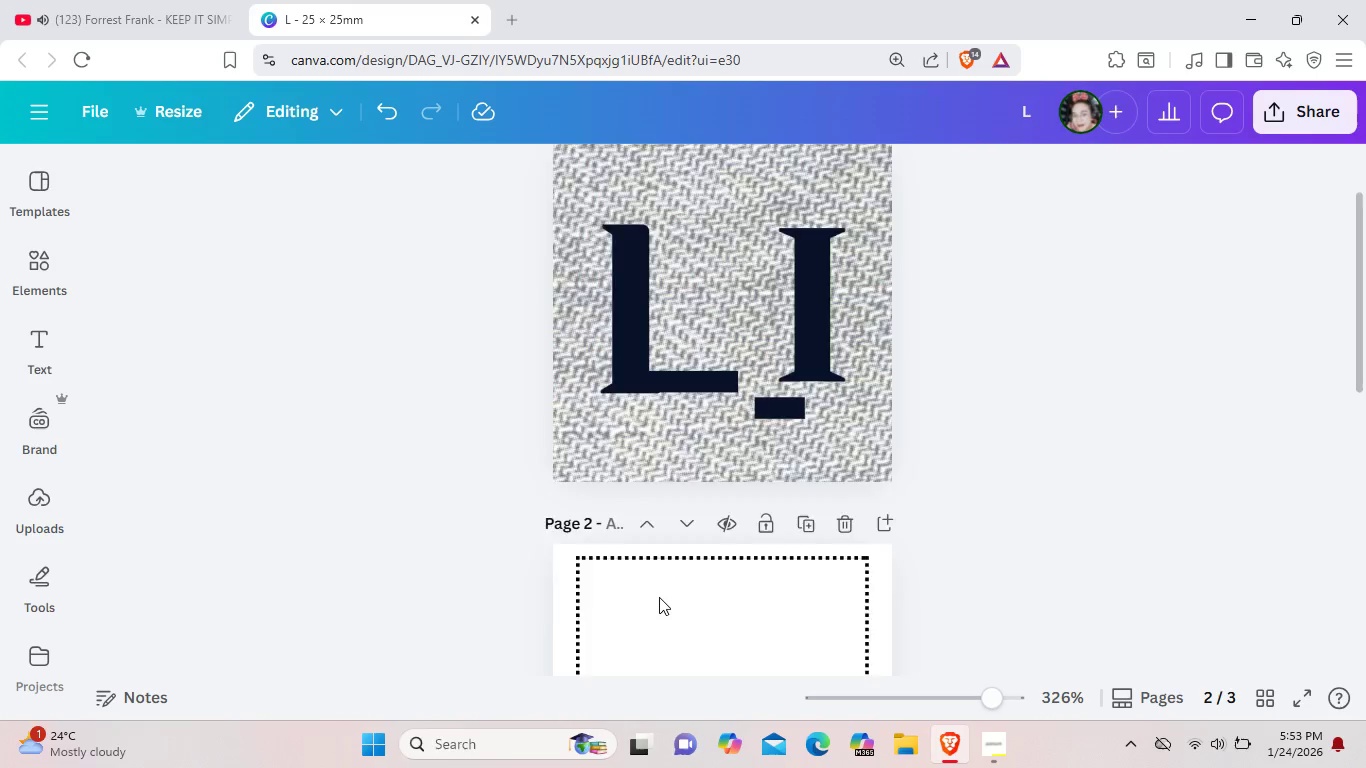 
scroll: coordinate [659, 597], scroll_direction: up, amount: 4.0
 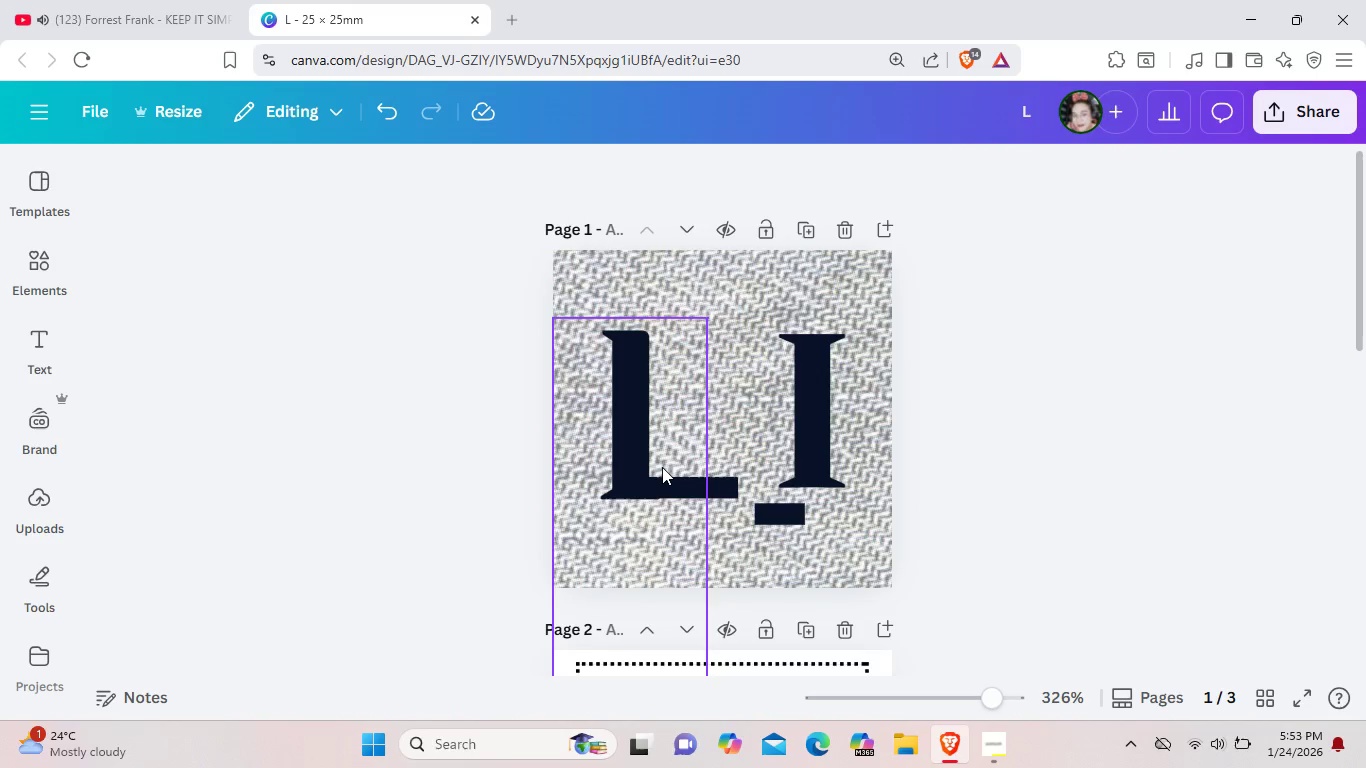 
left_click([662, 467])
 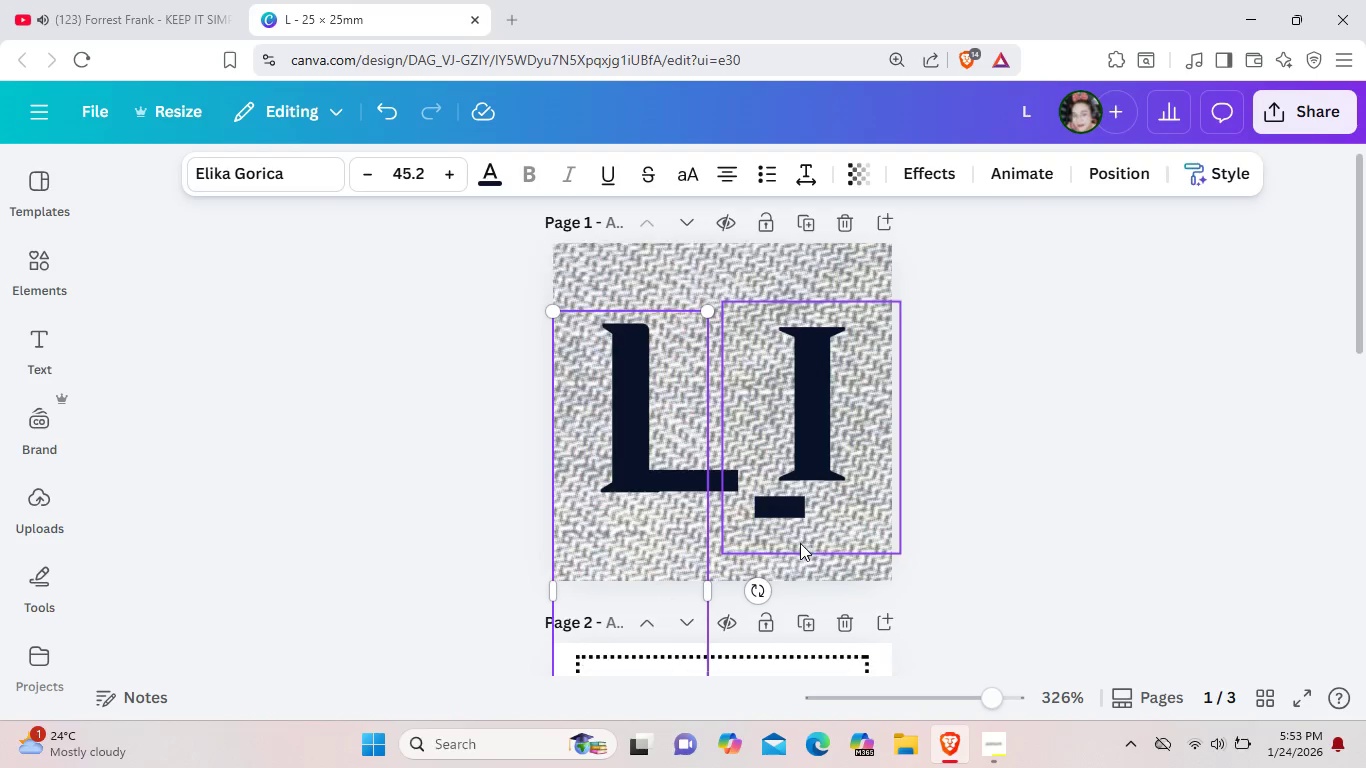 
scroll: coordinate [800, 543], scroll_direction: down, amount: 7.0
 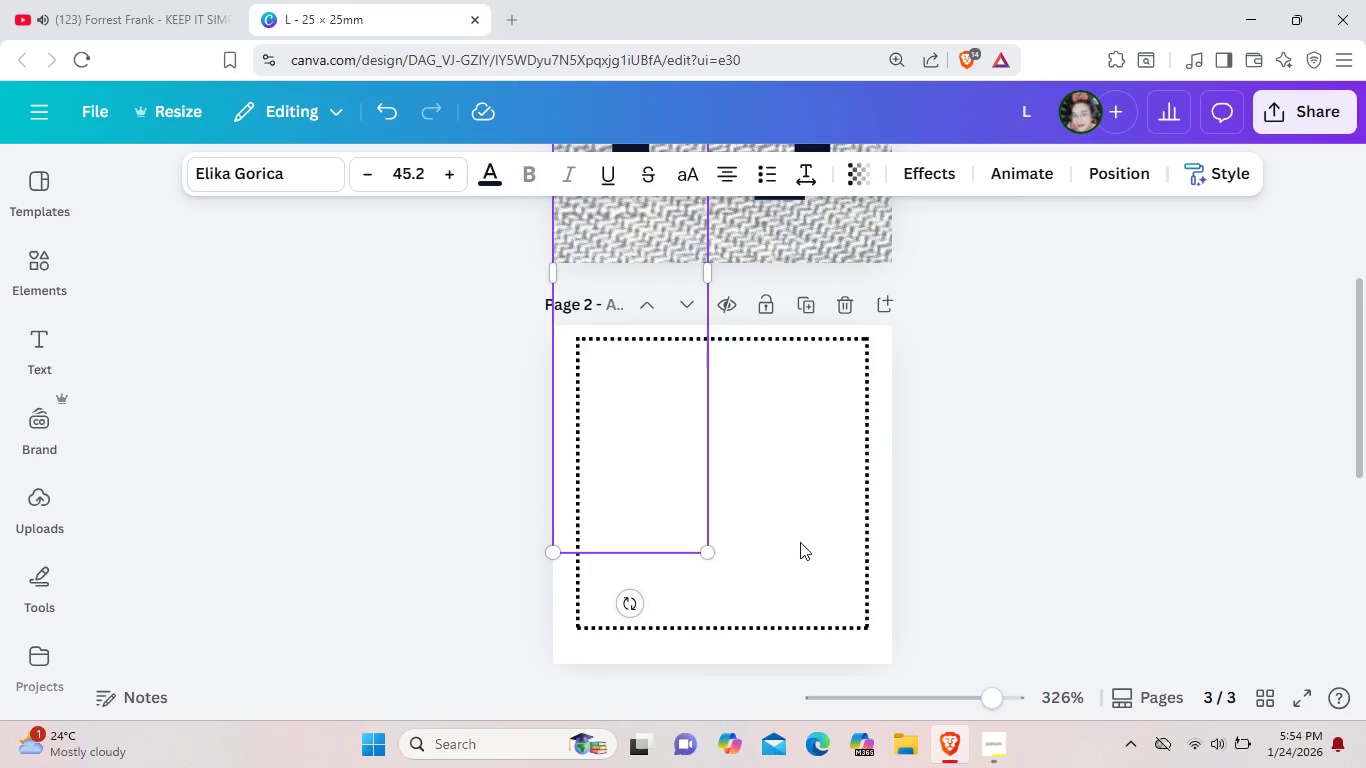 
scroll: coordinate [800, 542], scroll_direction: up, amount: 4.0
 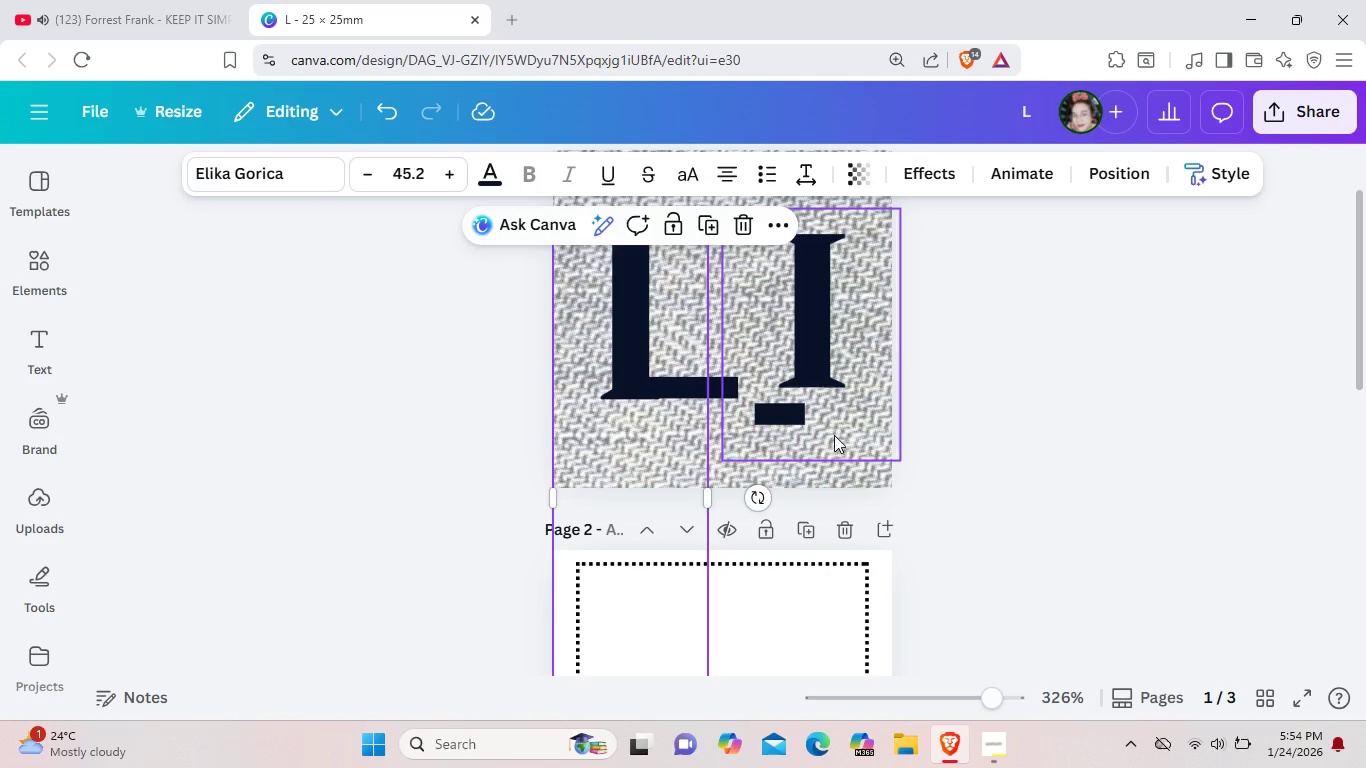 
left_click([834, 435])
 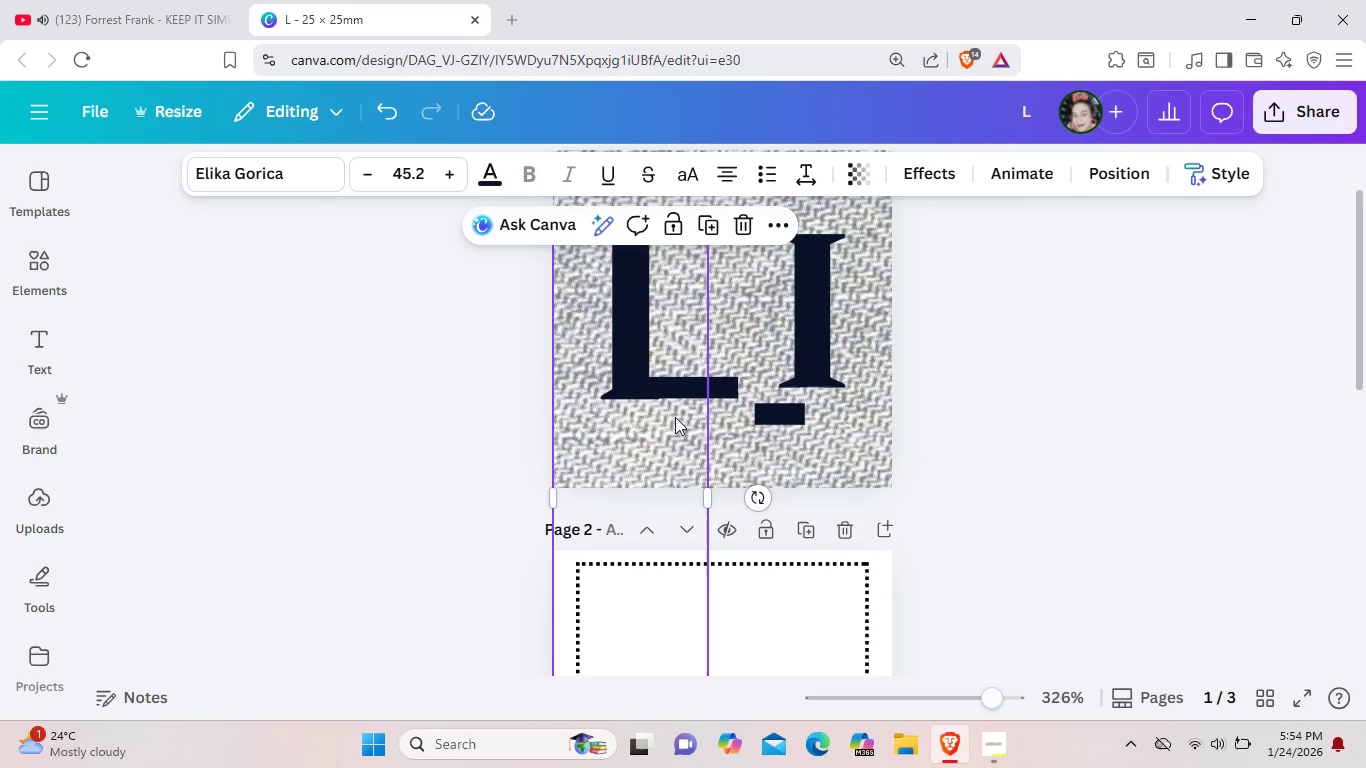 
left_click([675, 417])
 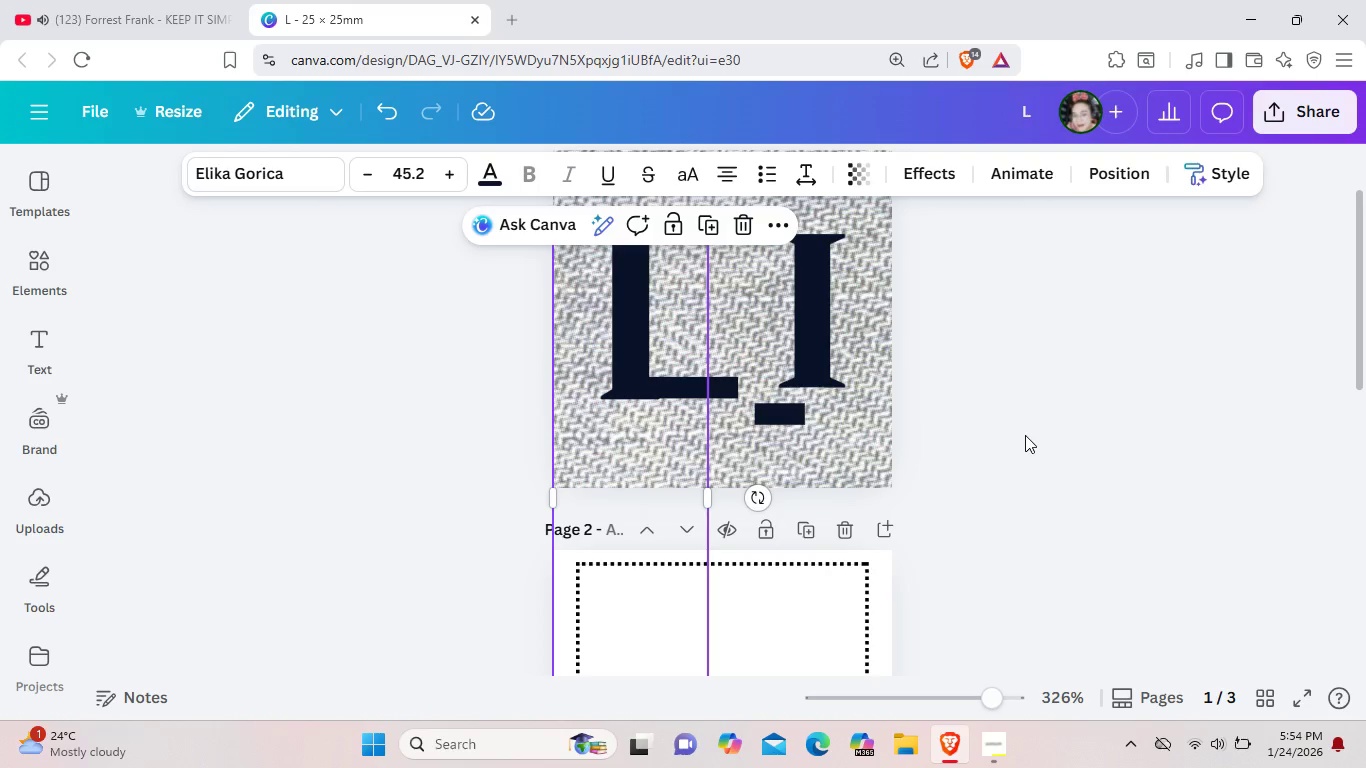 
key(Control+Z)
 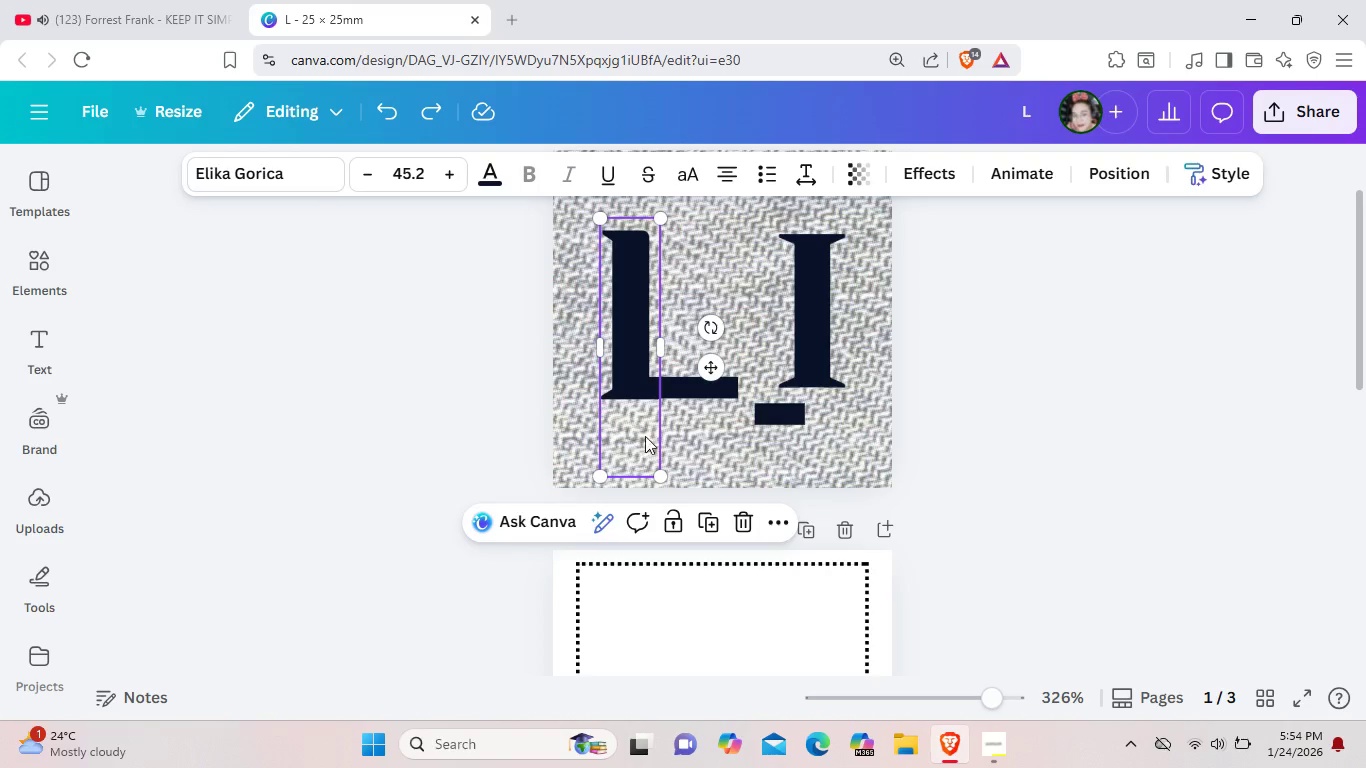 
left_click_drag(start_coordinate=[634, 440], to_coordinate=[630, 427])
 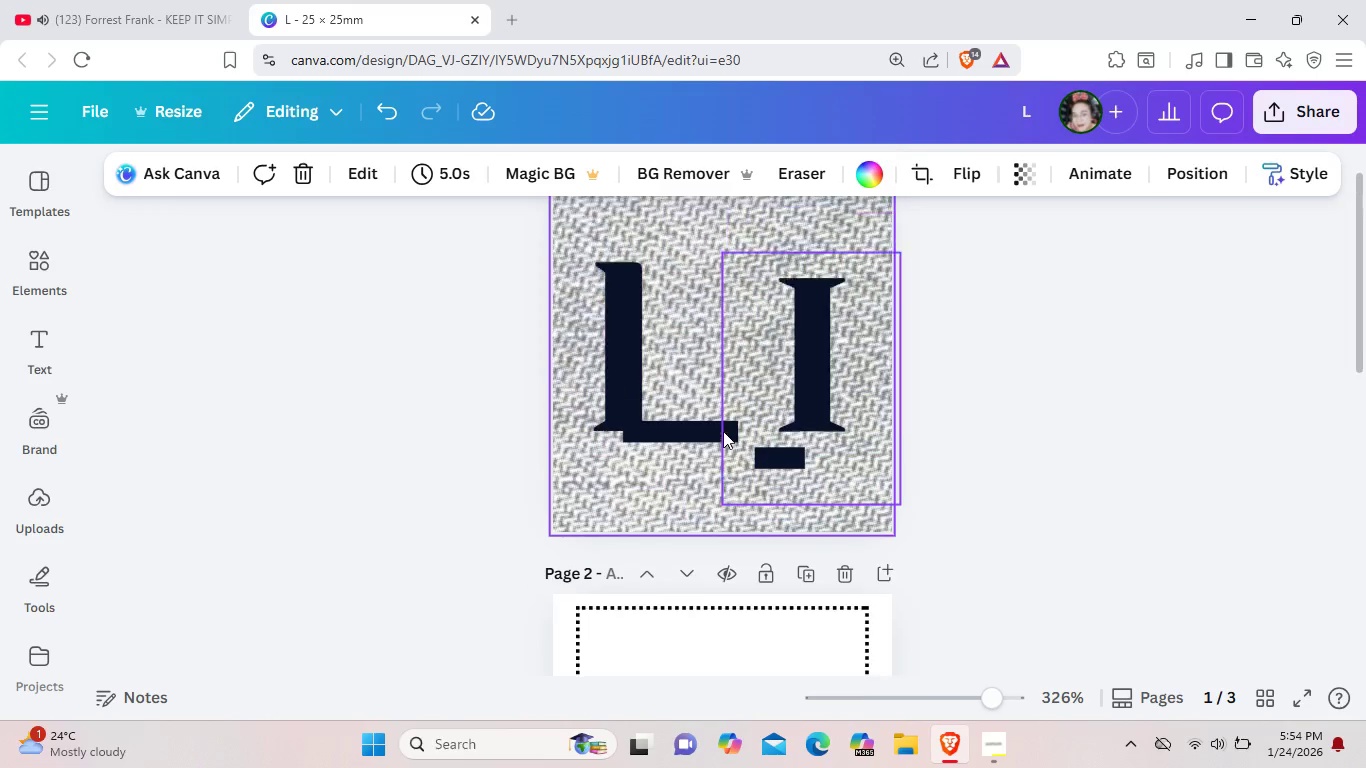 
scroll: coordinate [723, 431], scroll_direction: up, amount: 1.0
 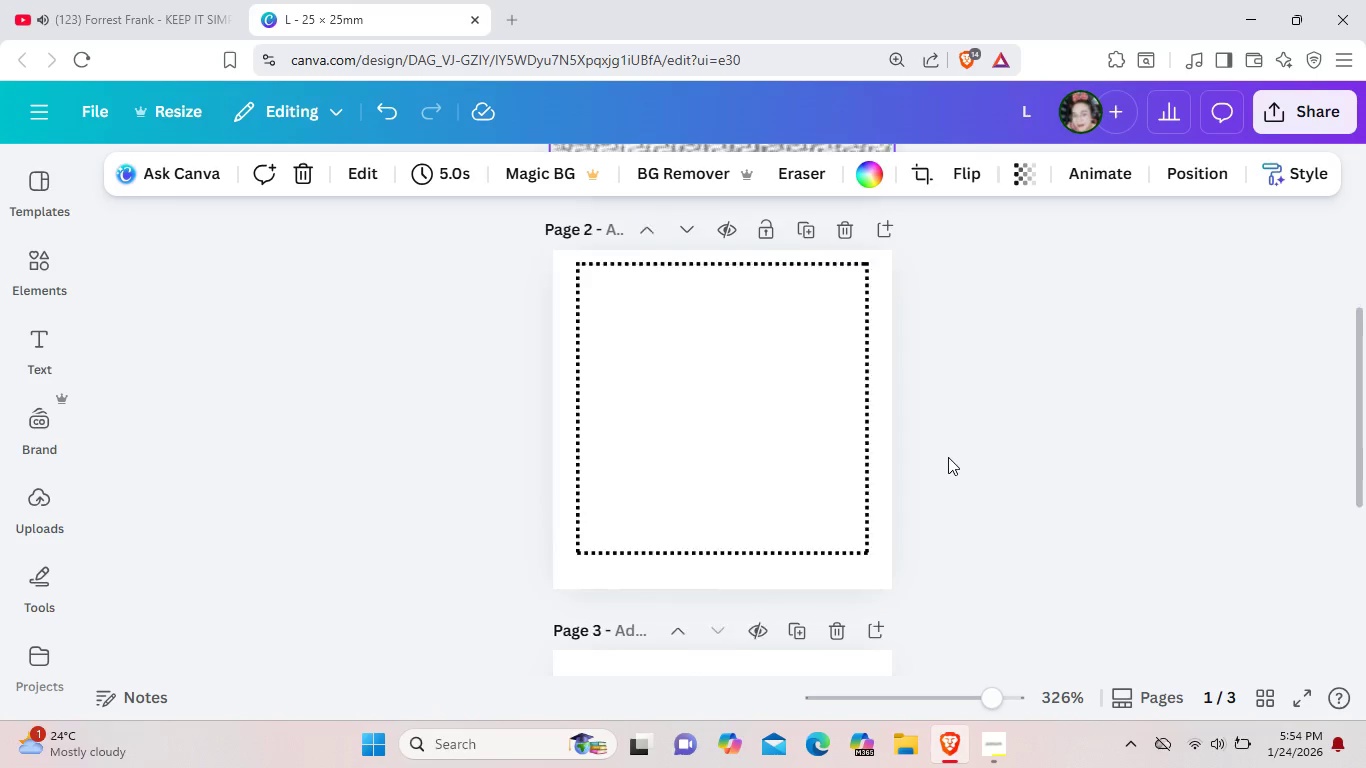 
scroll: coordinate [945, 458], scroll_direction: down, amount: 4.0
 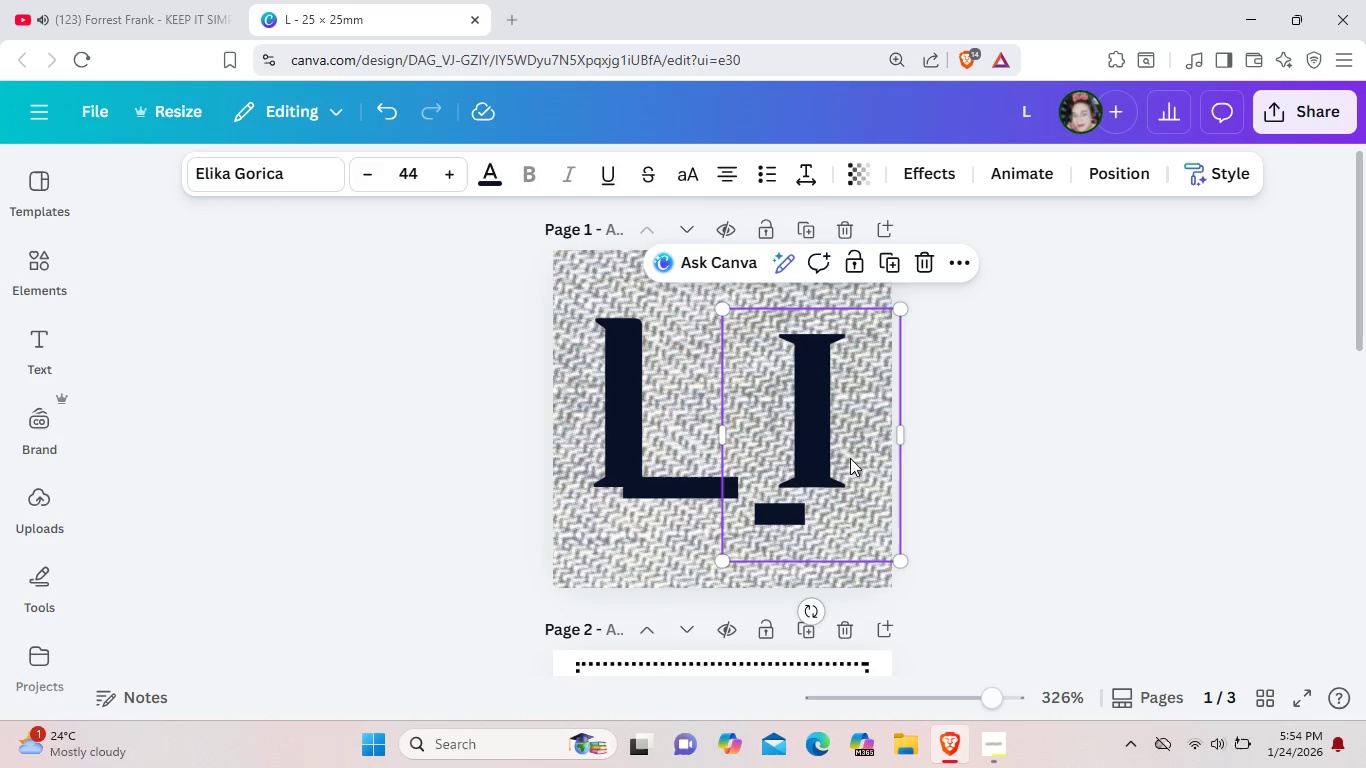 
left_click([850, 458])
 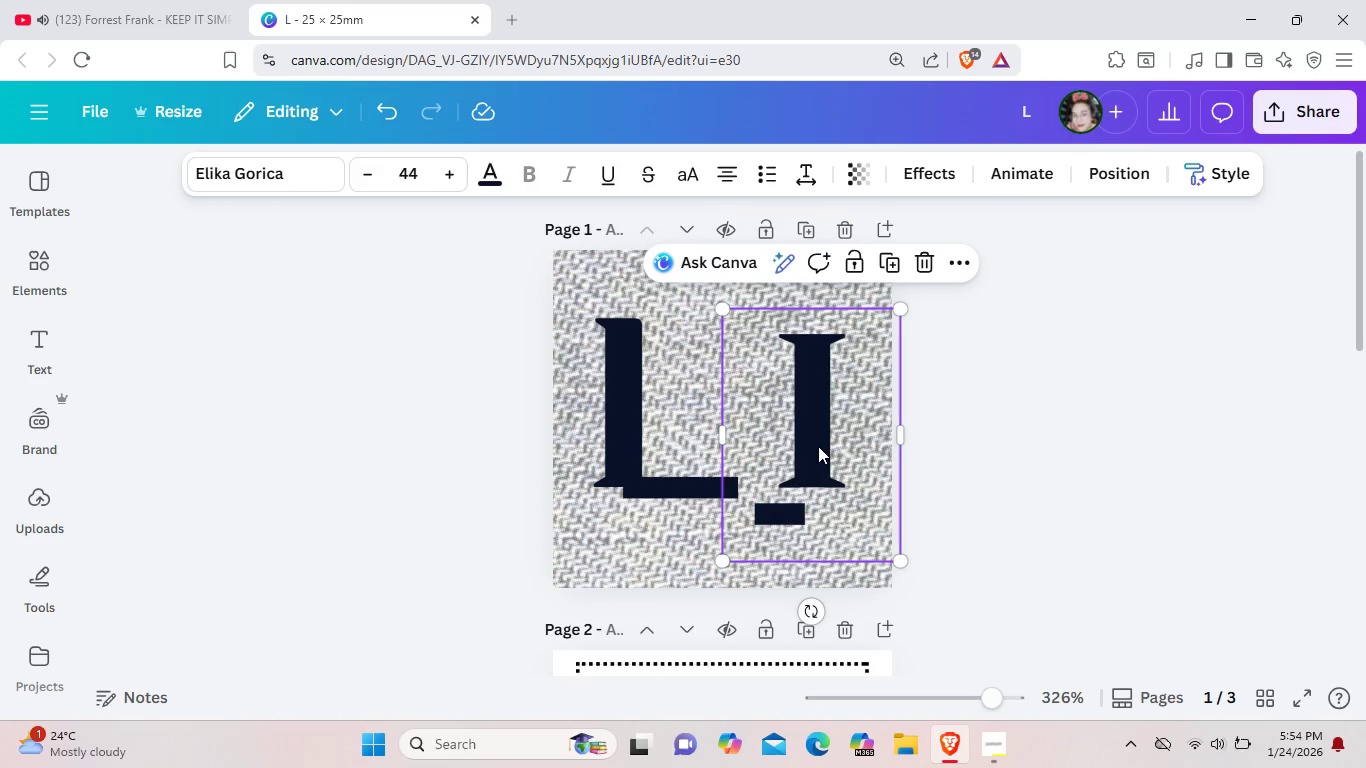 
left_click_drag(start_coordinate=[819, 446], to_coordinate=[811, 425])
 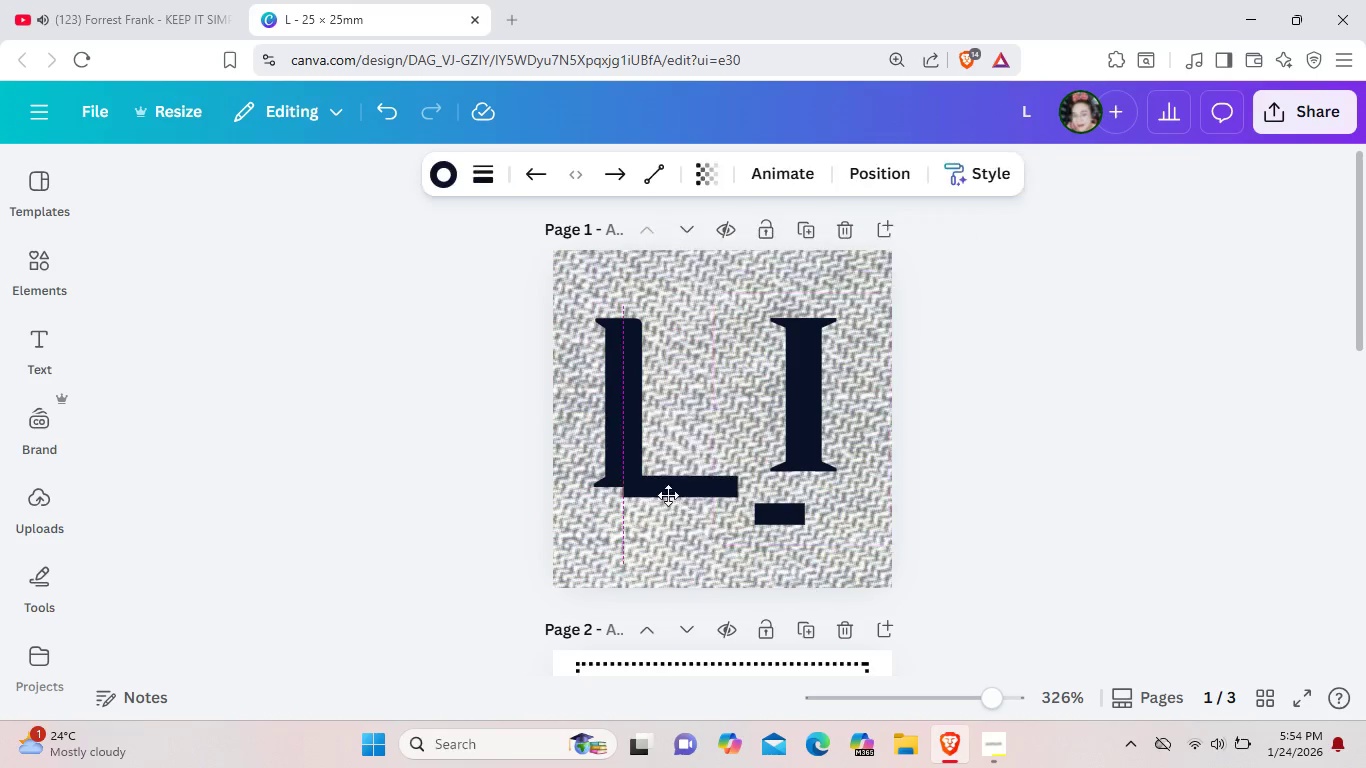 
left_click_drag(start_coordinate=[679, 498], to_coordinate=[699, 486])
 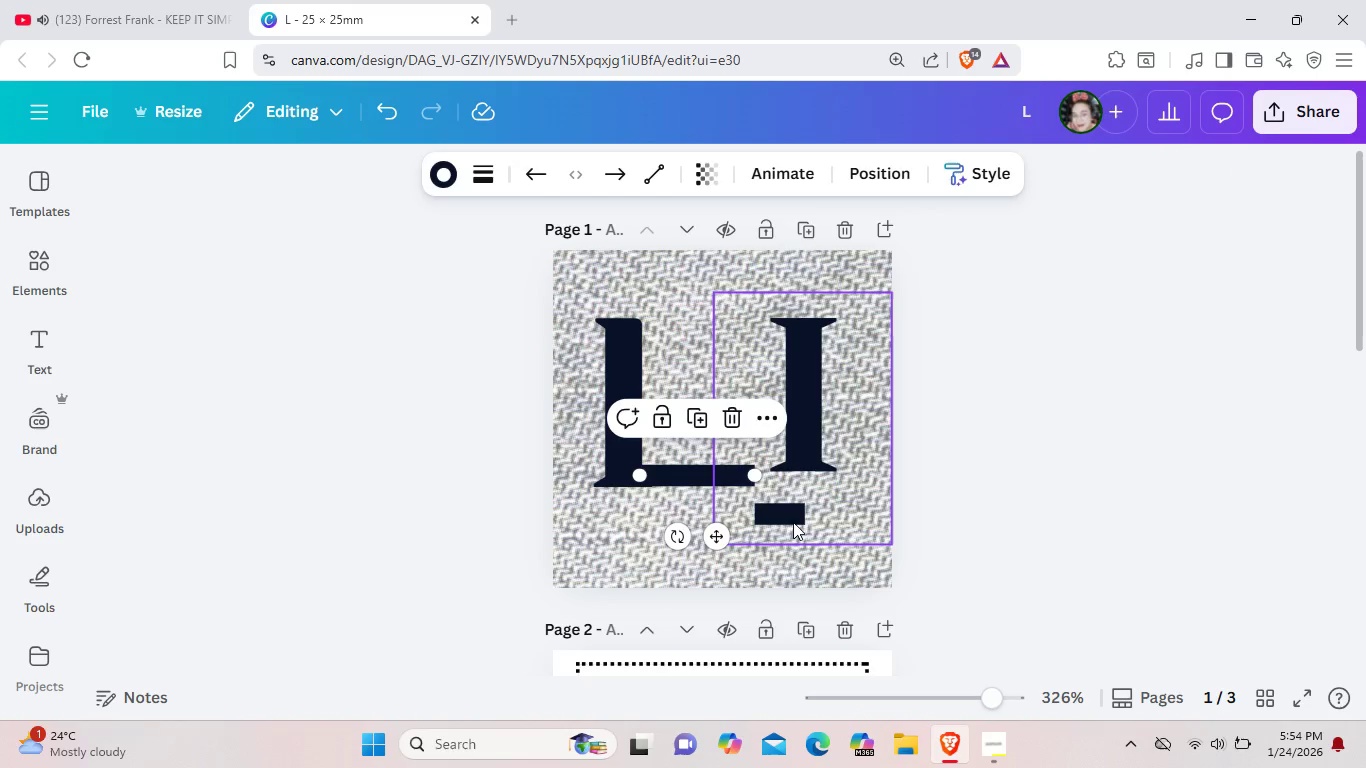 
left_click_drag(start_coordinate=[786, 528], to_coordinate=[827, 511])
 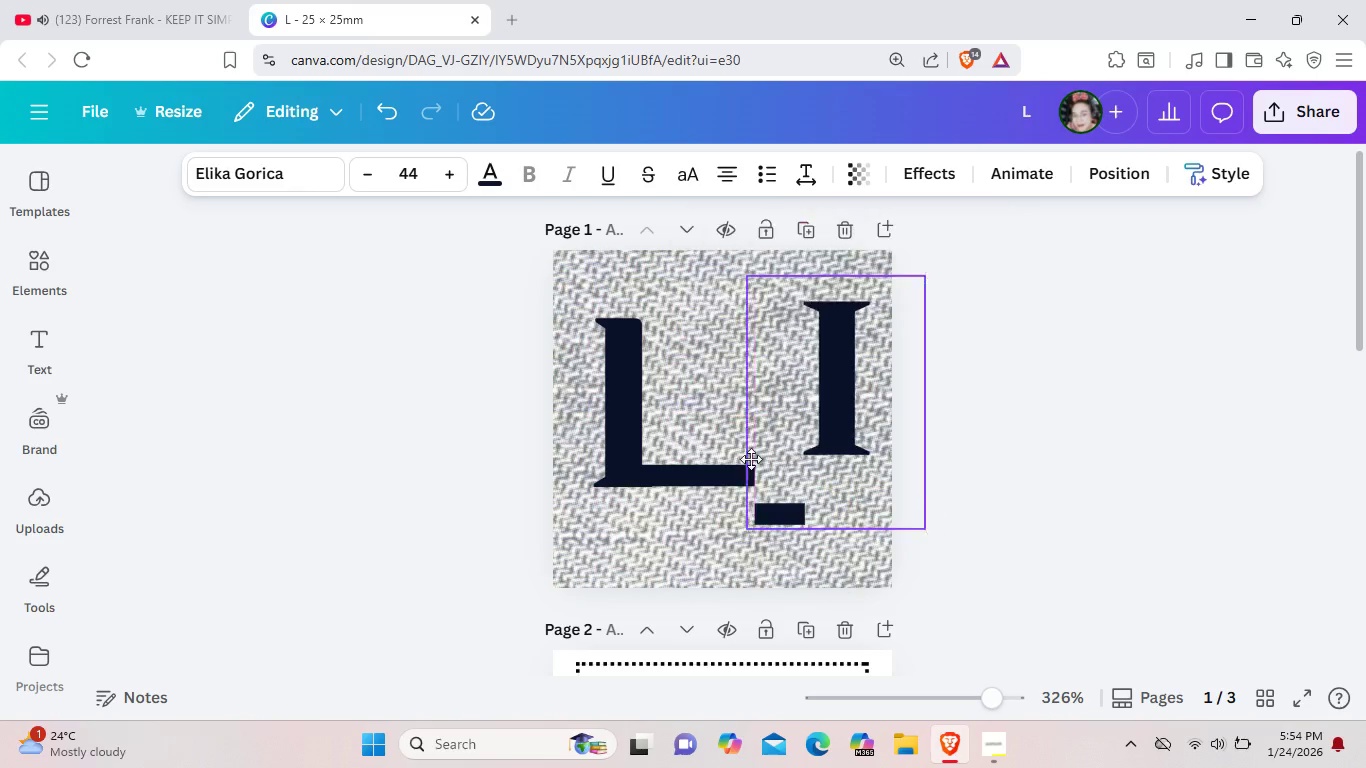 
left_click_drag(start_coordinate=[854, 417], to_coordinate=[785, 433])
 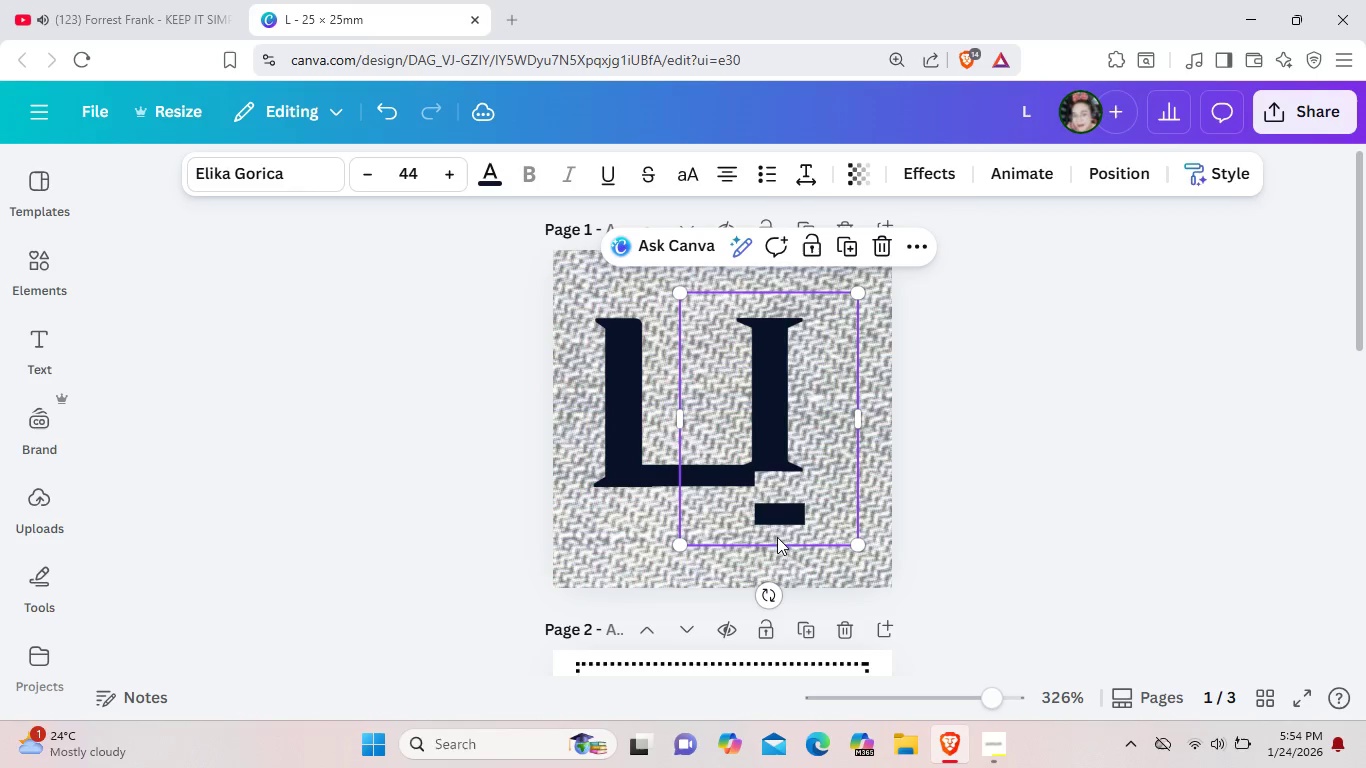 
left_click([652, 536])
 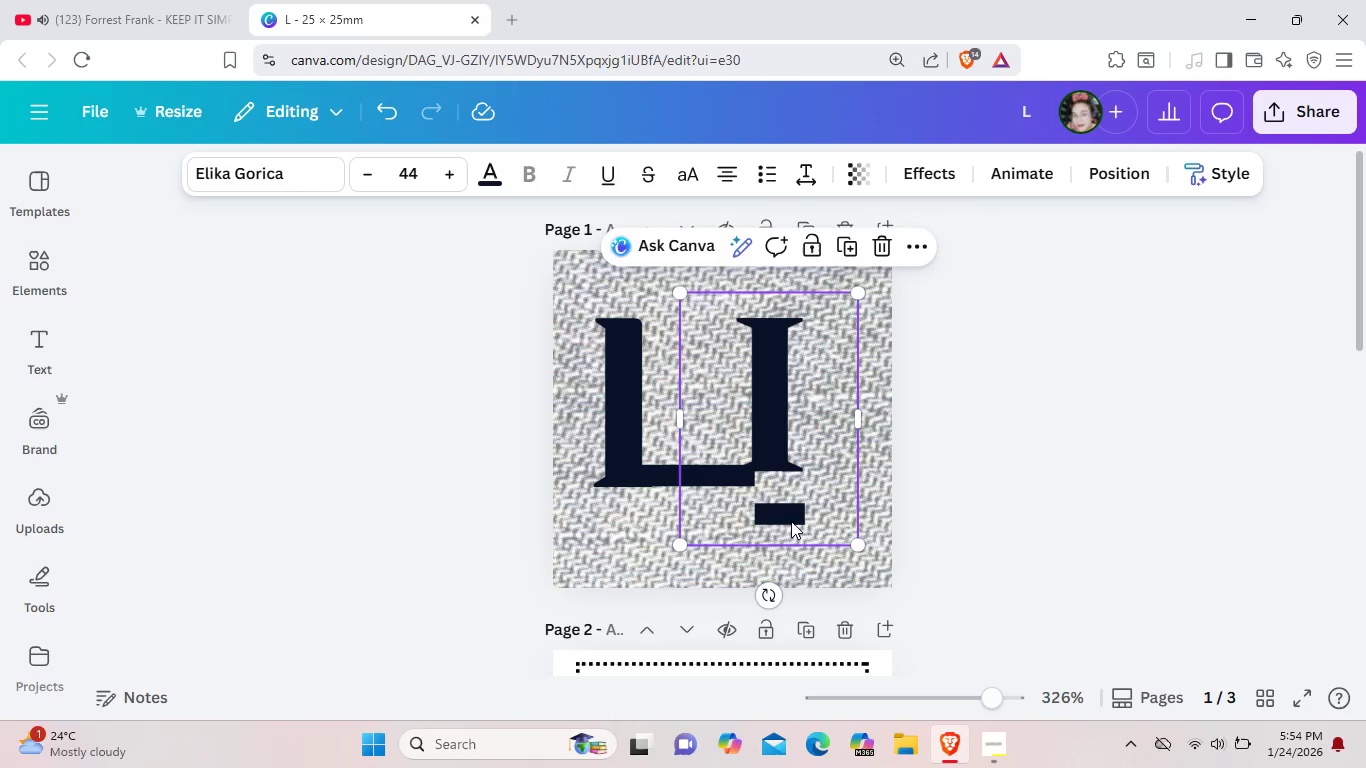 
left_click([791, 521])
 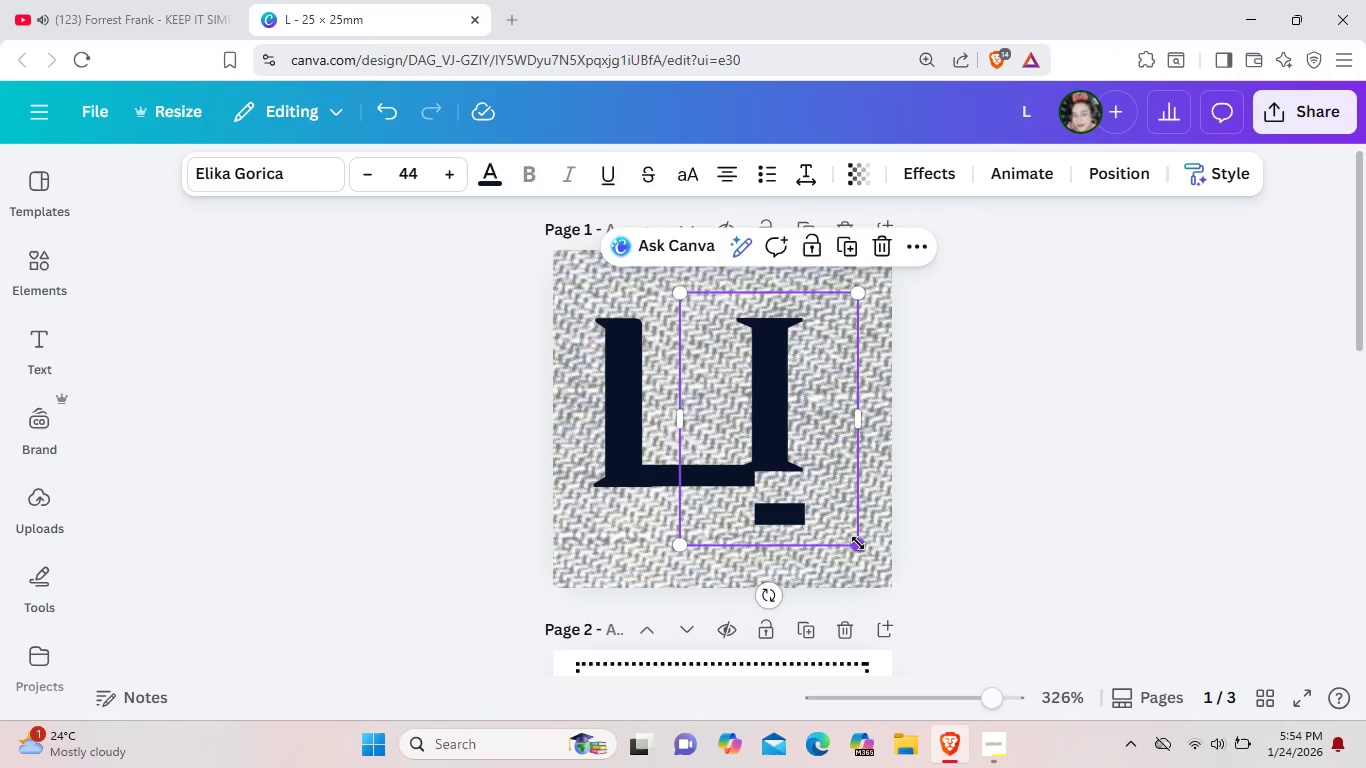 
left_click_drag(start_coordinate=[858, 543], to_coordinate=[833, 485])
 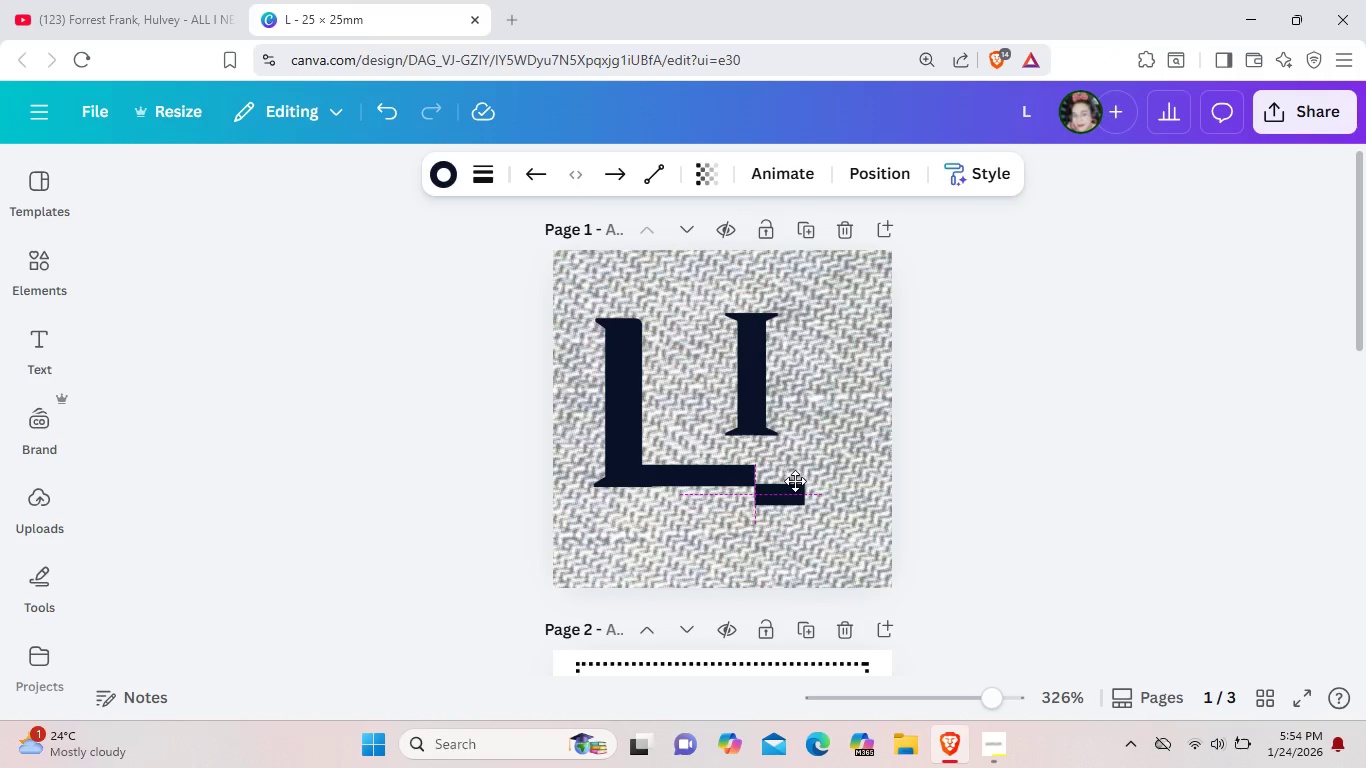 
left_click_drag(start_coordinate=[792, 512], to_coordinate=[796, 473])
 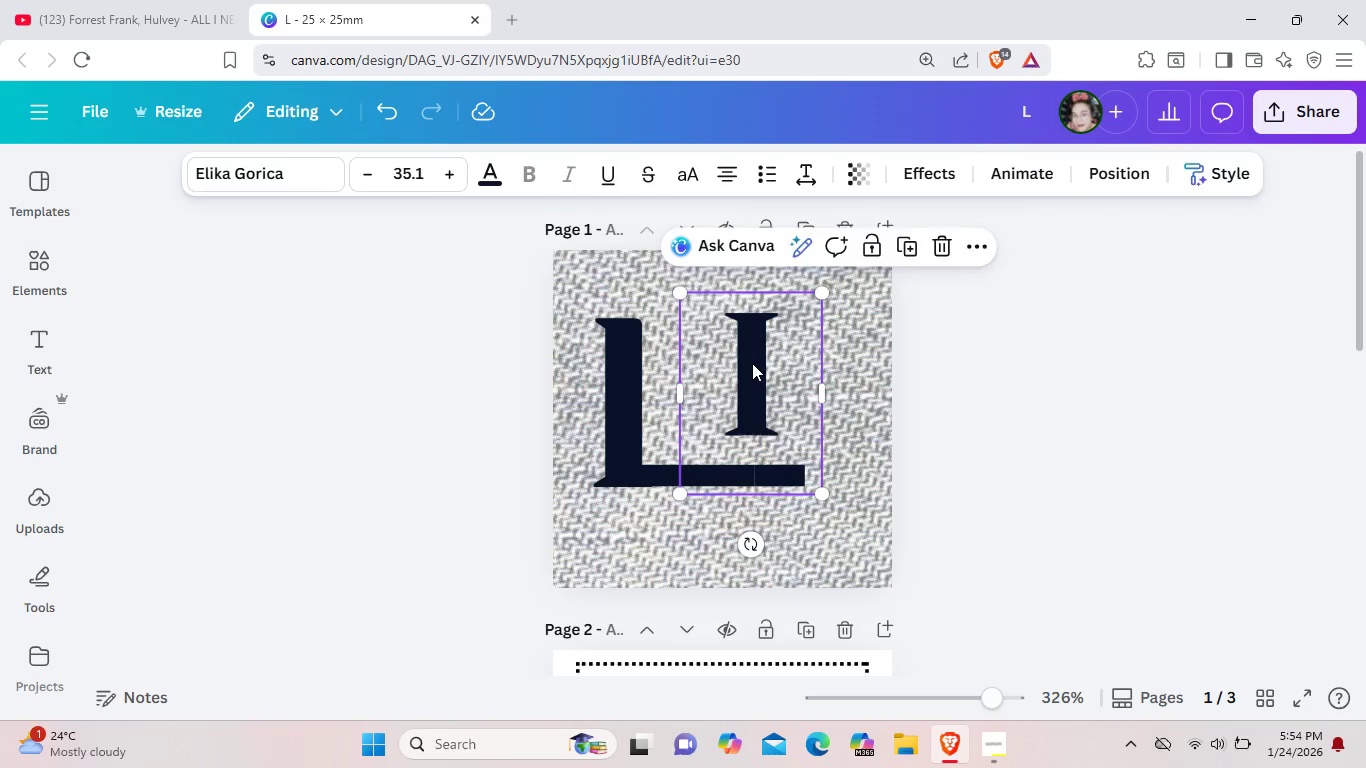 
left_click([752, 363])
 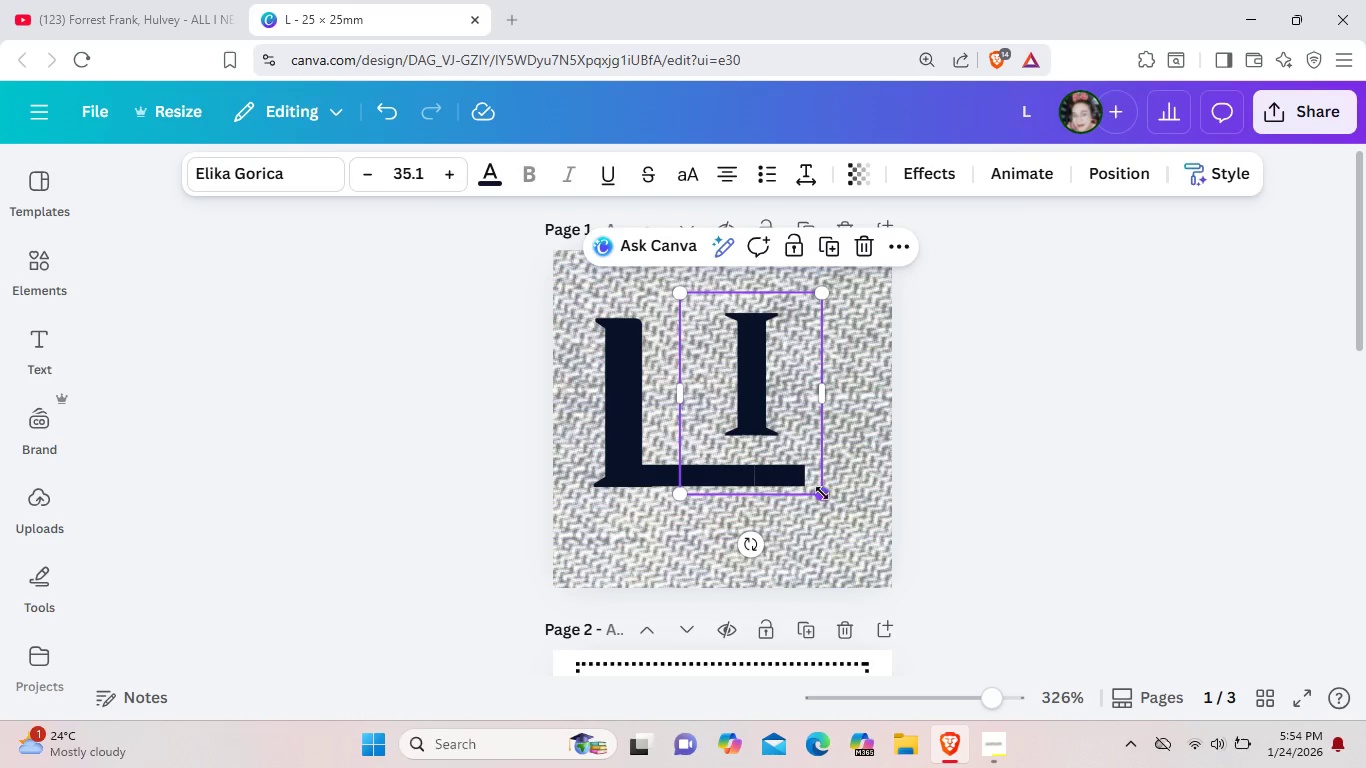 
left_click_drag(start_coordinate=[822, 493], to_coordinate=[846, 697])
 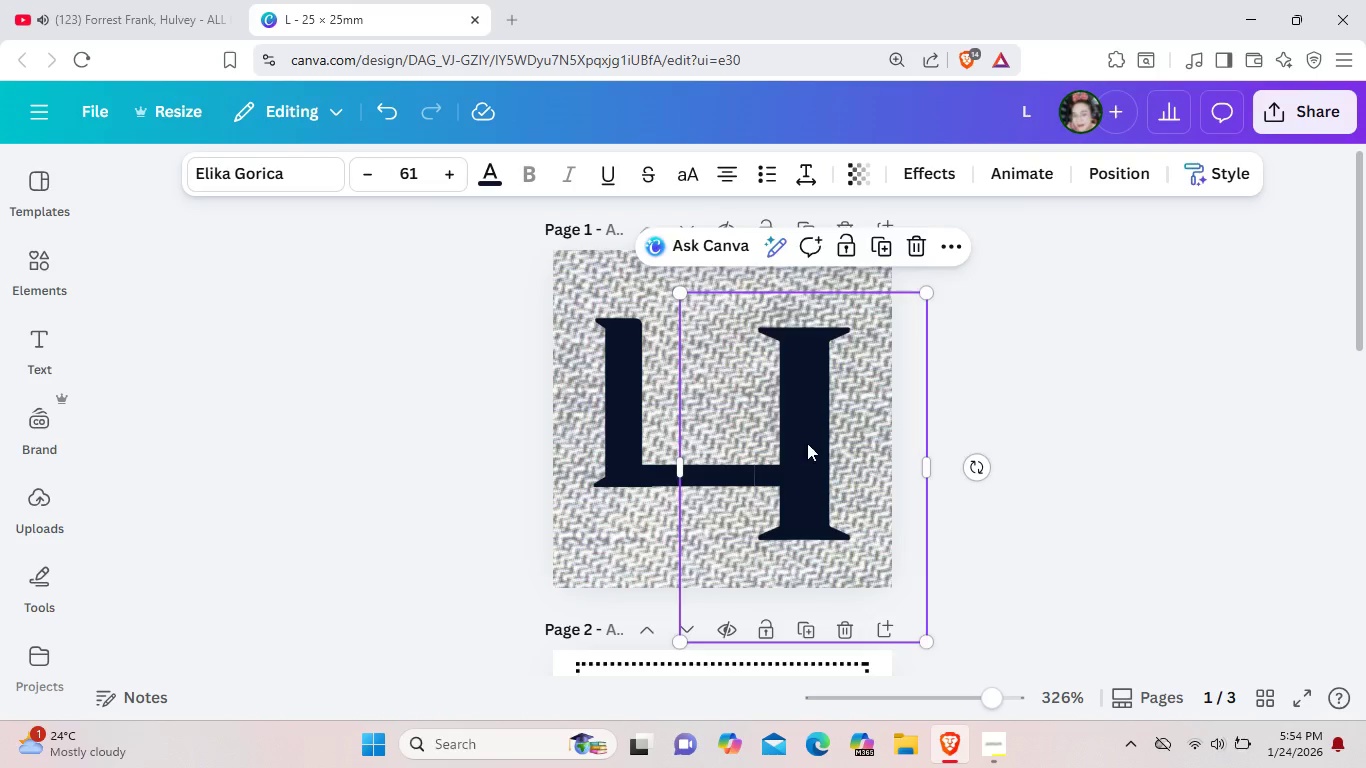 
left_click_drag(start_coordinate=[814, 451], to_coordinate=[783, 432])
 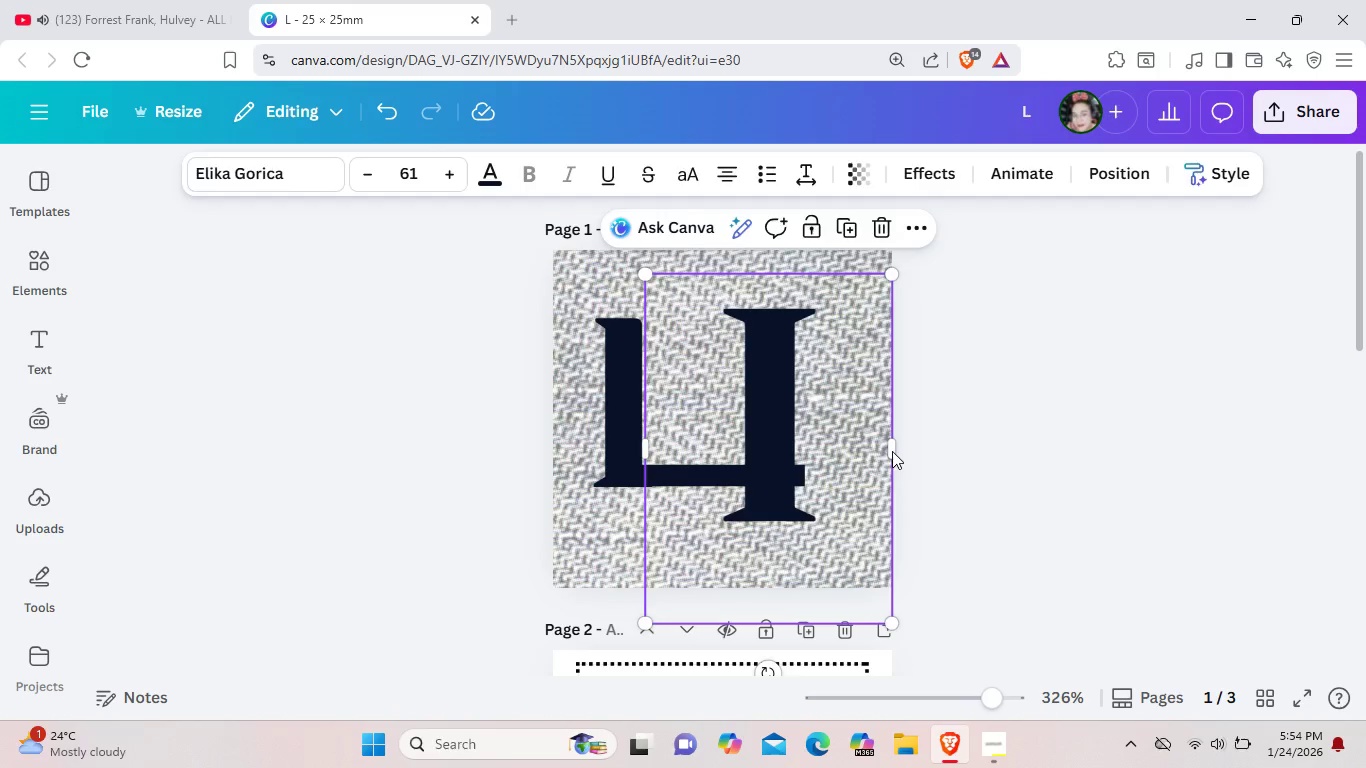 
left_click([1027, 468])
 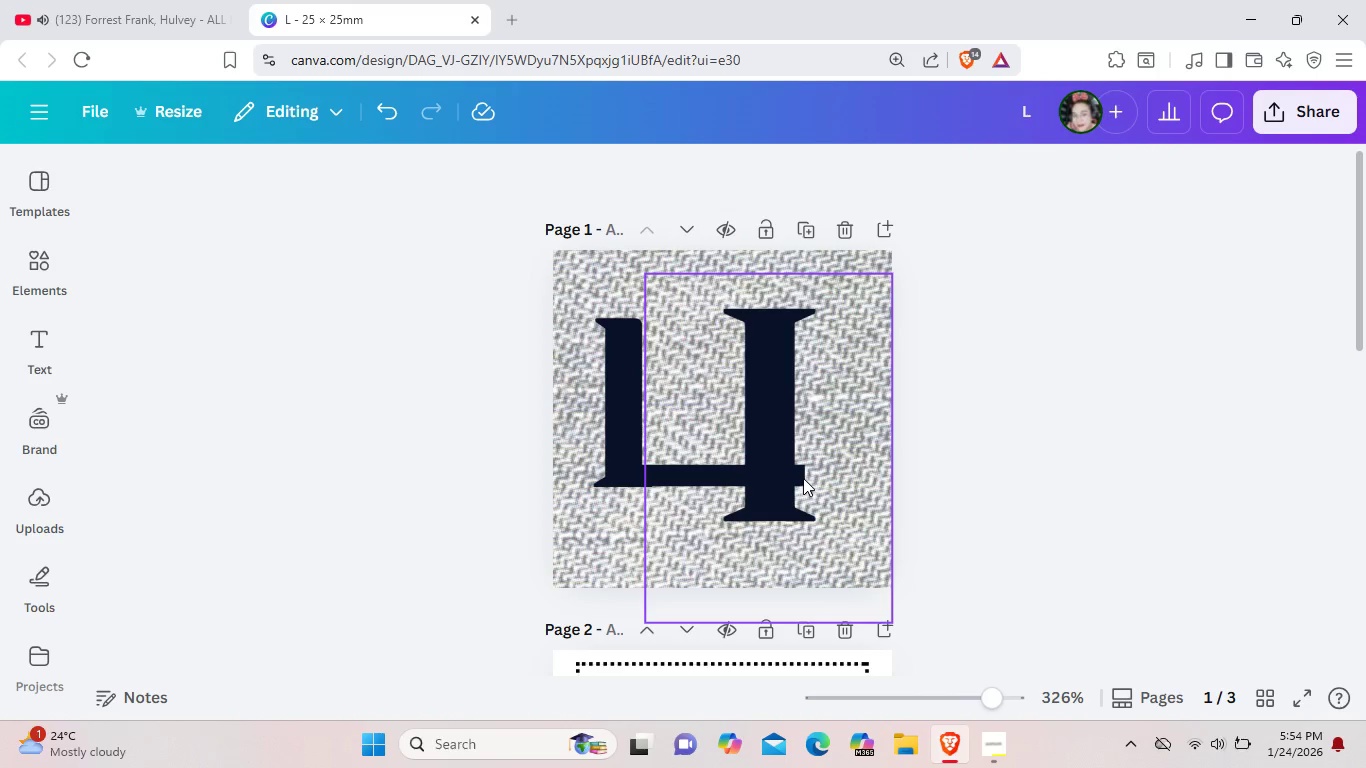 
left_click([802, 478])
 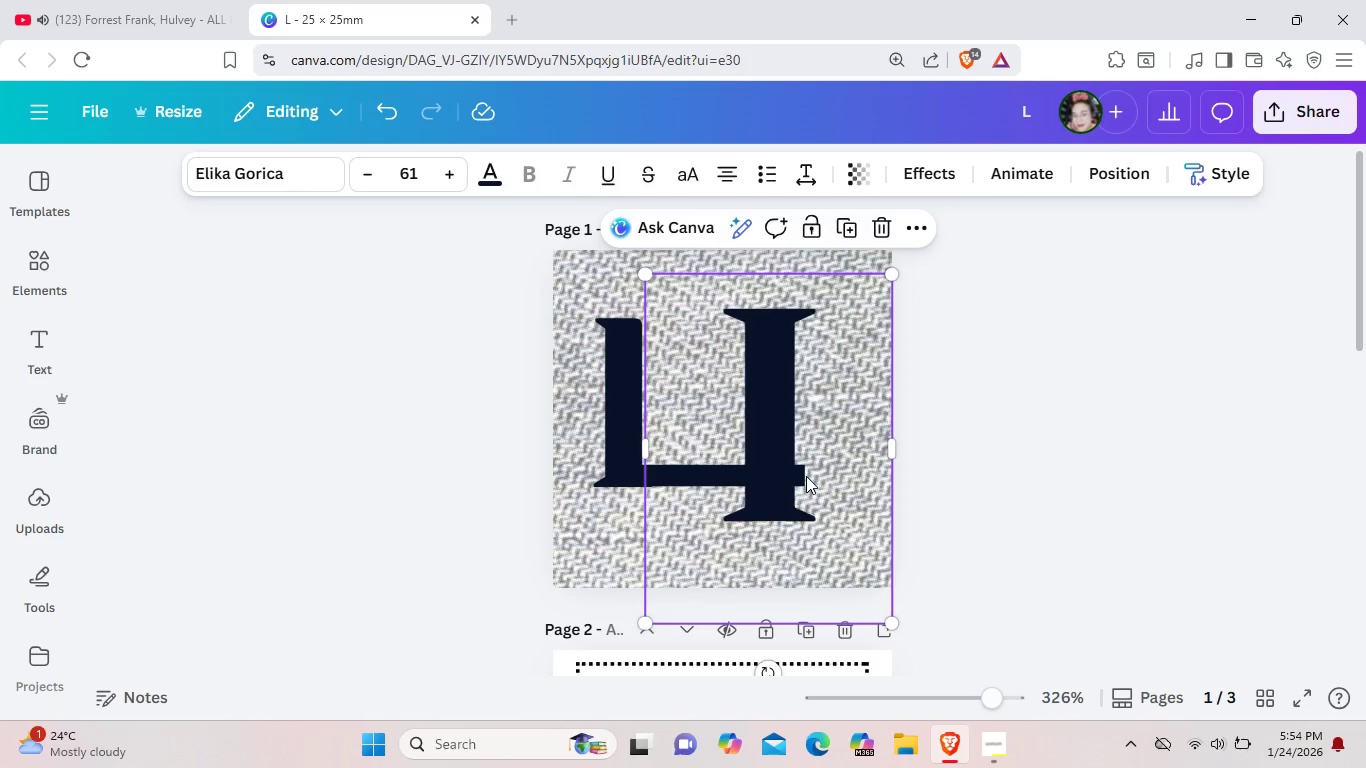 
left_click_drag(start_coordinate=[802, 478], to_coordinate=[861, 473])
 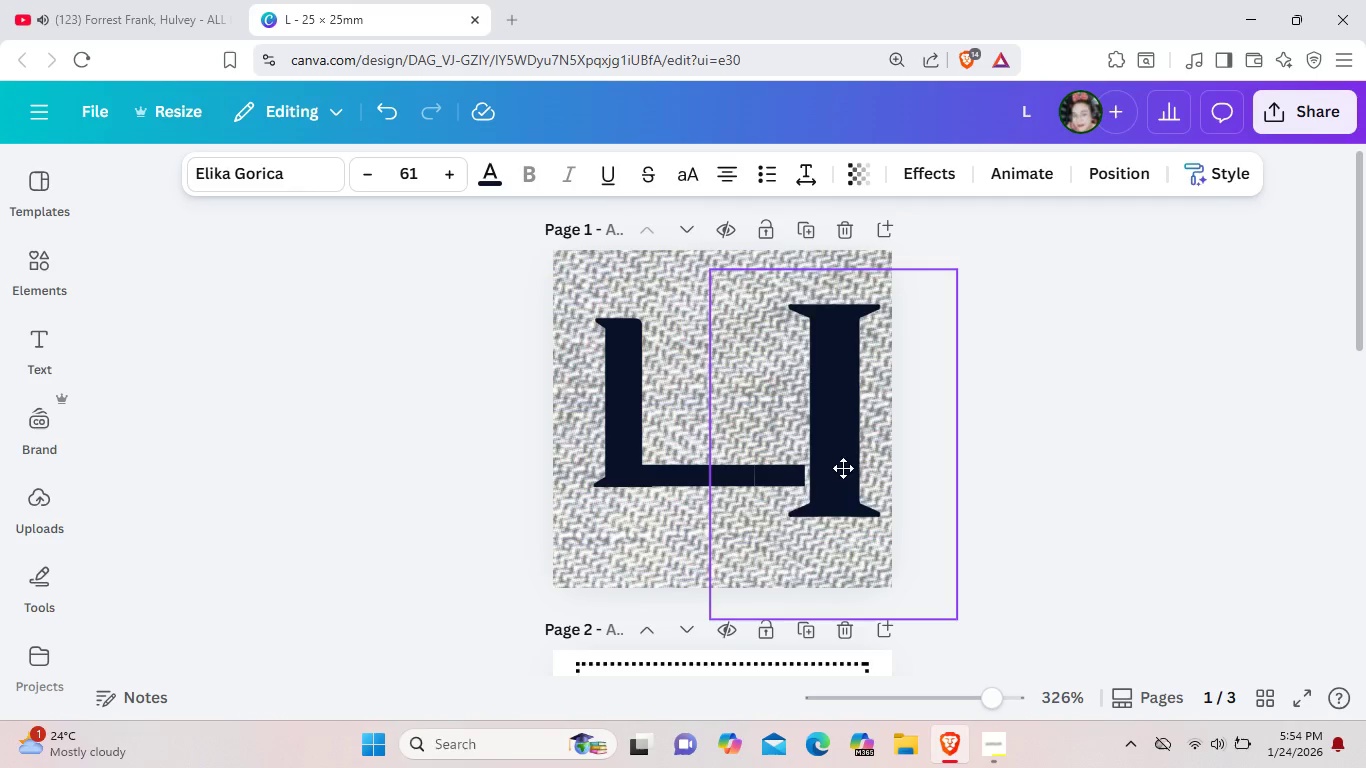 
left_click_drag(start_coordinate=[794, 492], to_coordinate=[732, 373])
 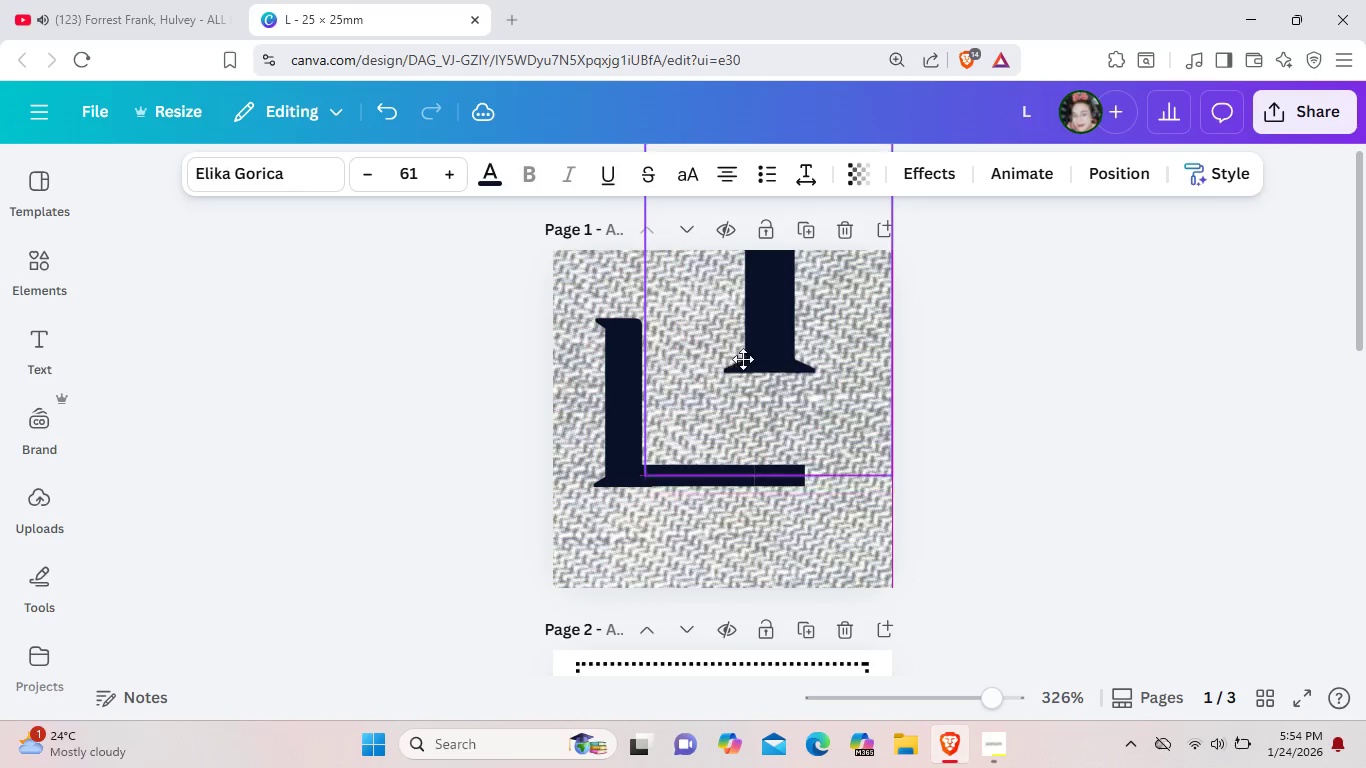 
left_click_drag(start_coordinate=[736, 396], to_coordinate=[742, 355])
 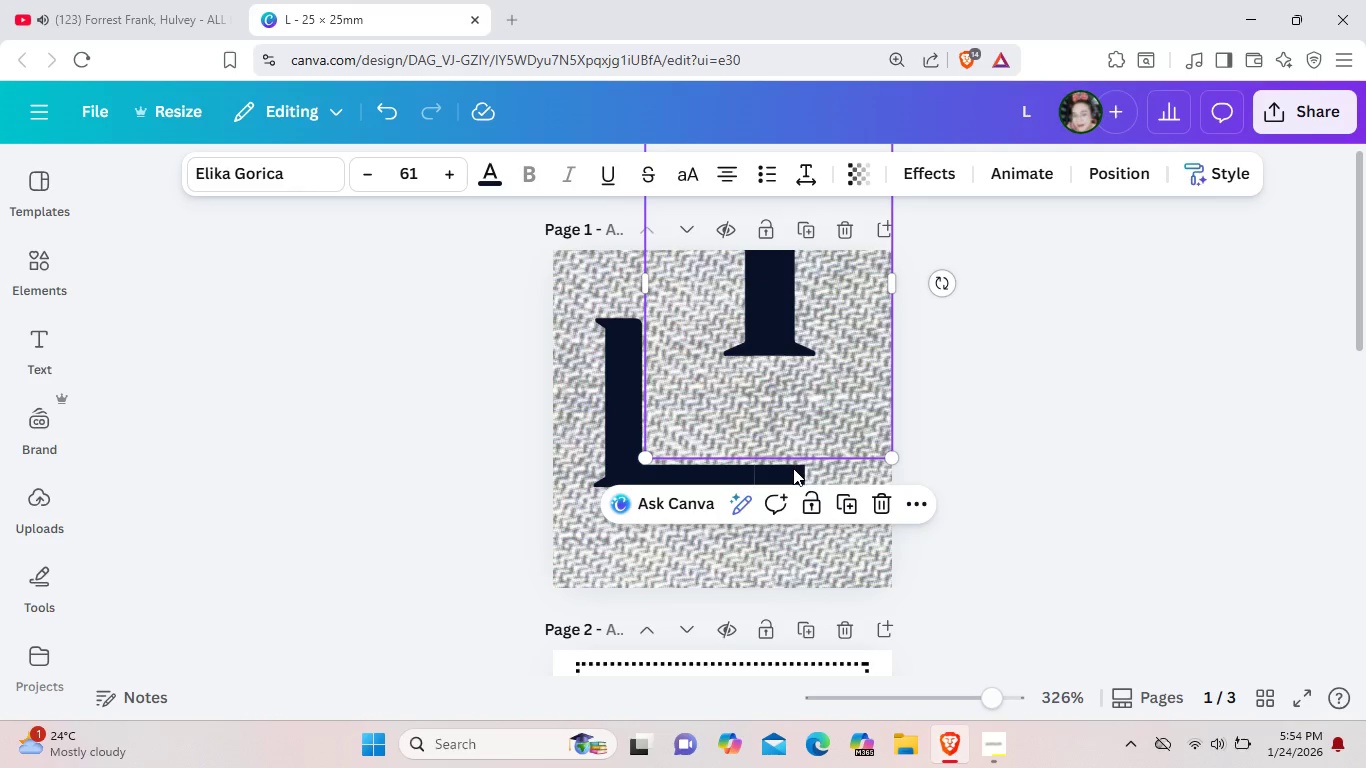 
left_click([793, 467])
 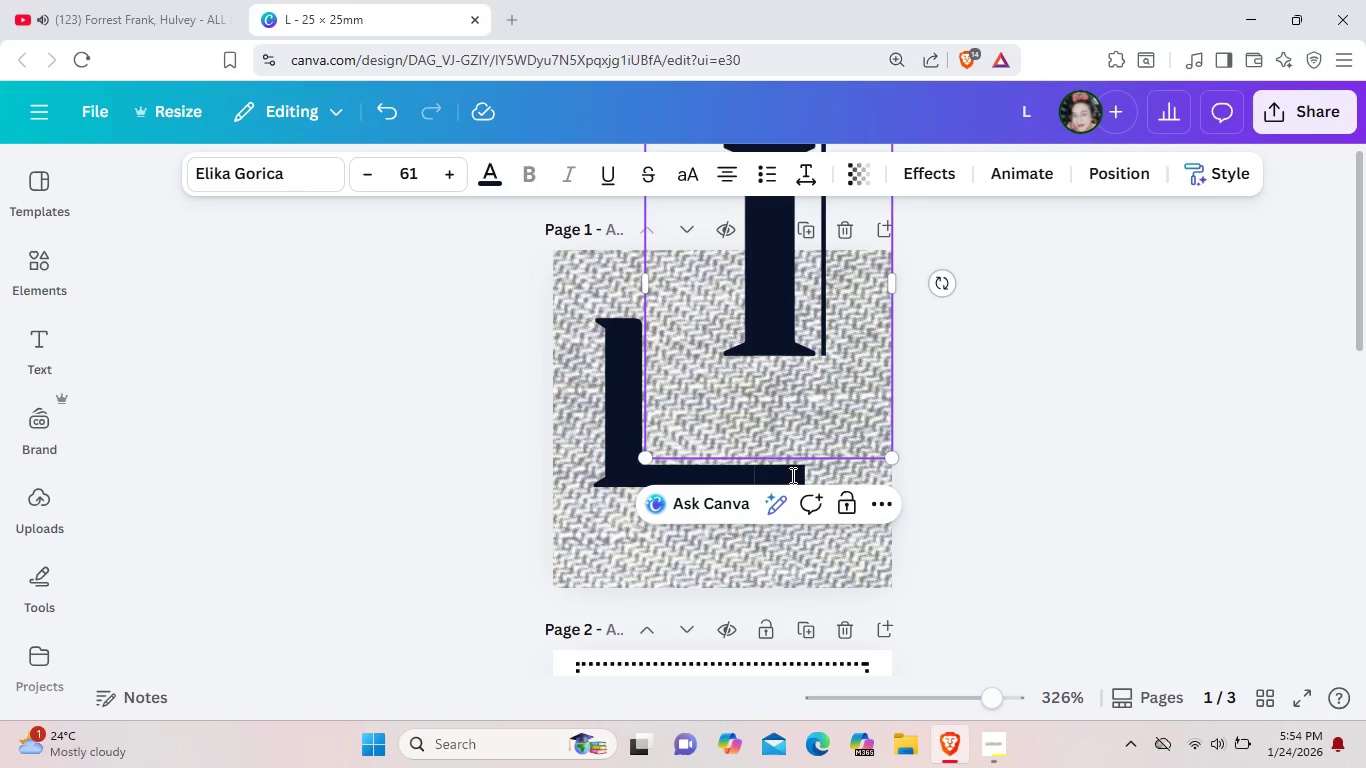 
left_click([791, 475])
 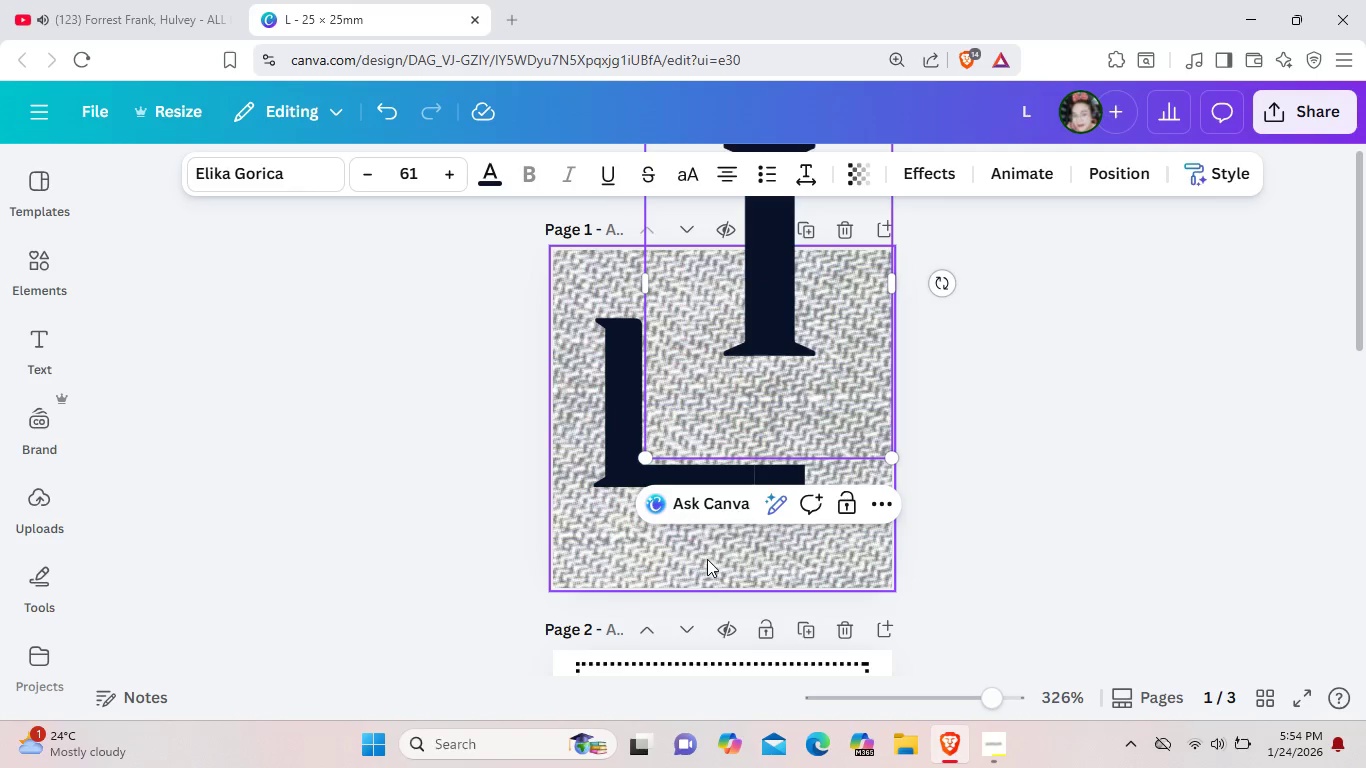 
left_click([707, 559])
 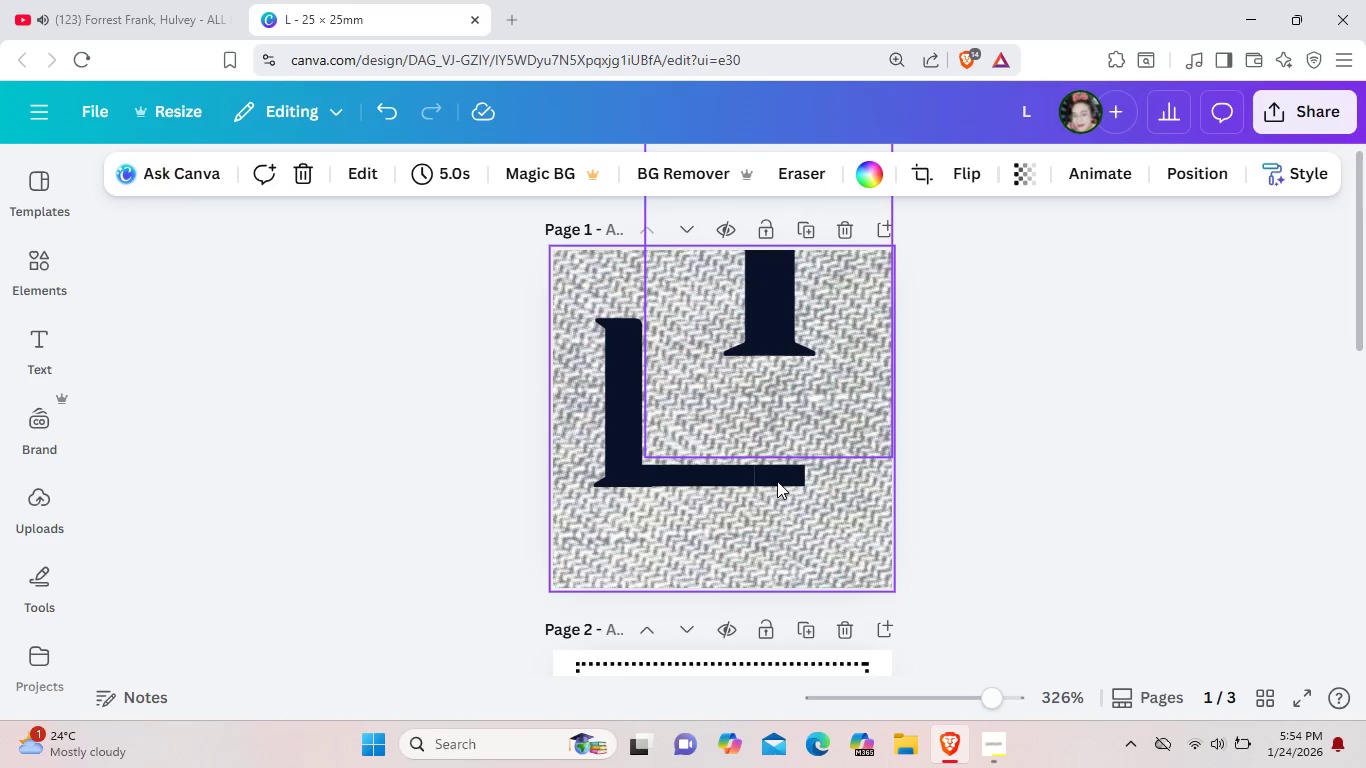 
left_click_drag(start_coordinate=[777, 481], to_coordinate=[825, 490])
 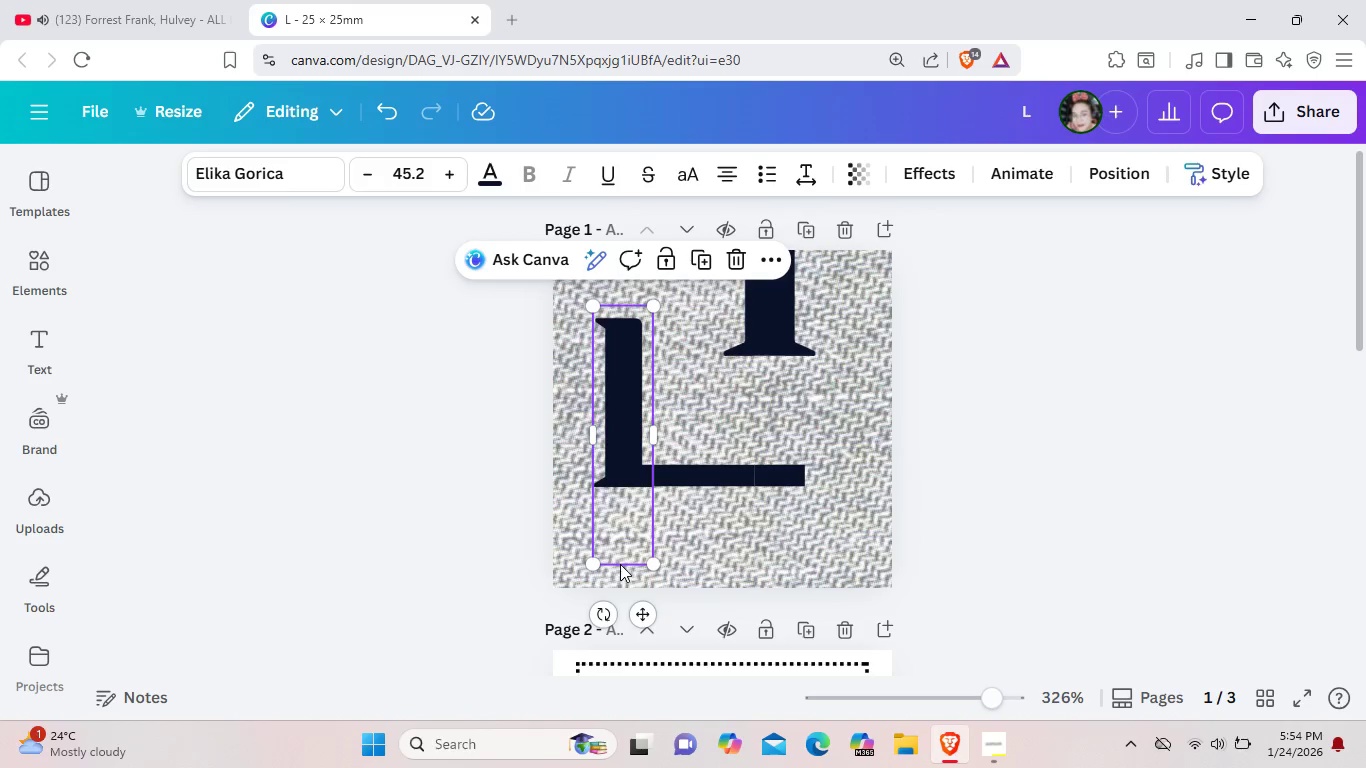 
left_click([620, 564])
 